 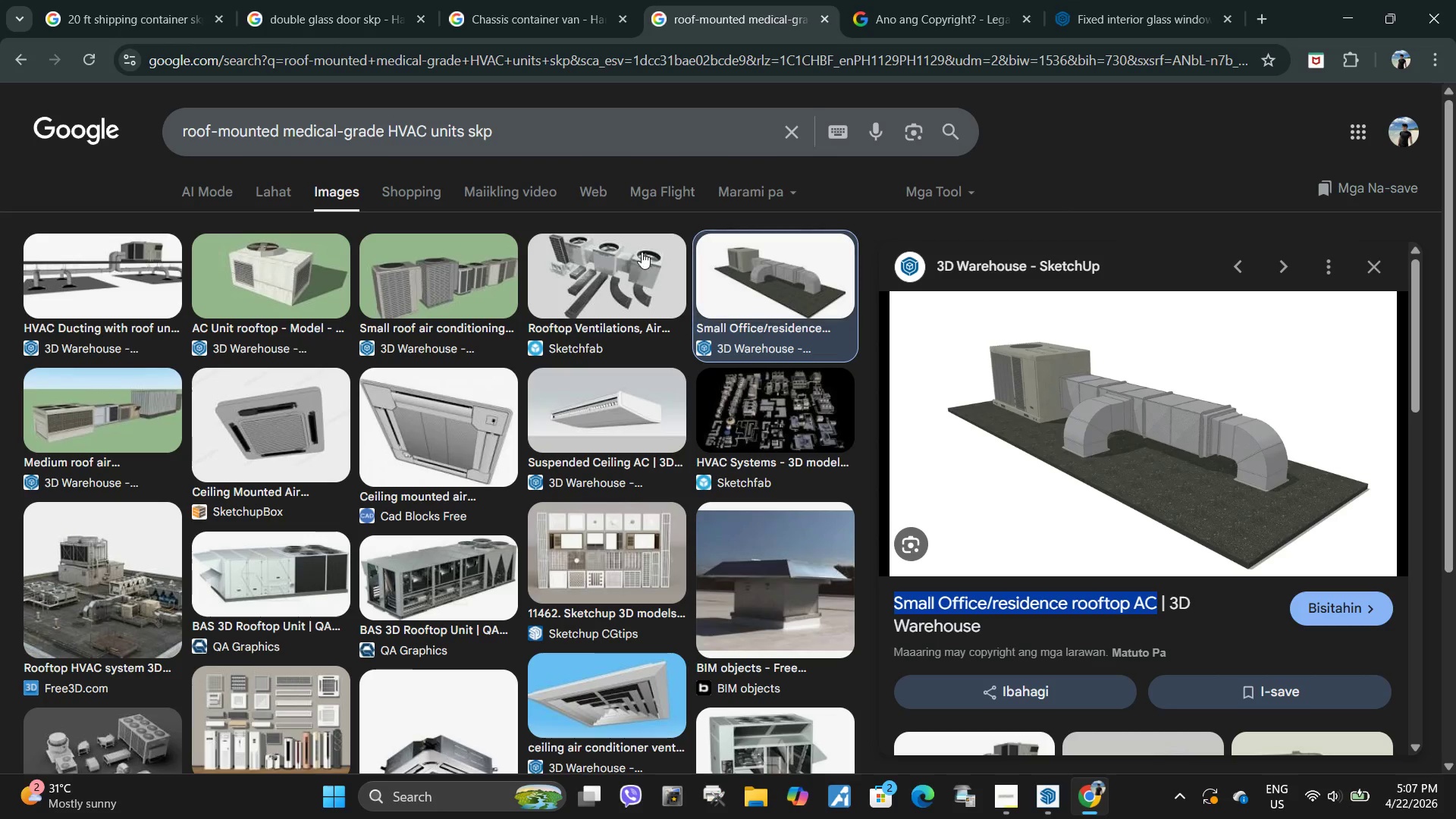 
left_click([1266, 24])
 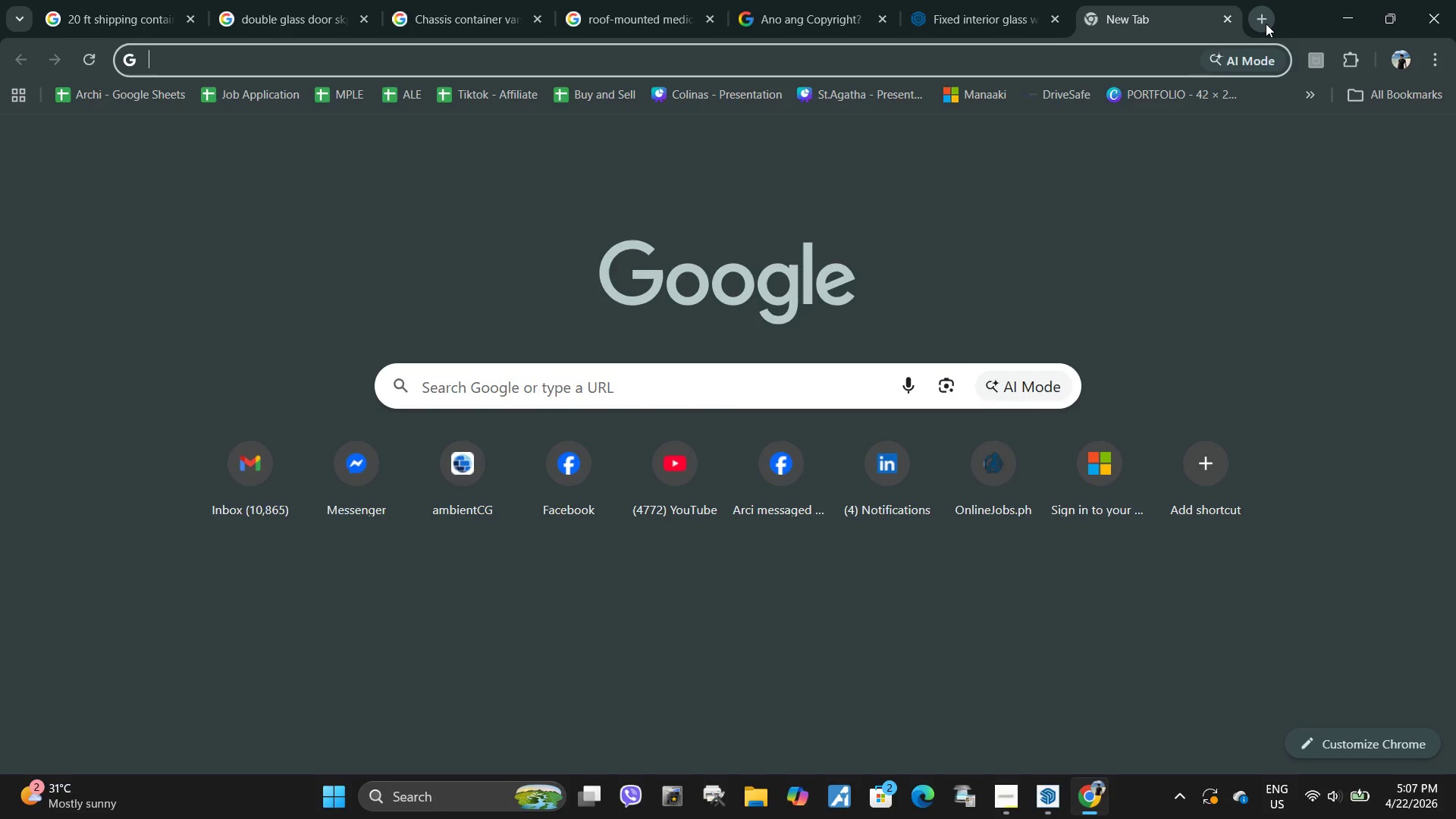 
type(medical gade hvac units)
 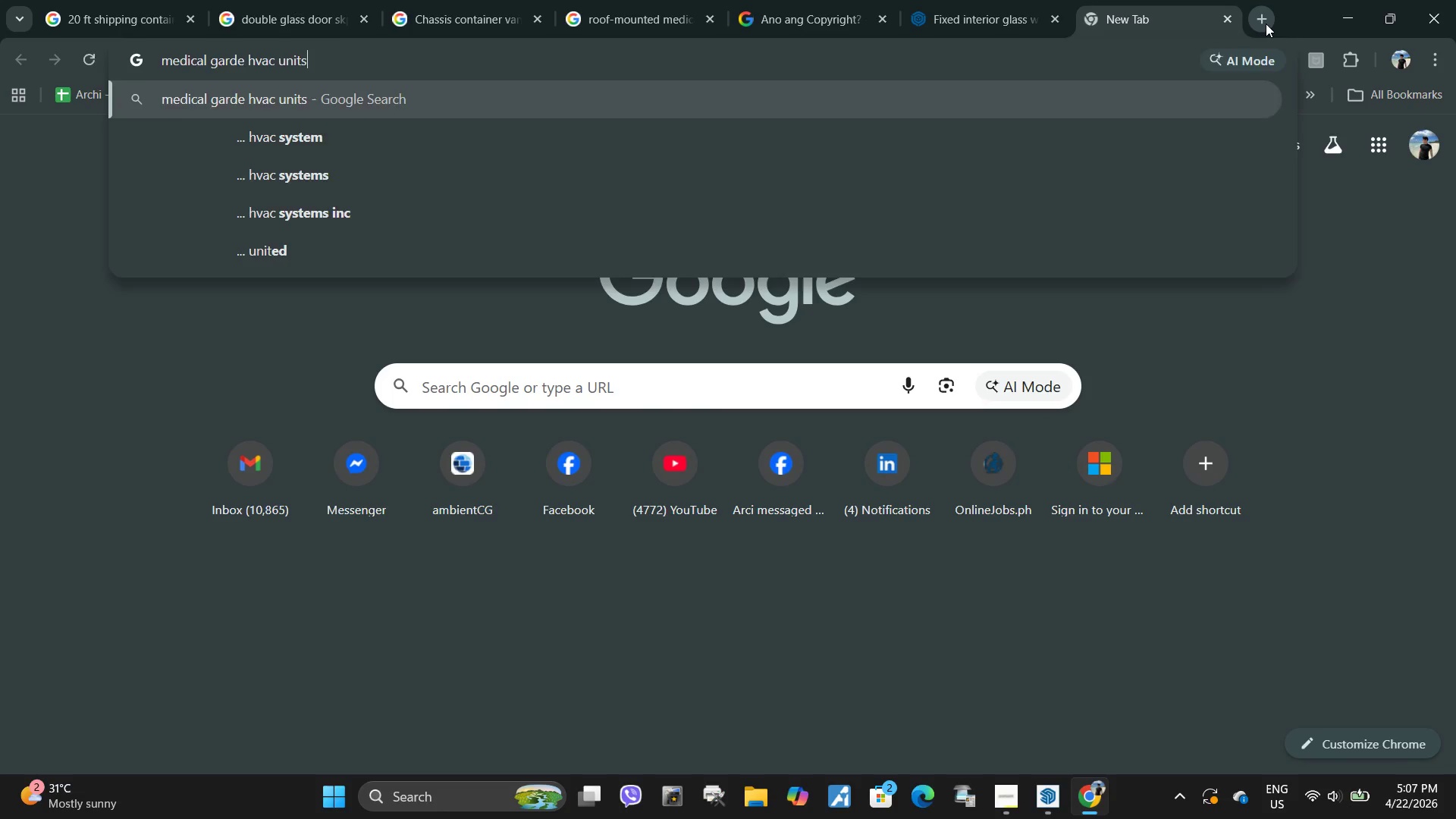 
key(Enter)
 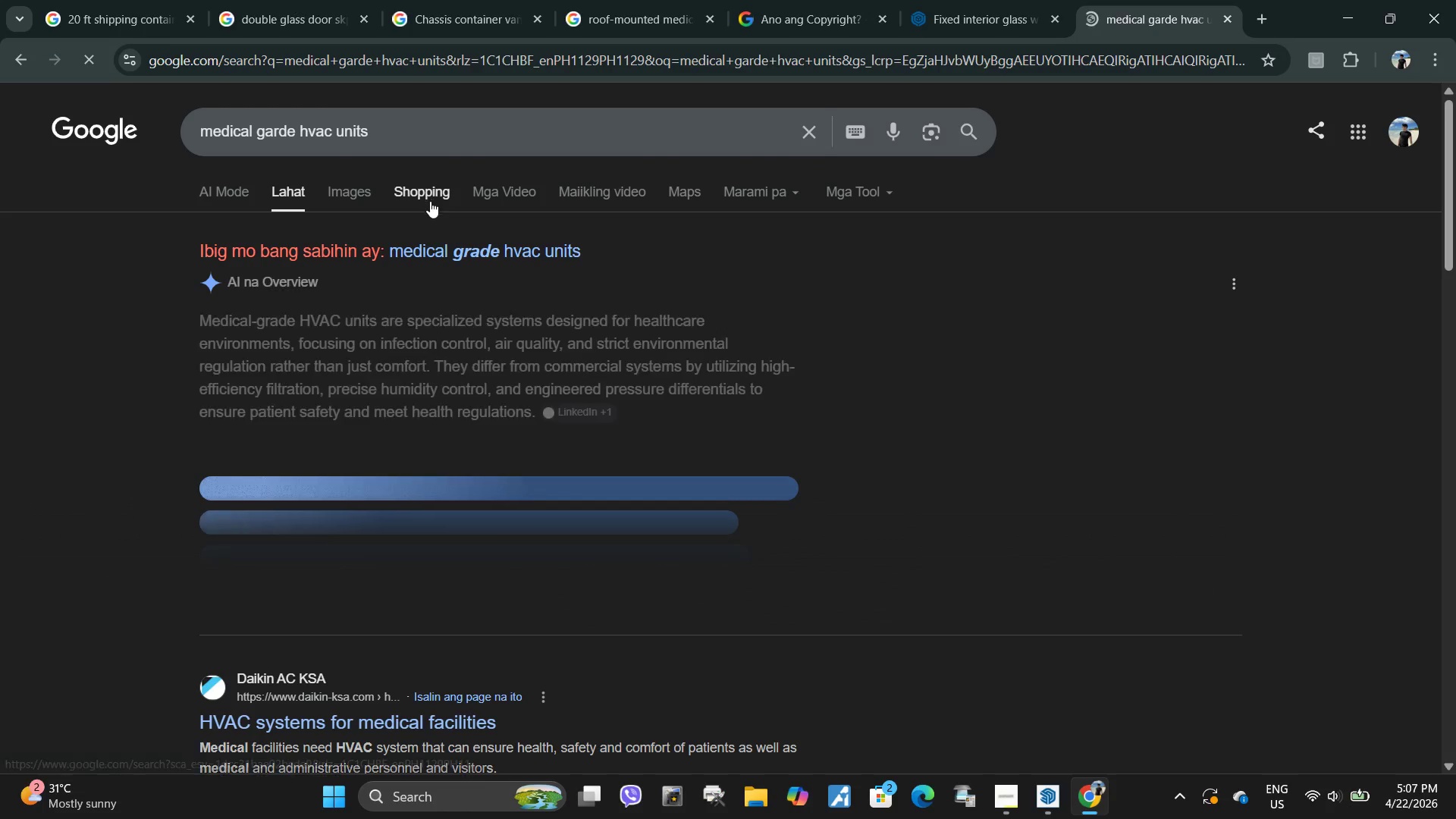 
left_click([359, 198])
 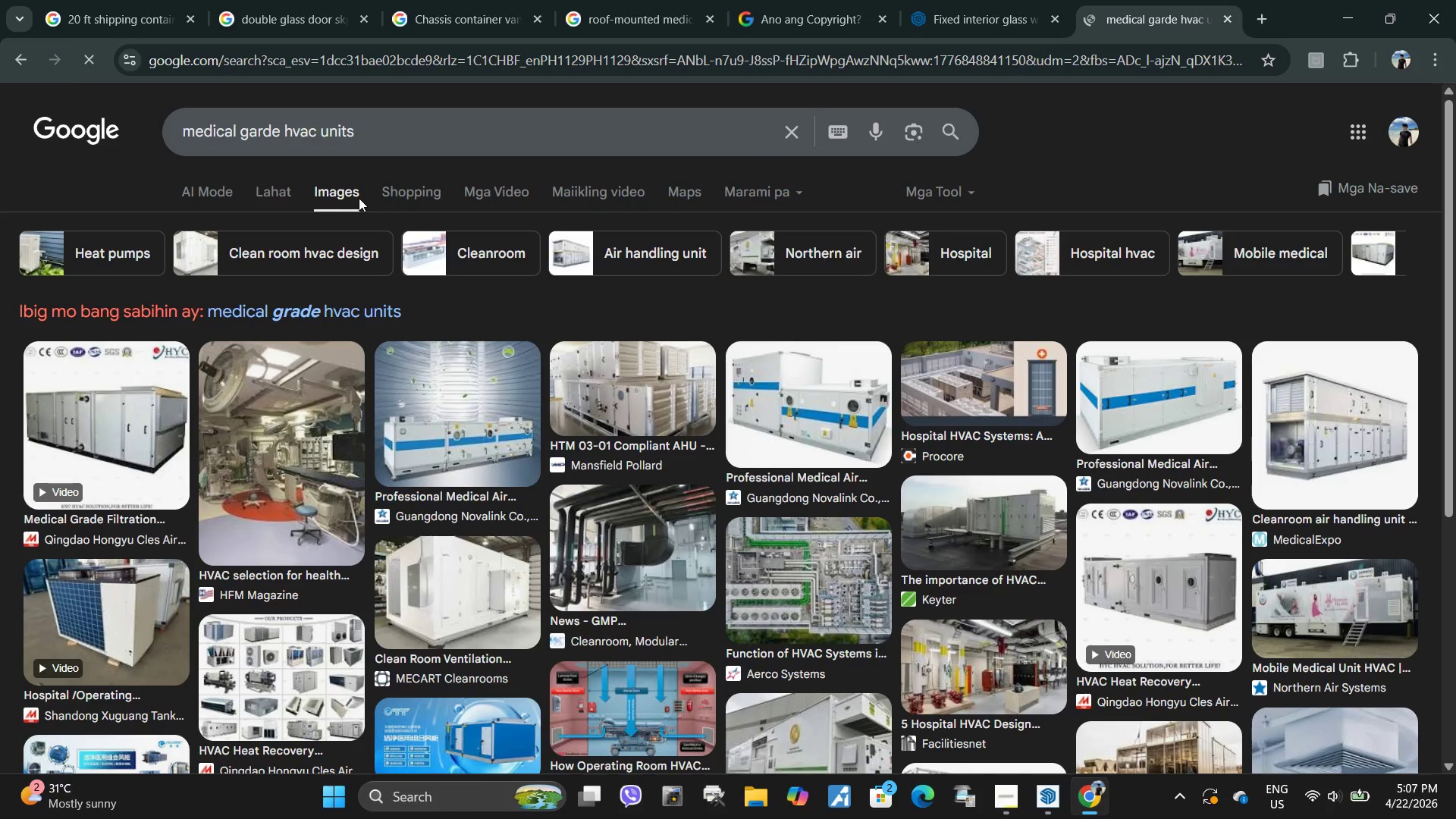 
left_click([378, 133])
 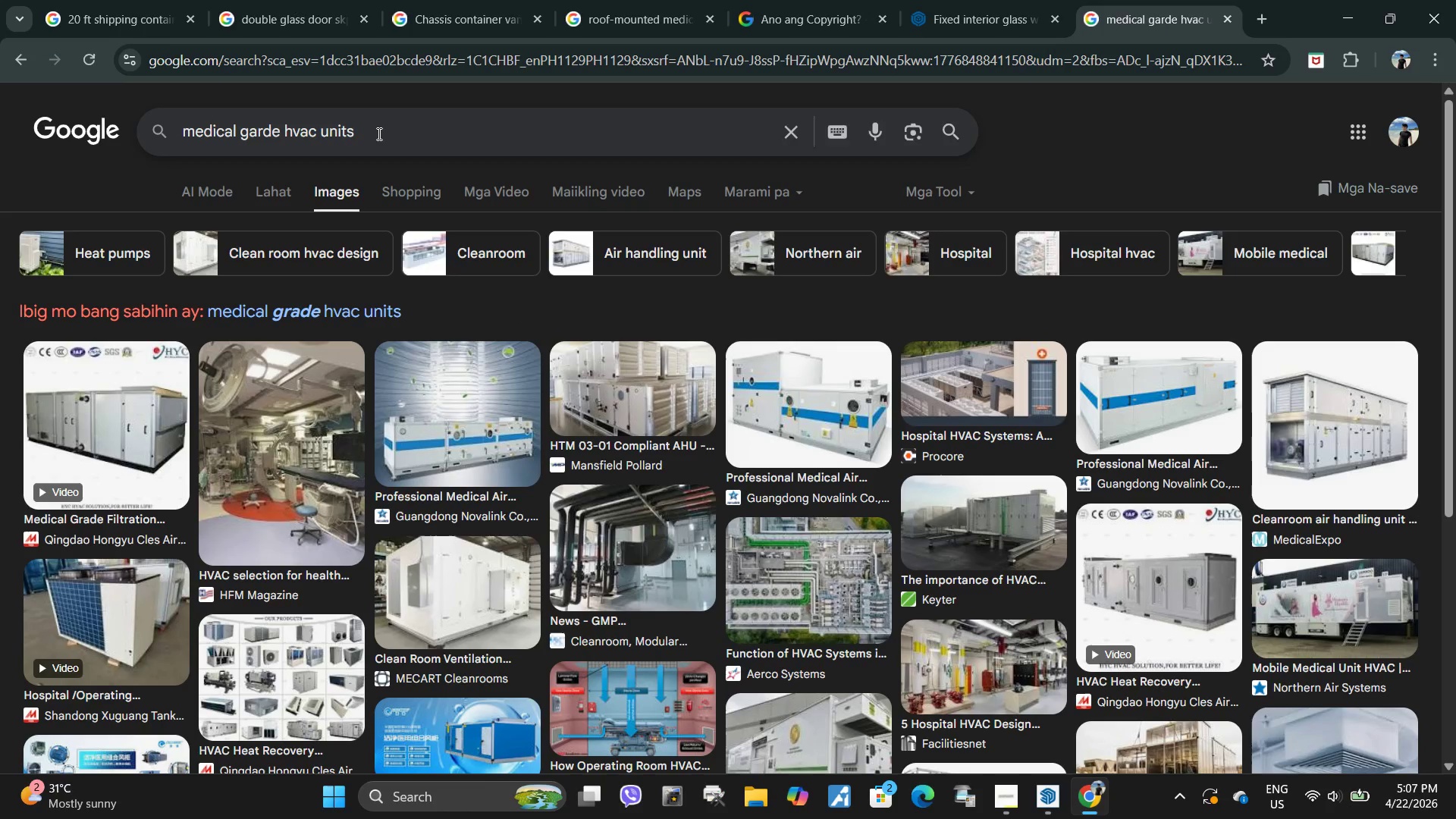 
type( unit)
key(Backspace)
key(Backspace)
key(Backspace)
key(Backspace)
type(skp)
 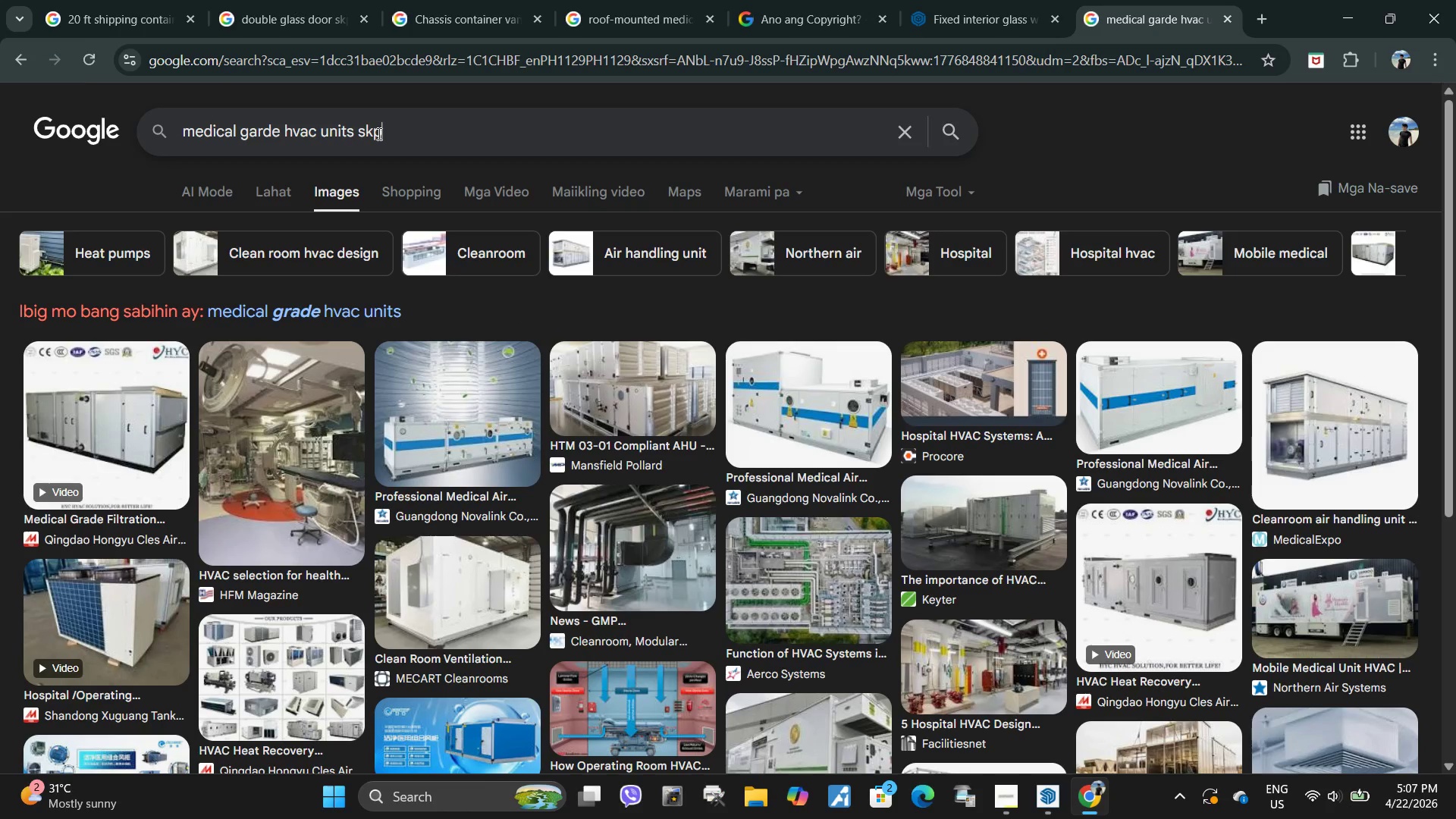 
key(Enter)
 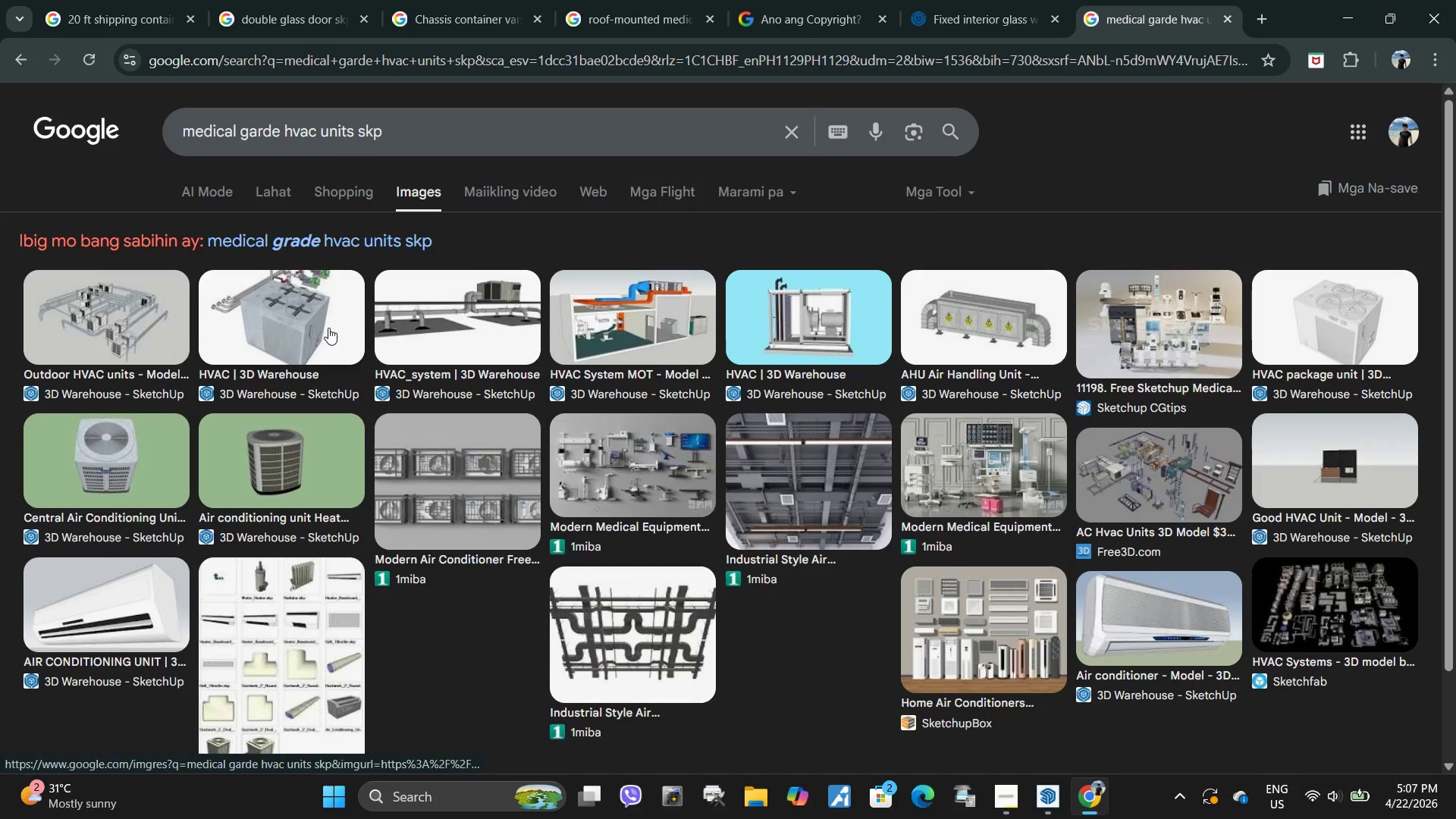 
wait(5.58)
 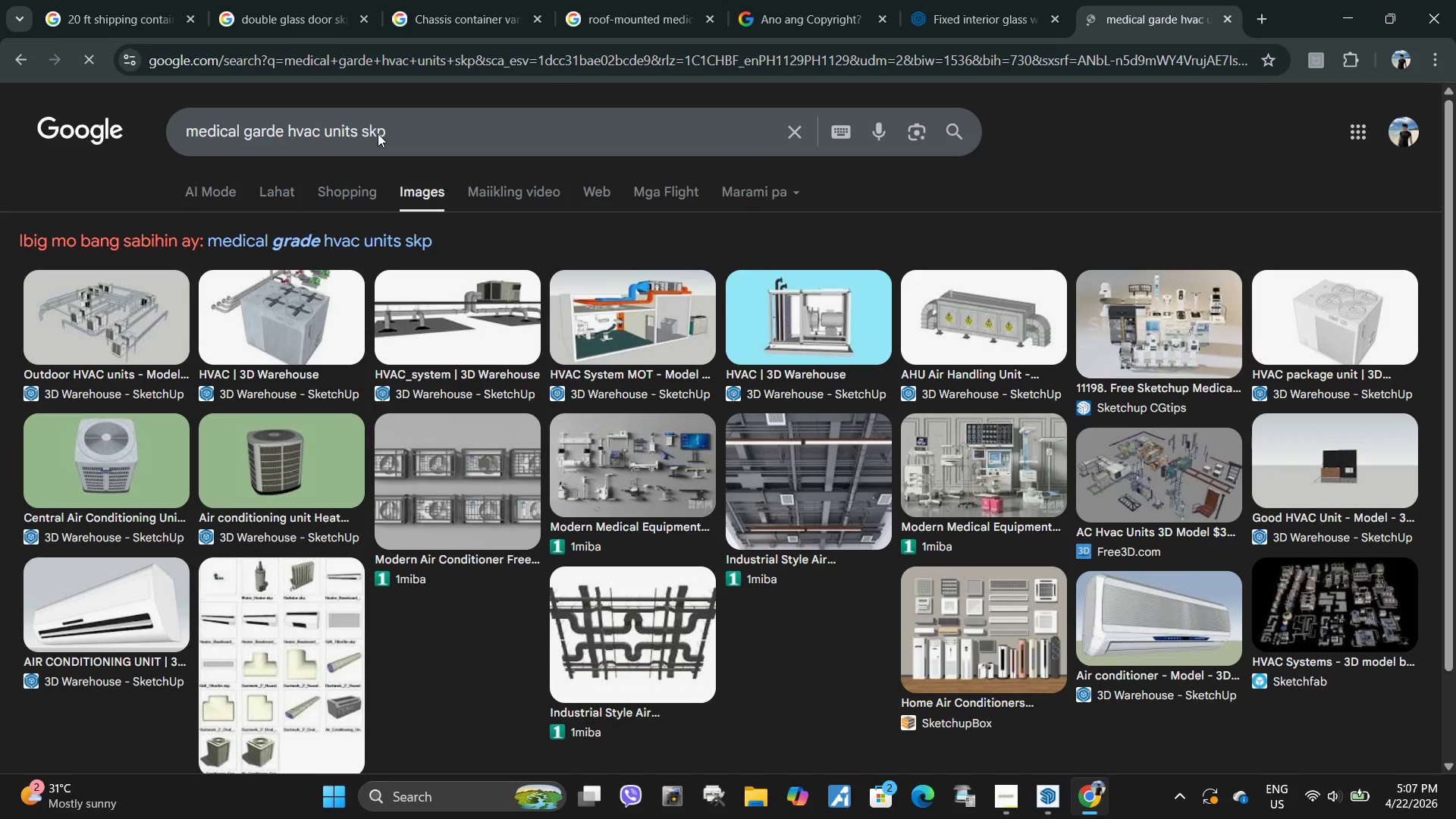 
left_click([967, 319])
 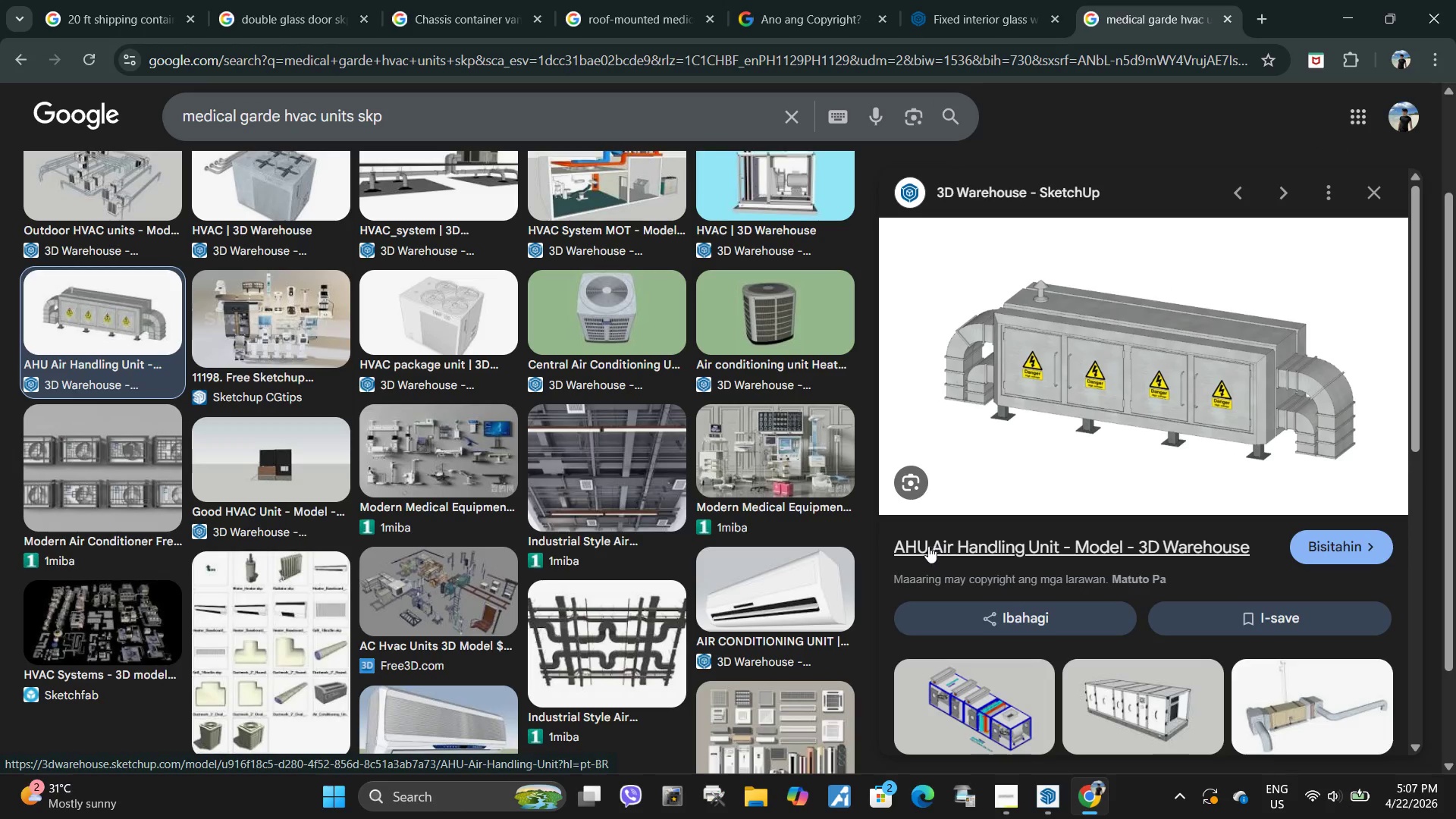 
scroll: coordinate [1003, 527], scroll_direction: down, amount: 1.0
 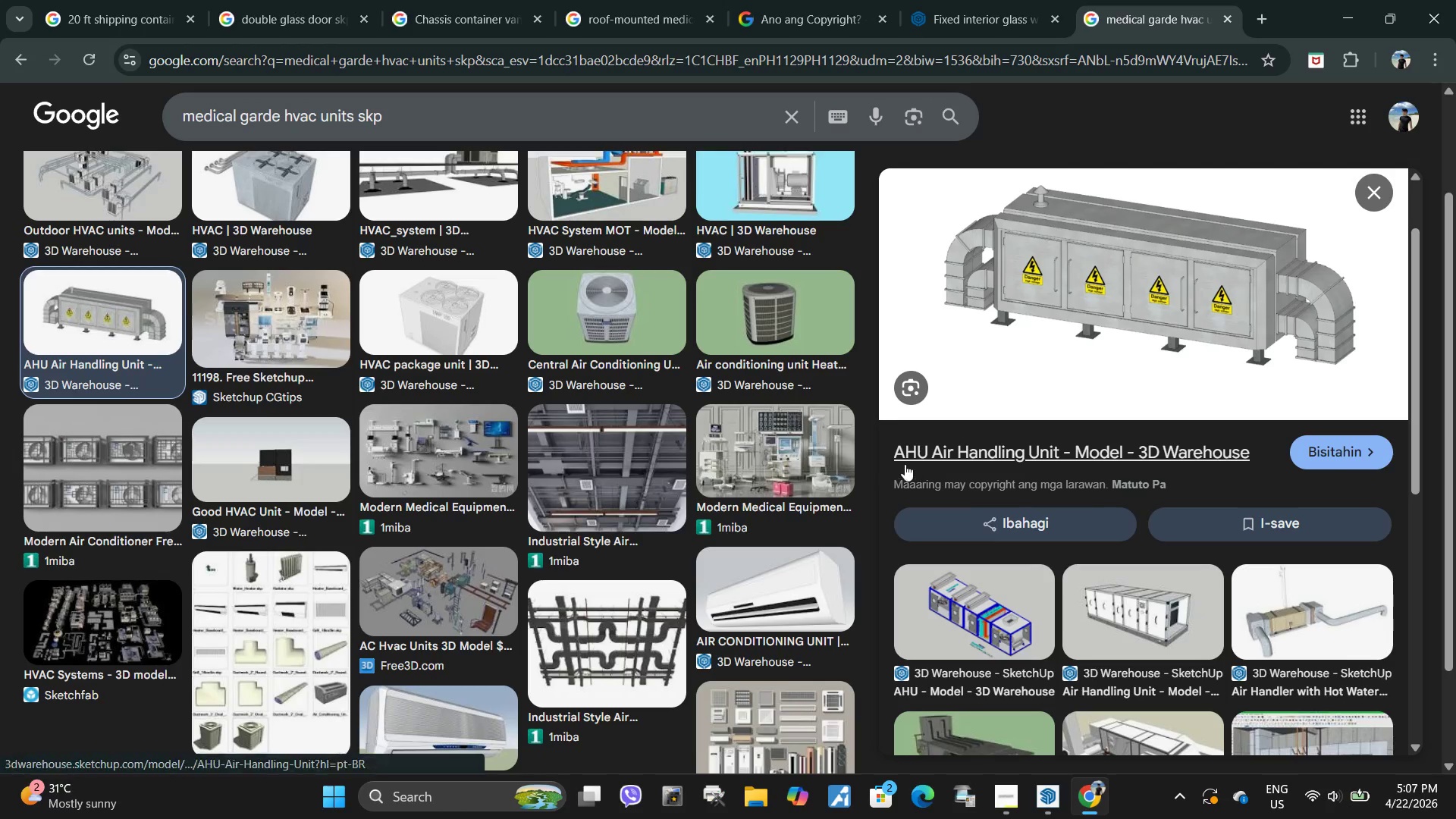 
left_click_drag(start_coordinate=[883, 452], to_coordinate=[1058, 442])
 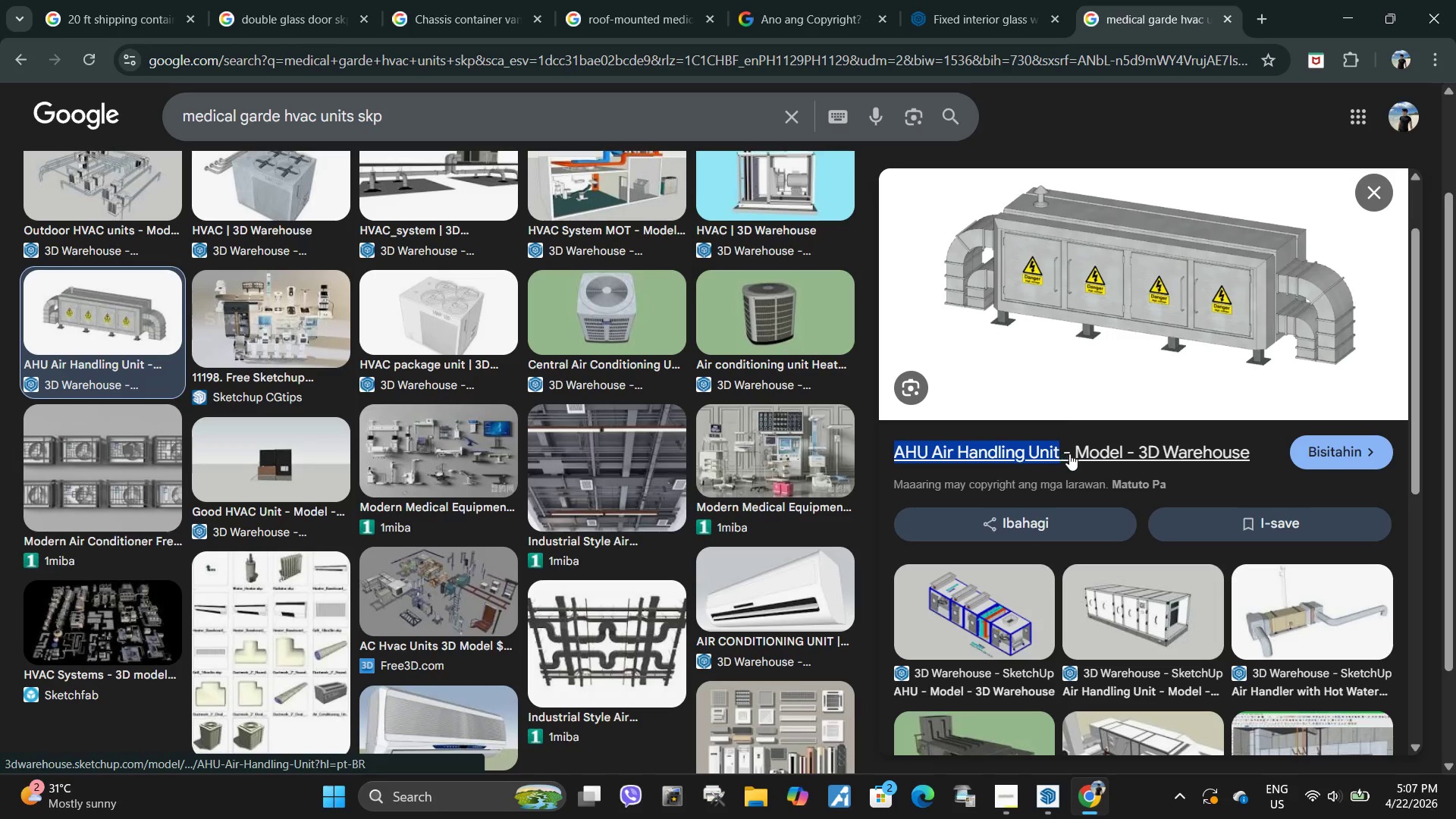 
left_click([1069, 453])
 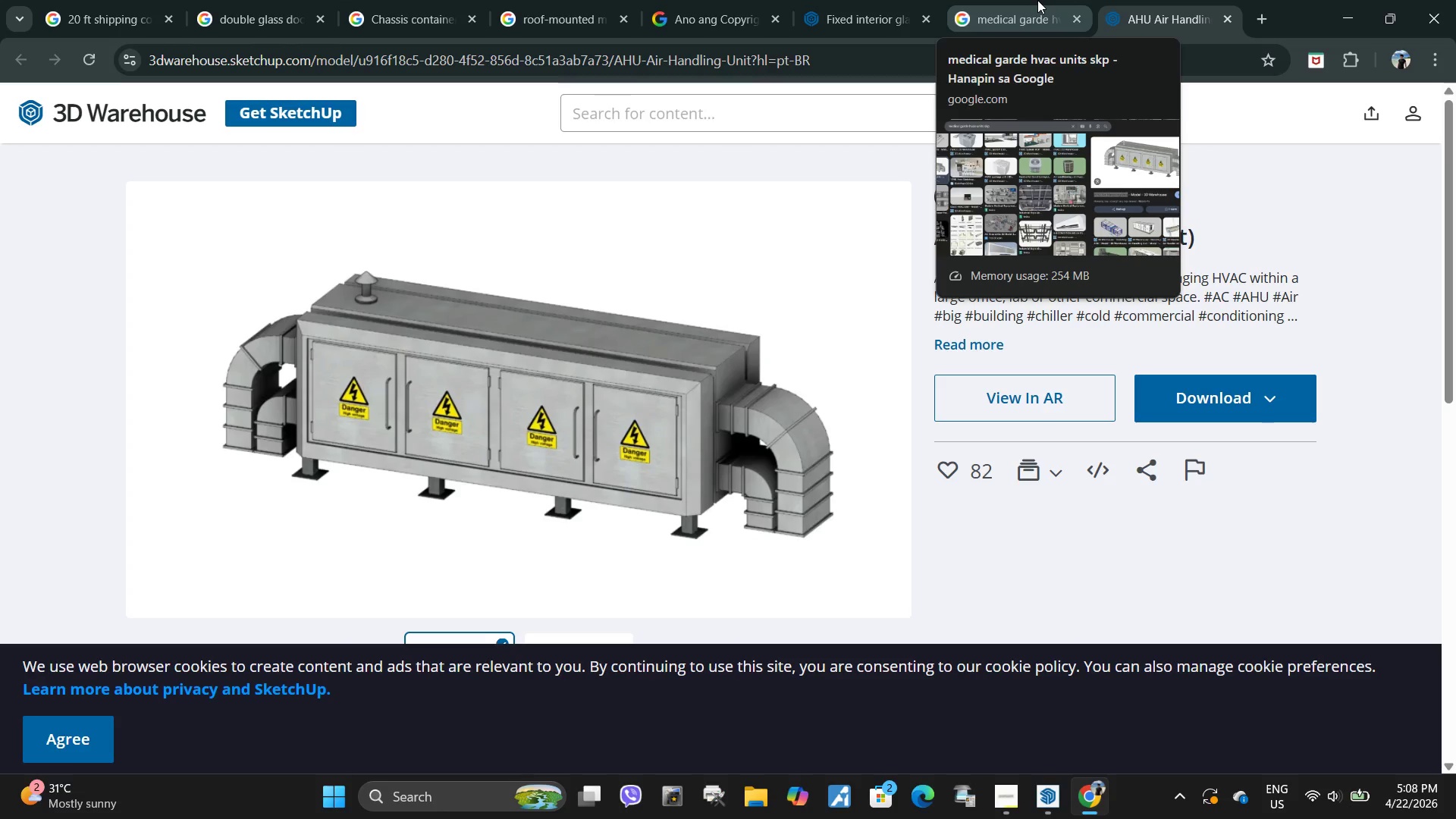 
wait(37.81)
 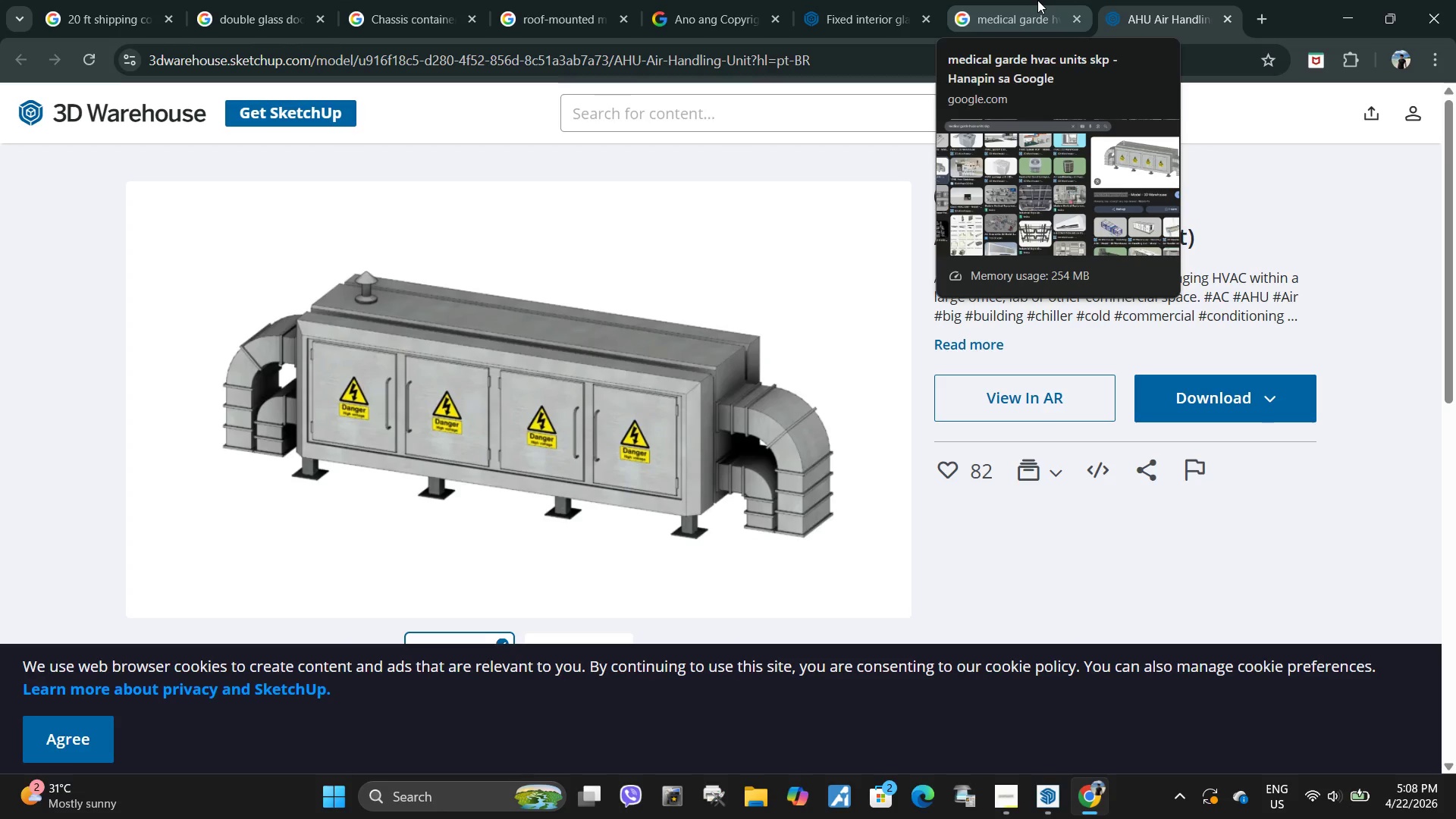 
left_click_drag(start_coordinate=[941, 233], to_coordinate=[1248, 226])
 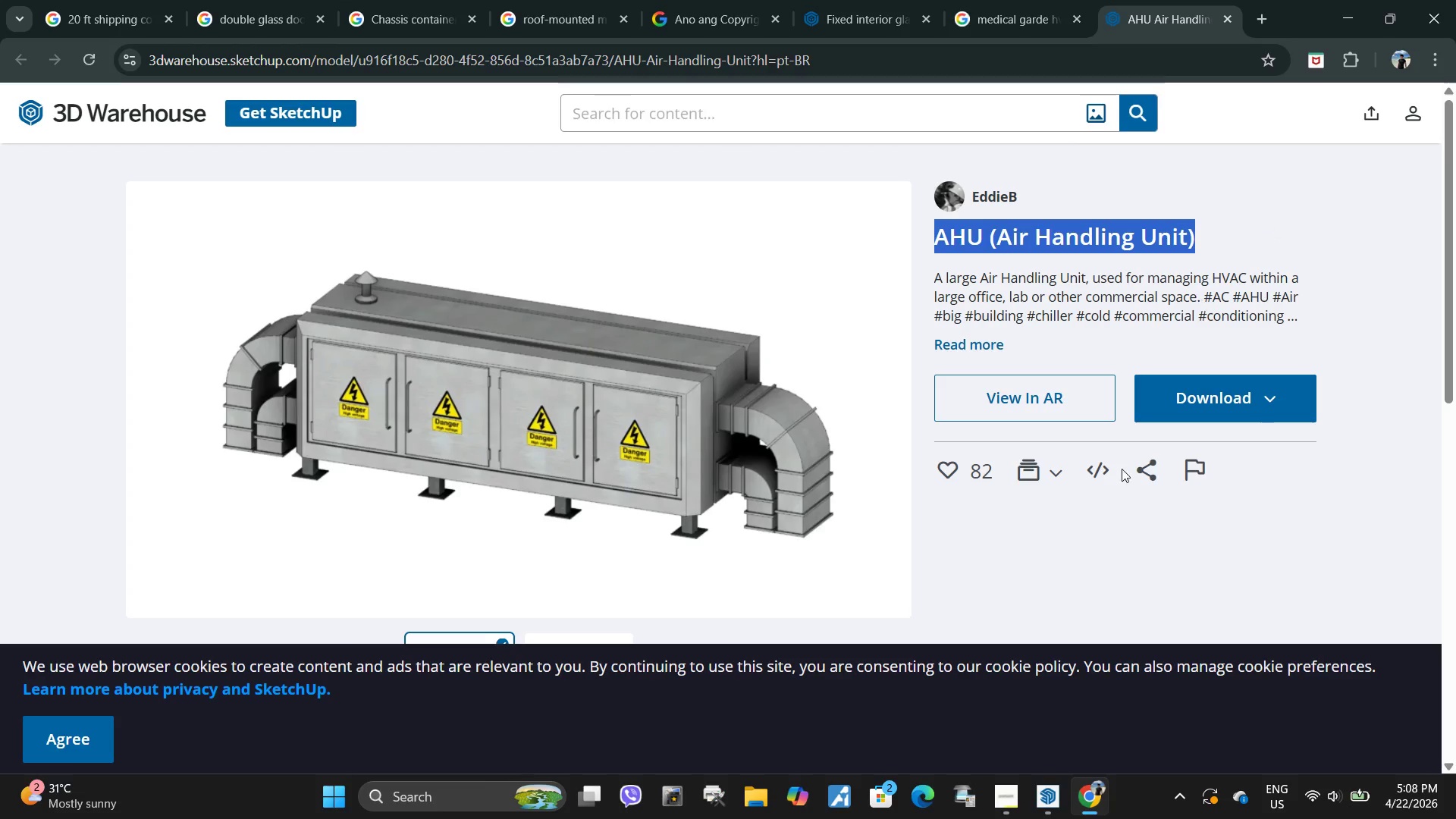 
key(Control+C)
 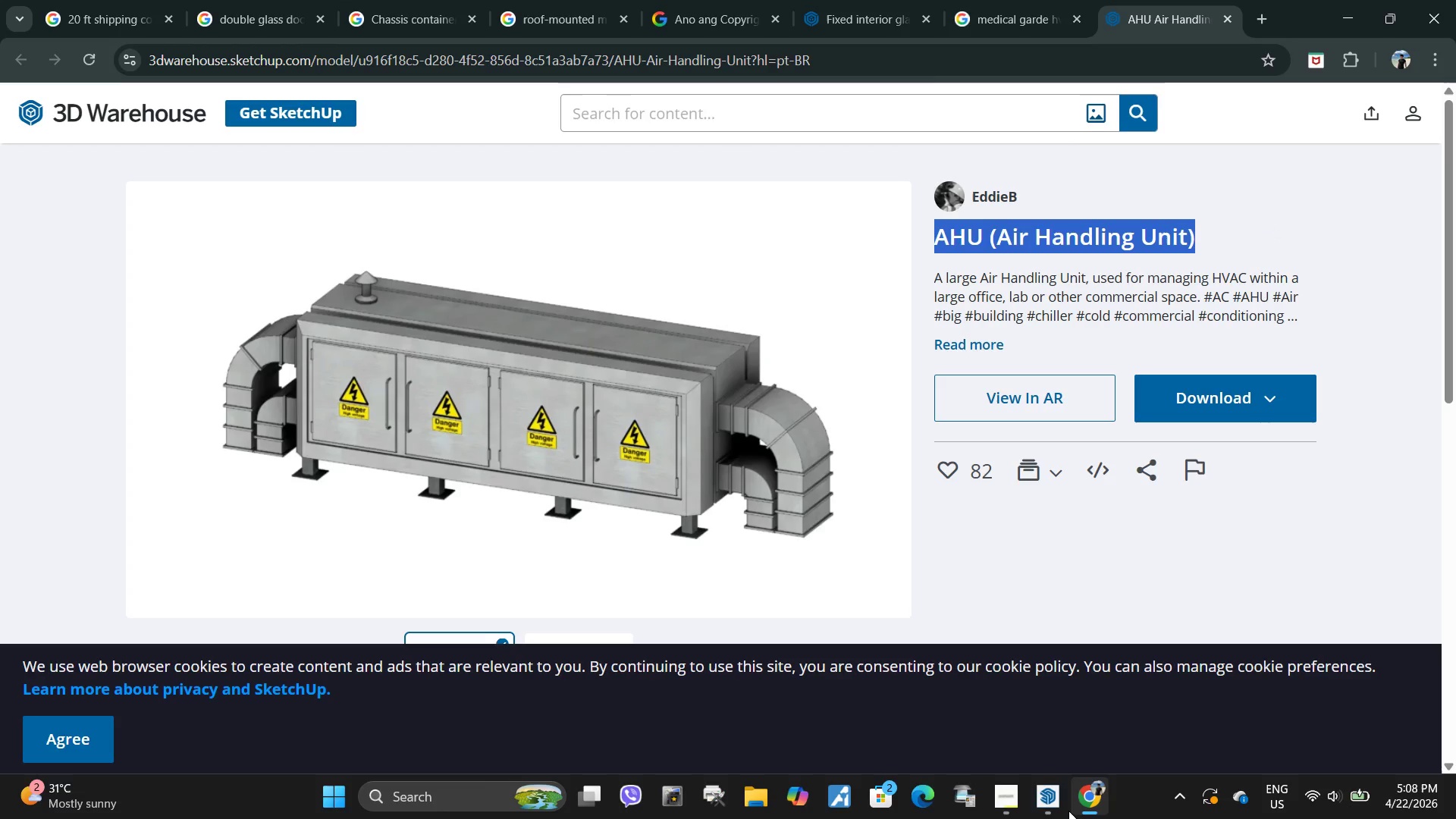 
left_click([1056, 812])
 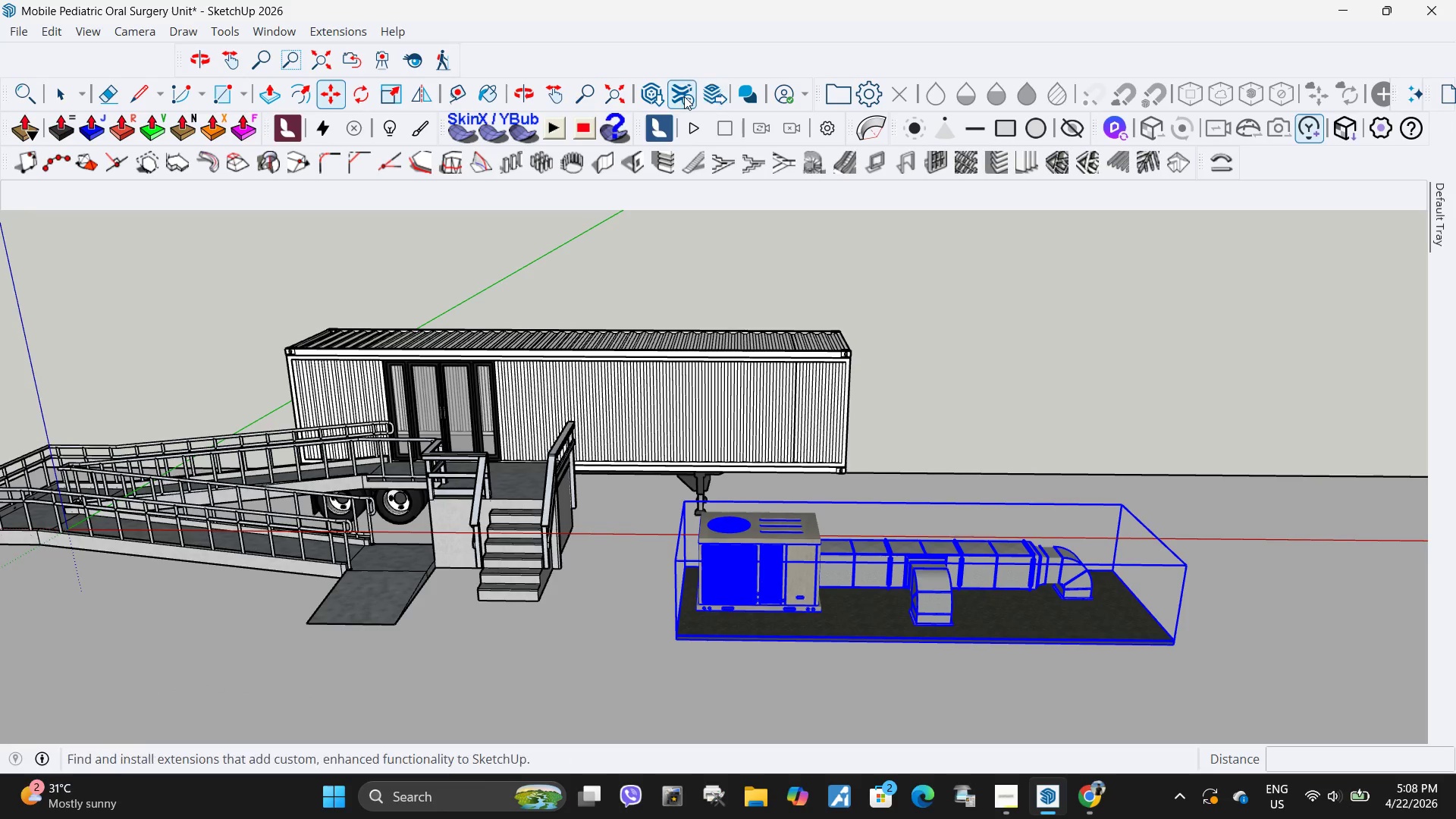 
left_click([655, 95])
 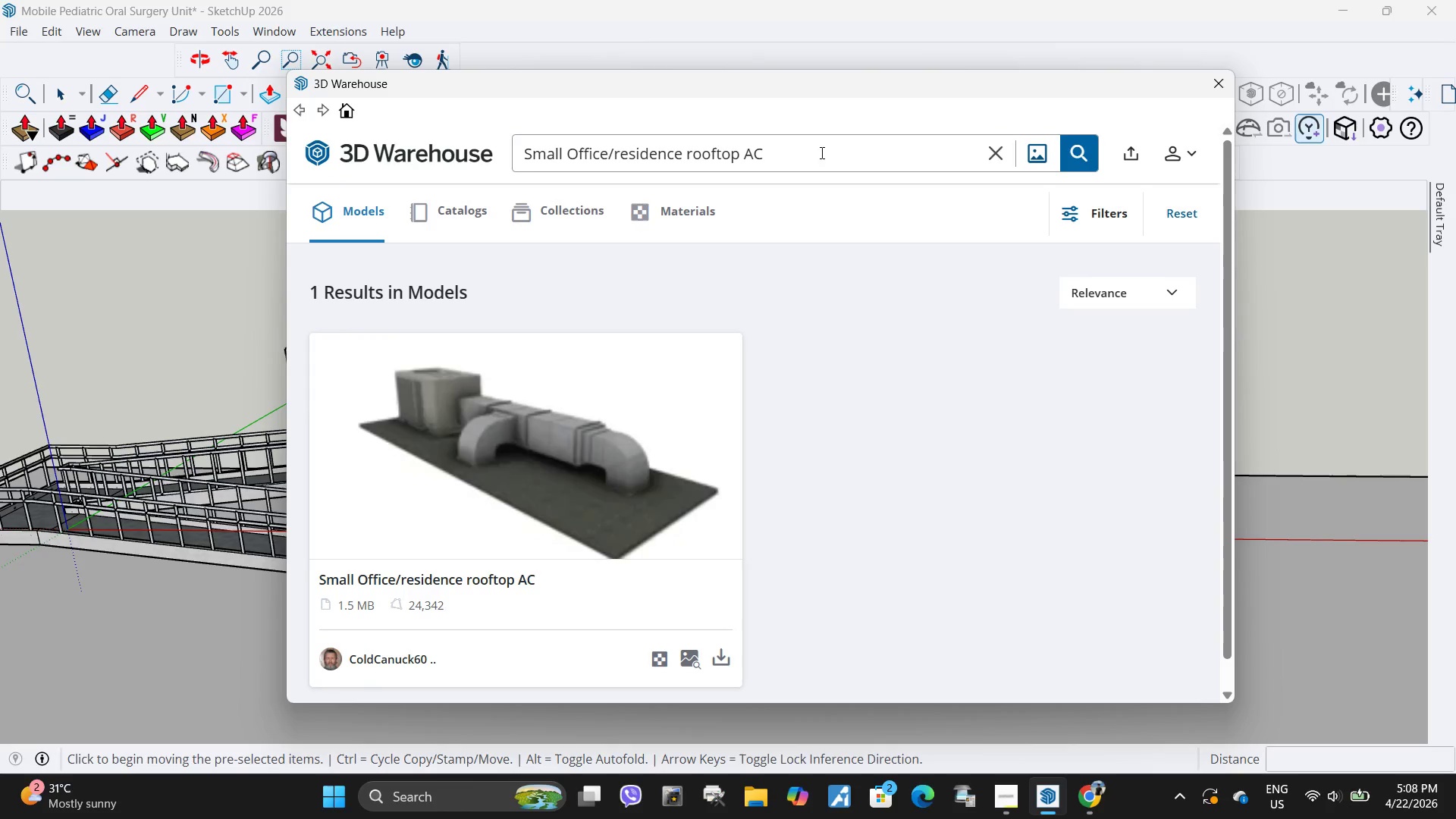 
left_click_drag(start_coordinate=[791, 159], to_coordinate=[319, 166])
 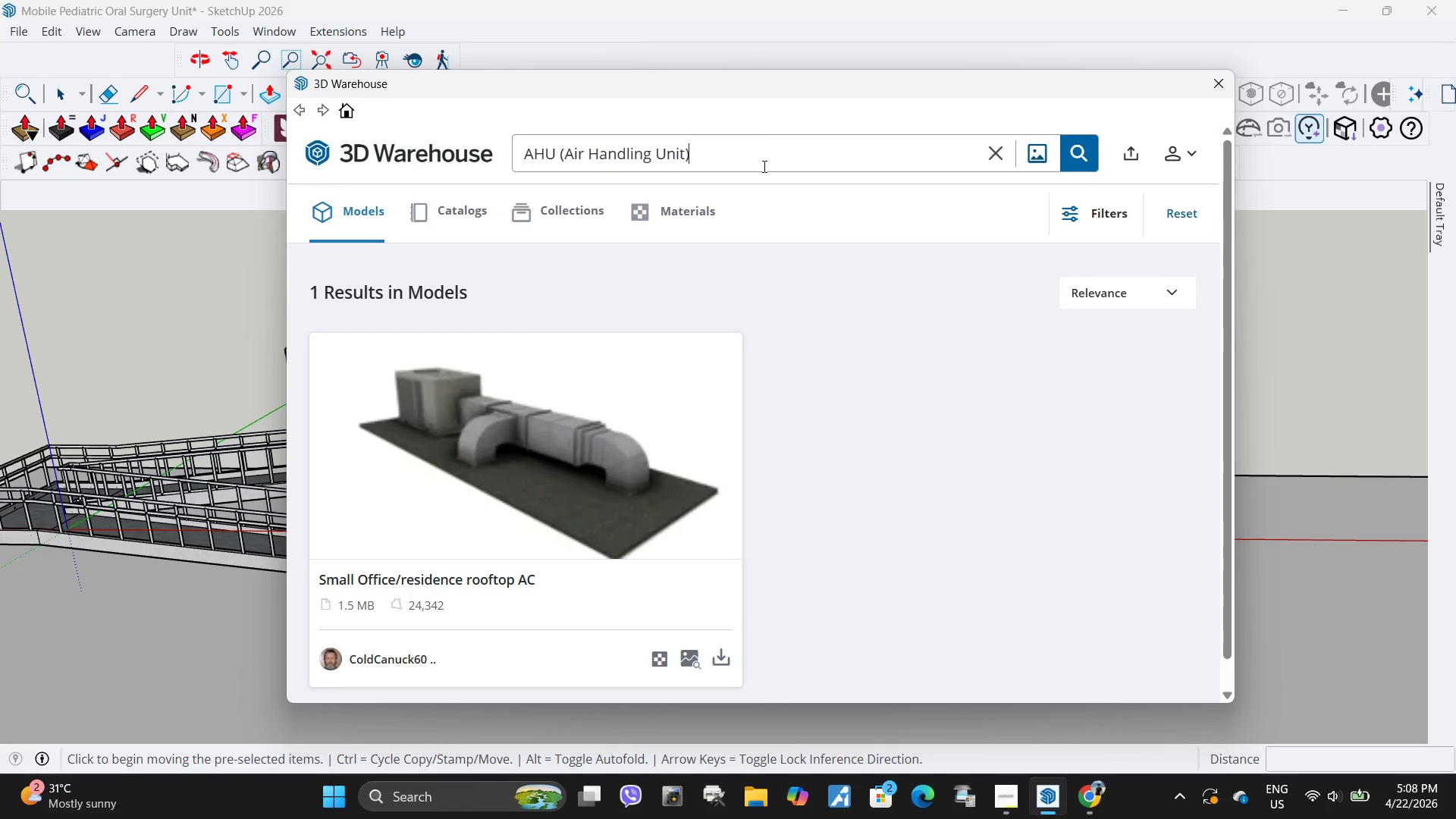 
key(Control+ControlLeft)
 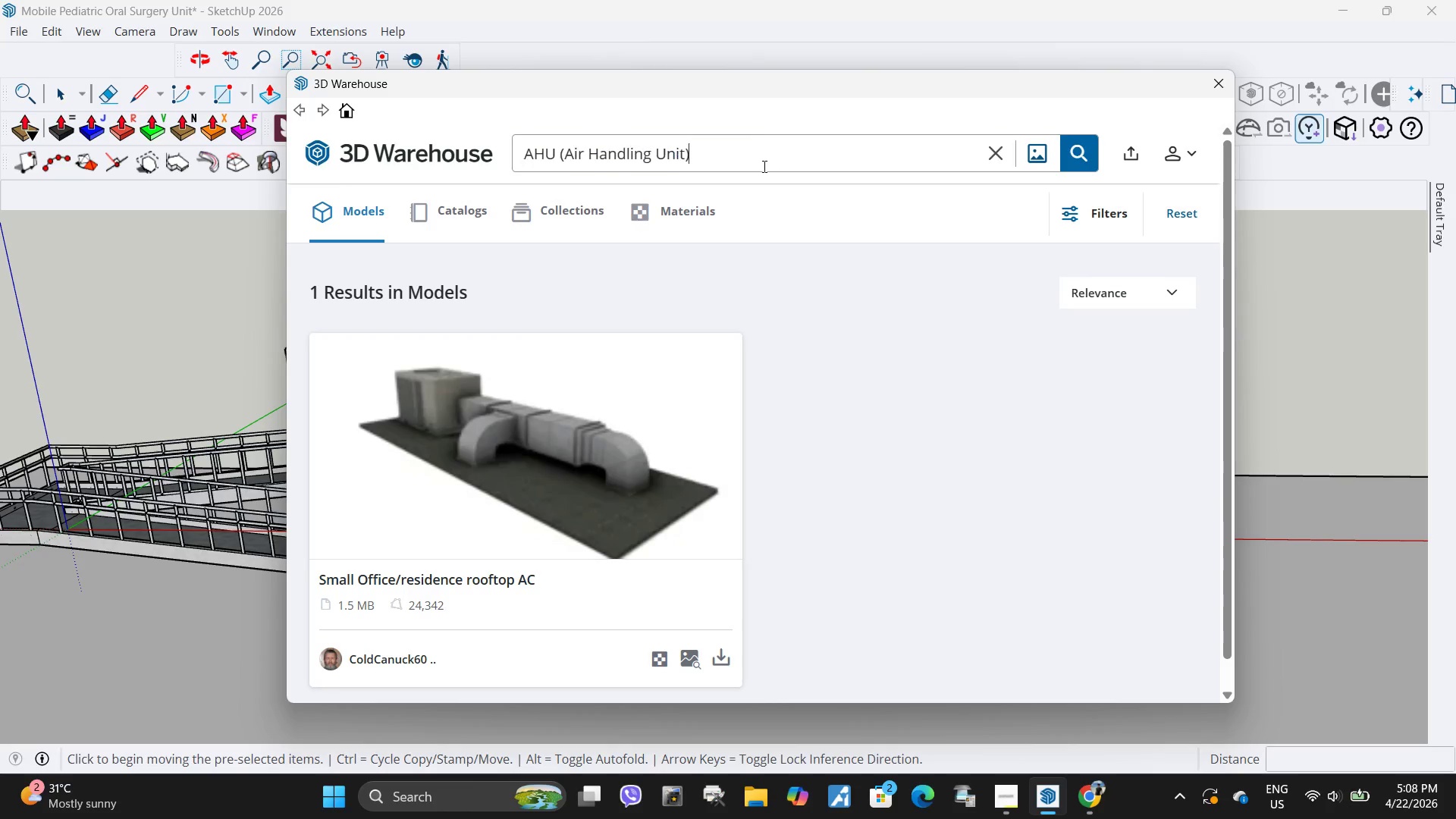 
key(Control+V)
 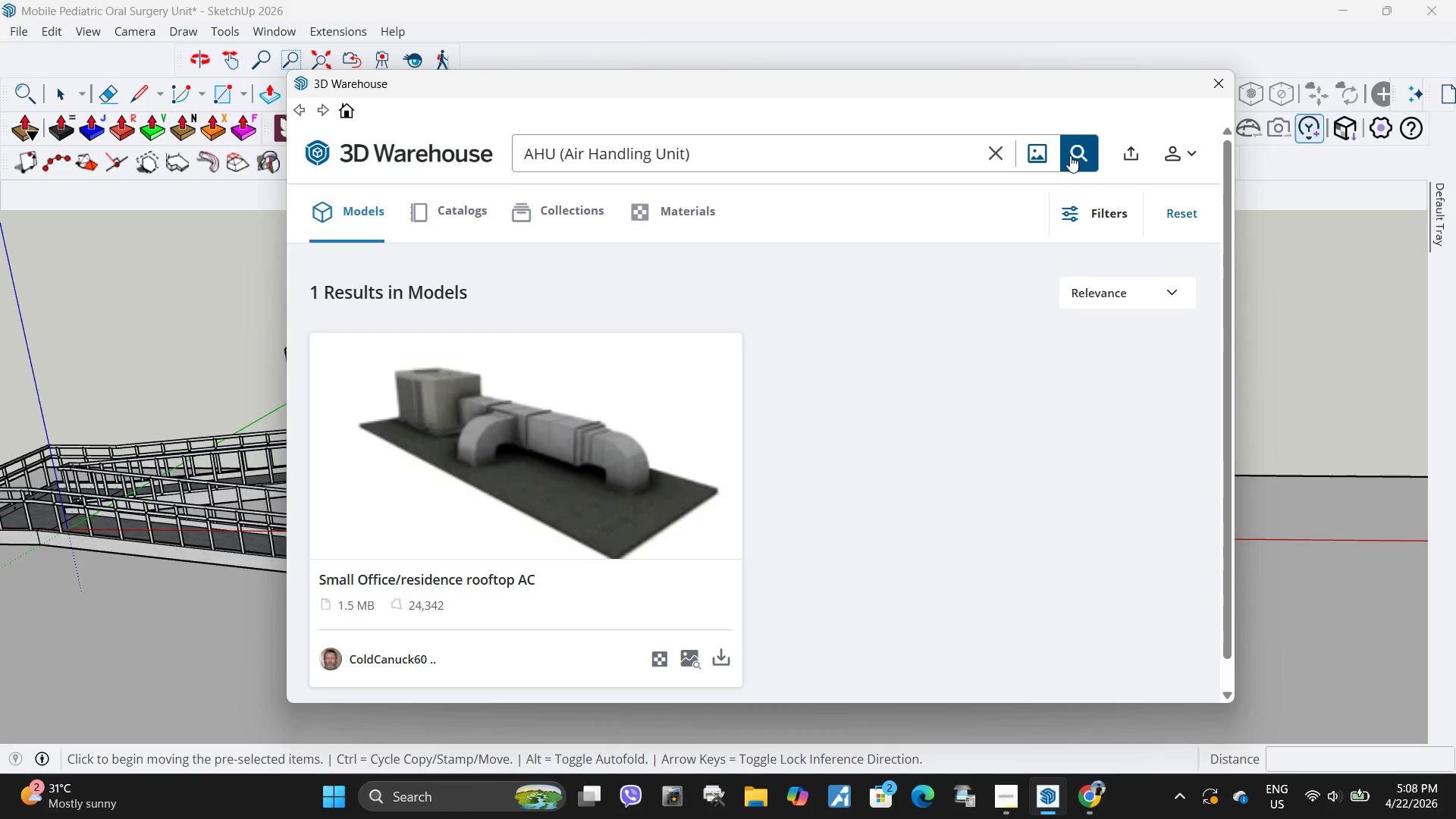 
left_click([1075, 154])
 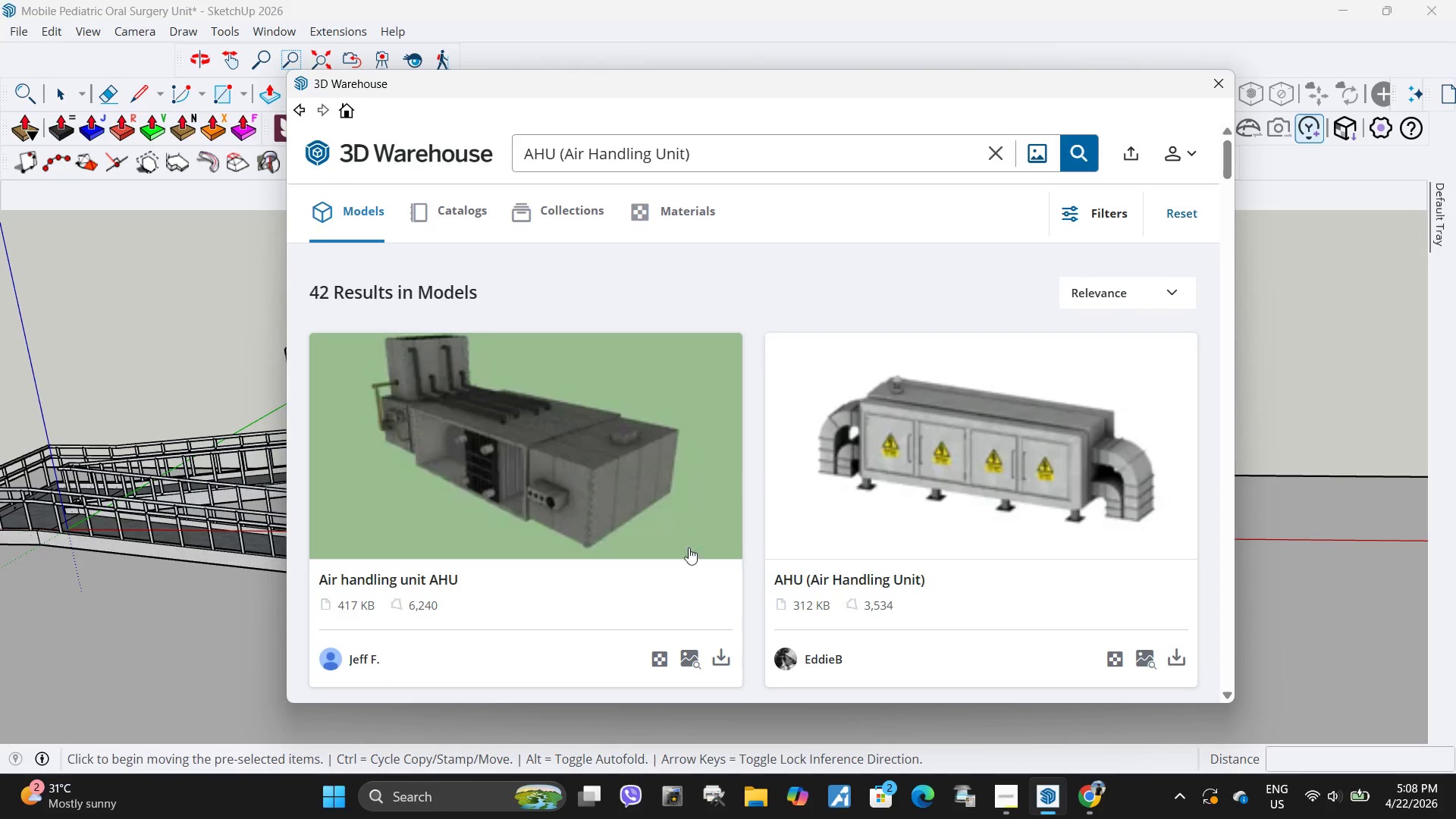 
scroll: coordinate [849, 526], scroll_direction: down, amount: 1.0
 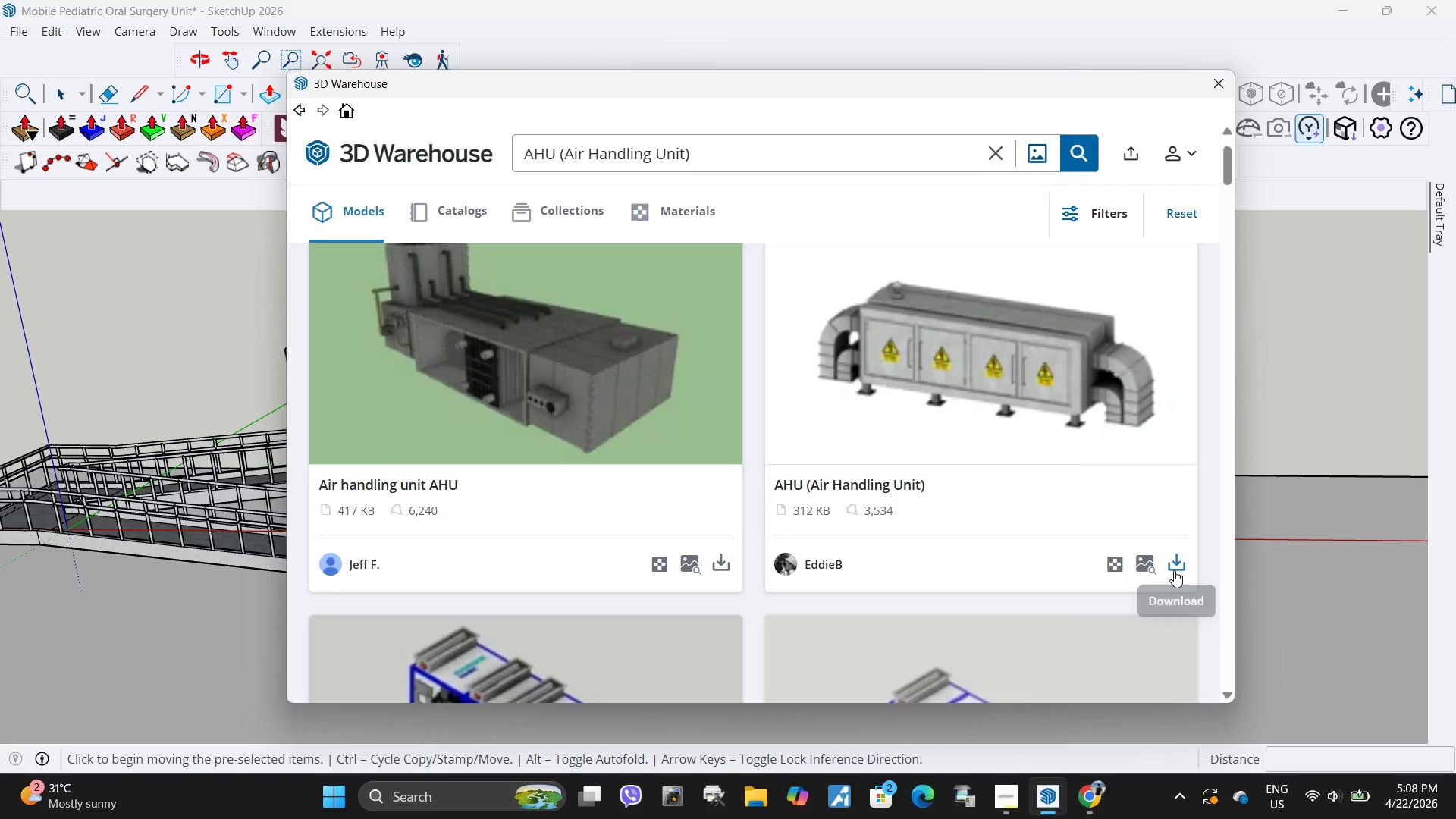 
left_click([1181, 563])
 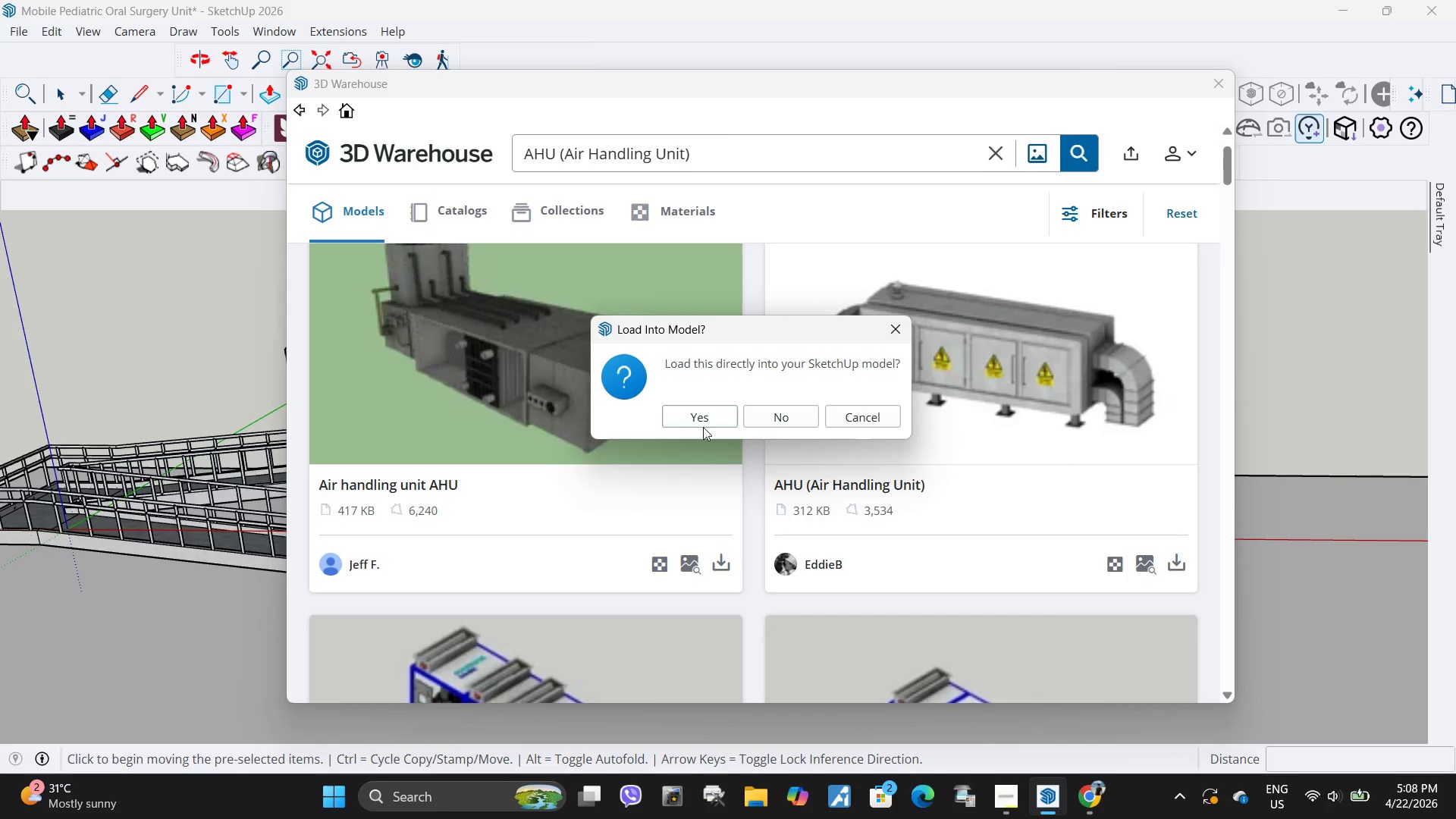 
left_click([702, 419])
 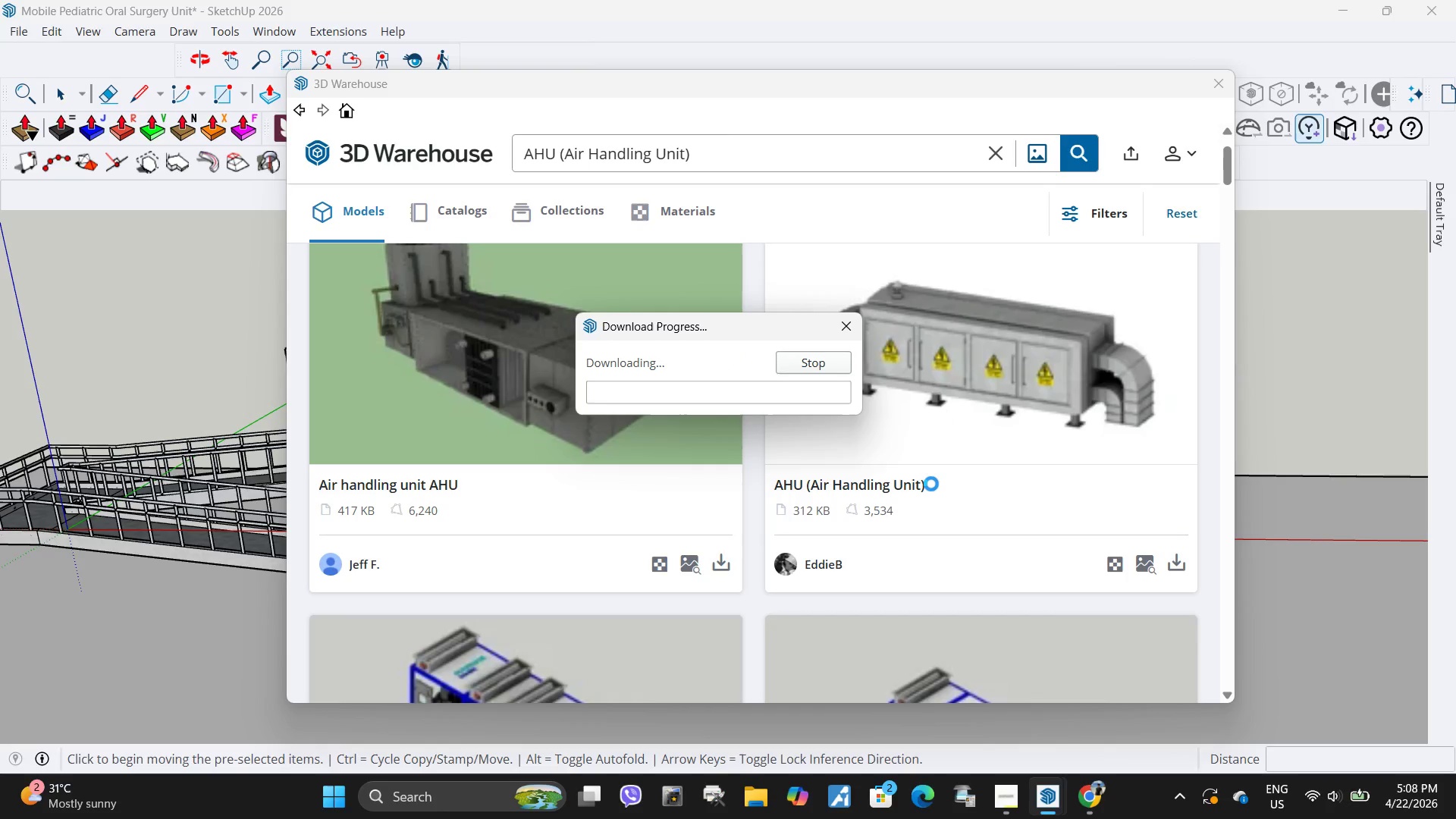 
scroll: coordinate [855, 483], scroll_direction: down, amount: 6.0
 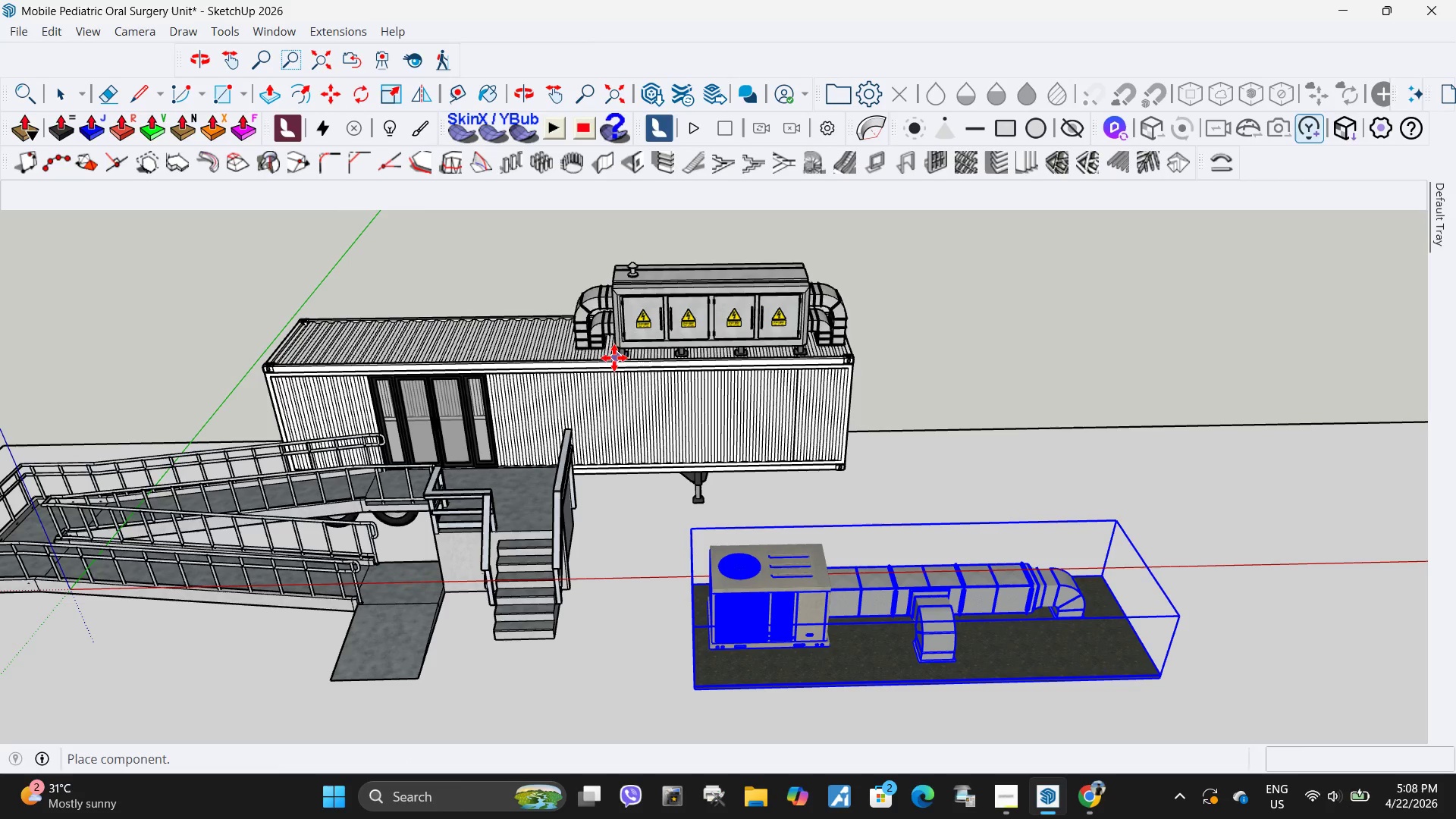 
left_click([595, 353])
 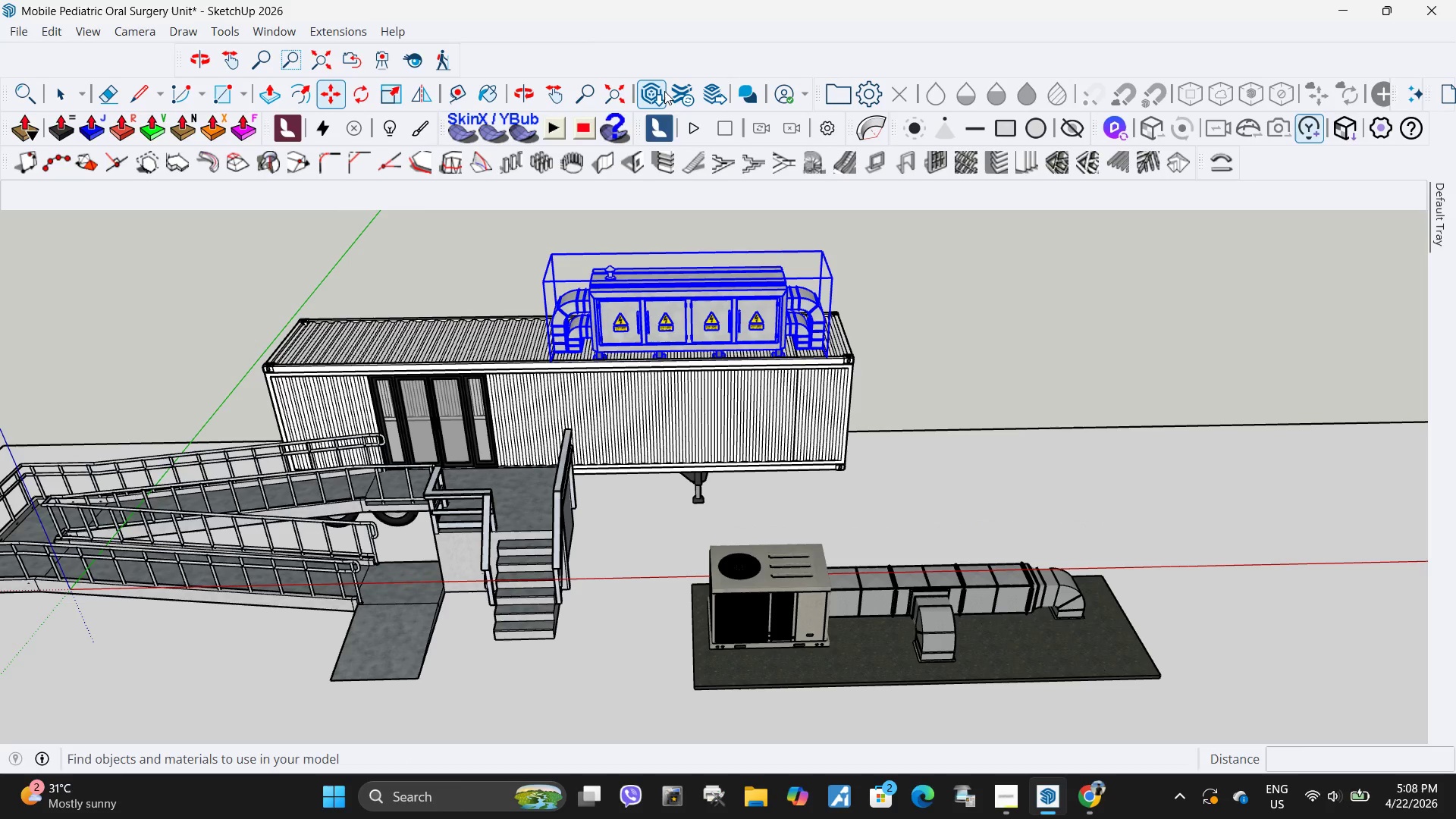 
left_click([660, 93])
 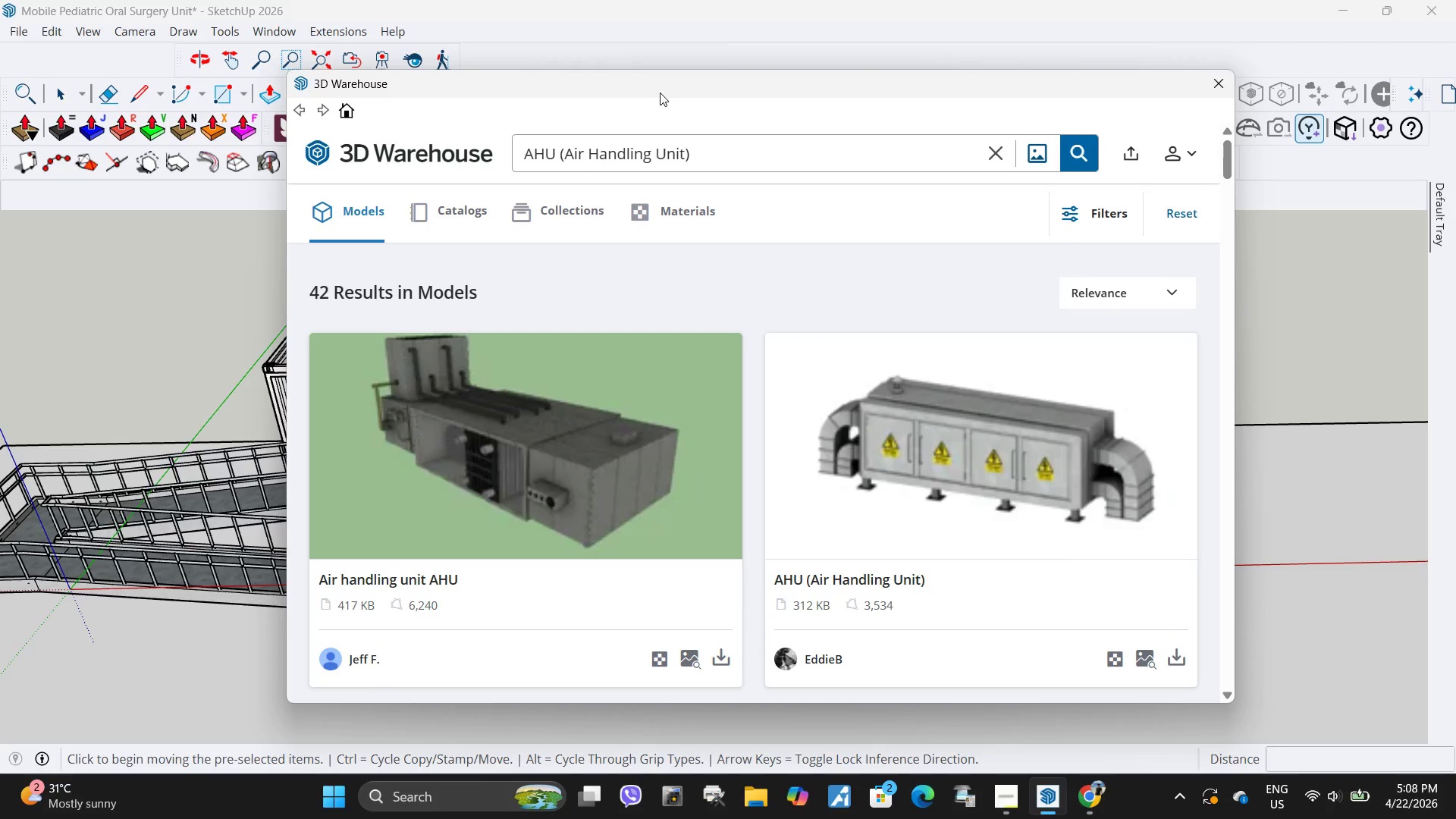 
wait(12.12)
 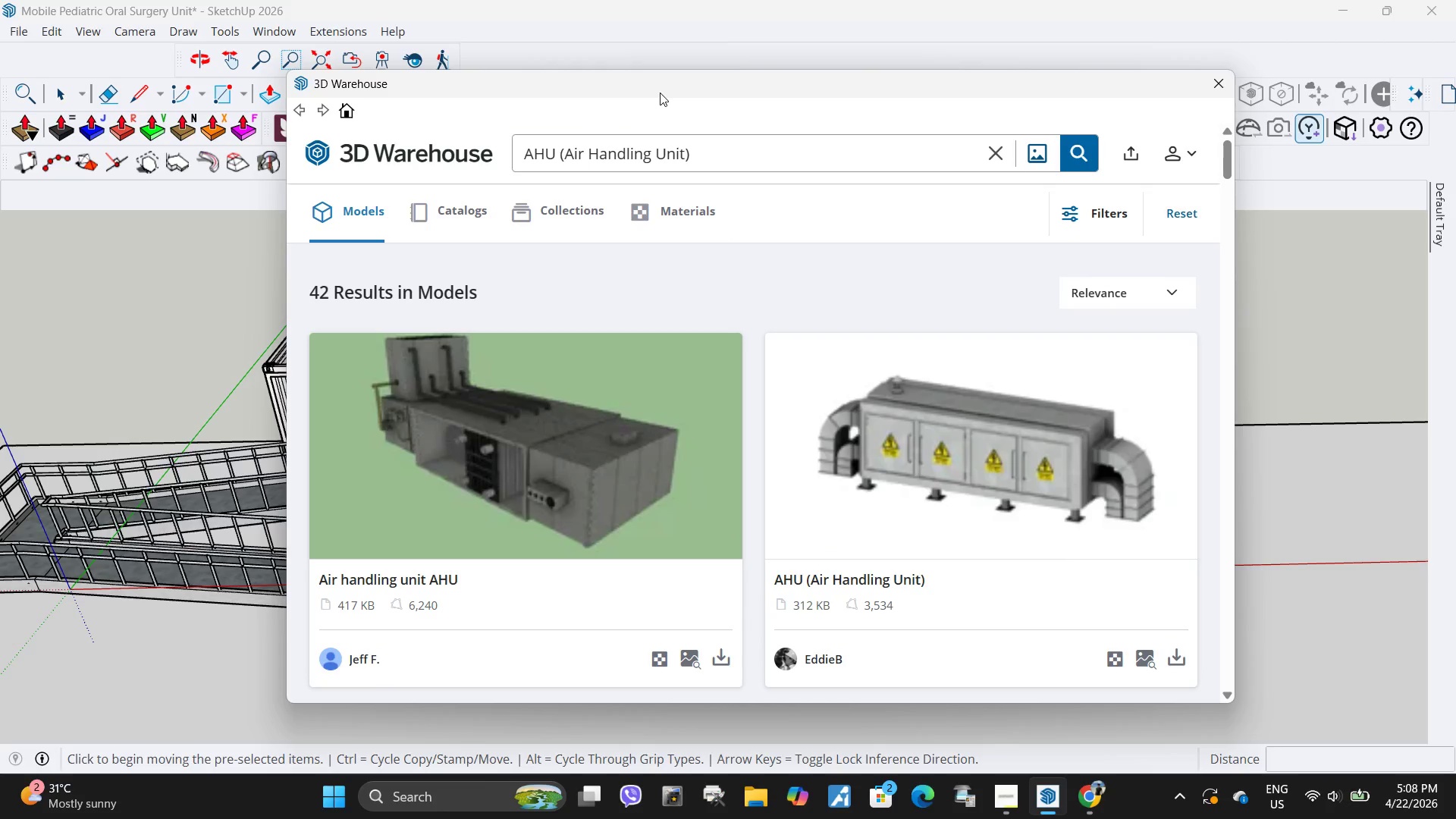 
hold_key(key=CapsLock, duration=30.0)
 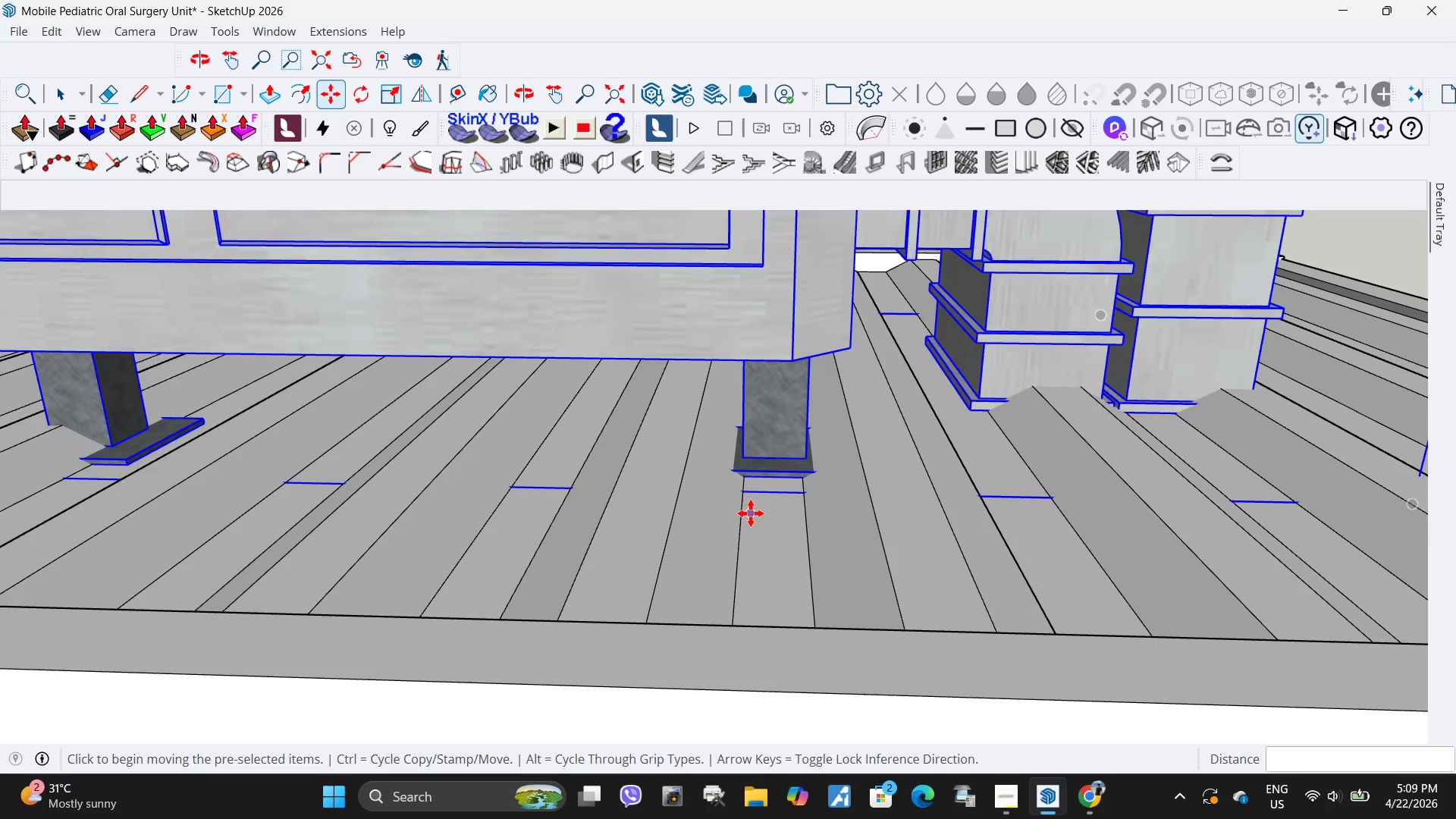 
scroll: coordinate [792, 450], scroll_direction: down, amount: 5.0
 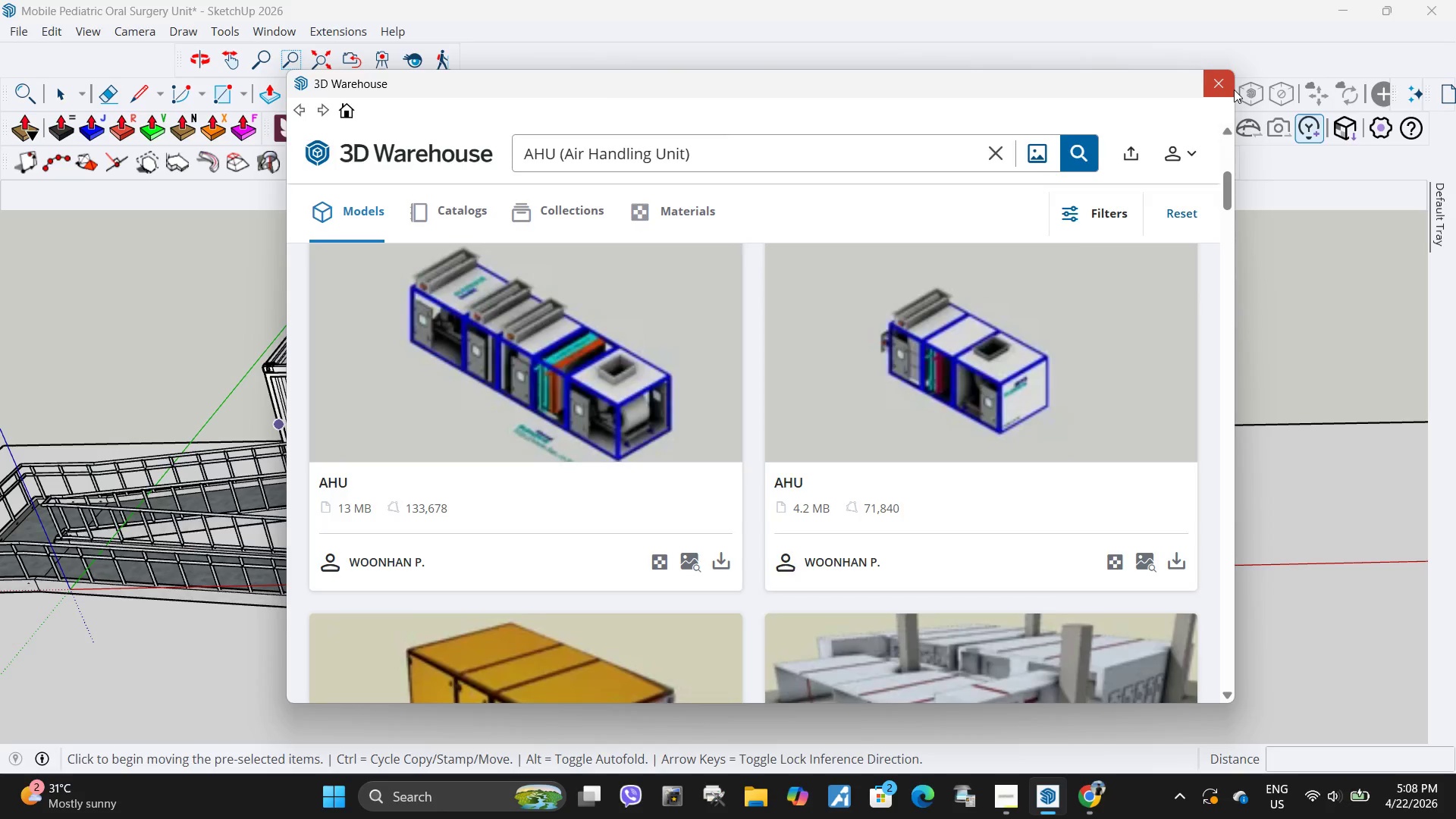 
scroll: coordinate [902, 461], scroll_direction: up, amount: 2.0
 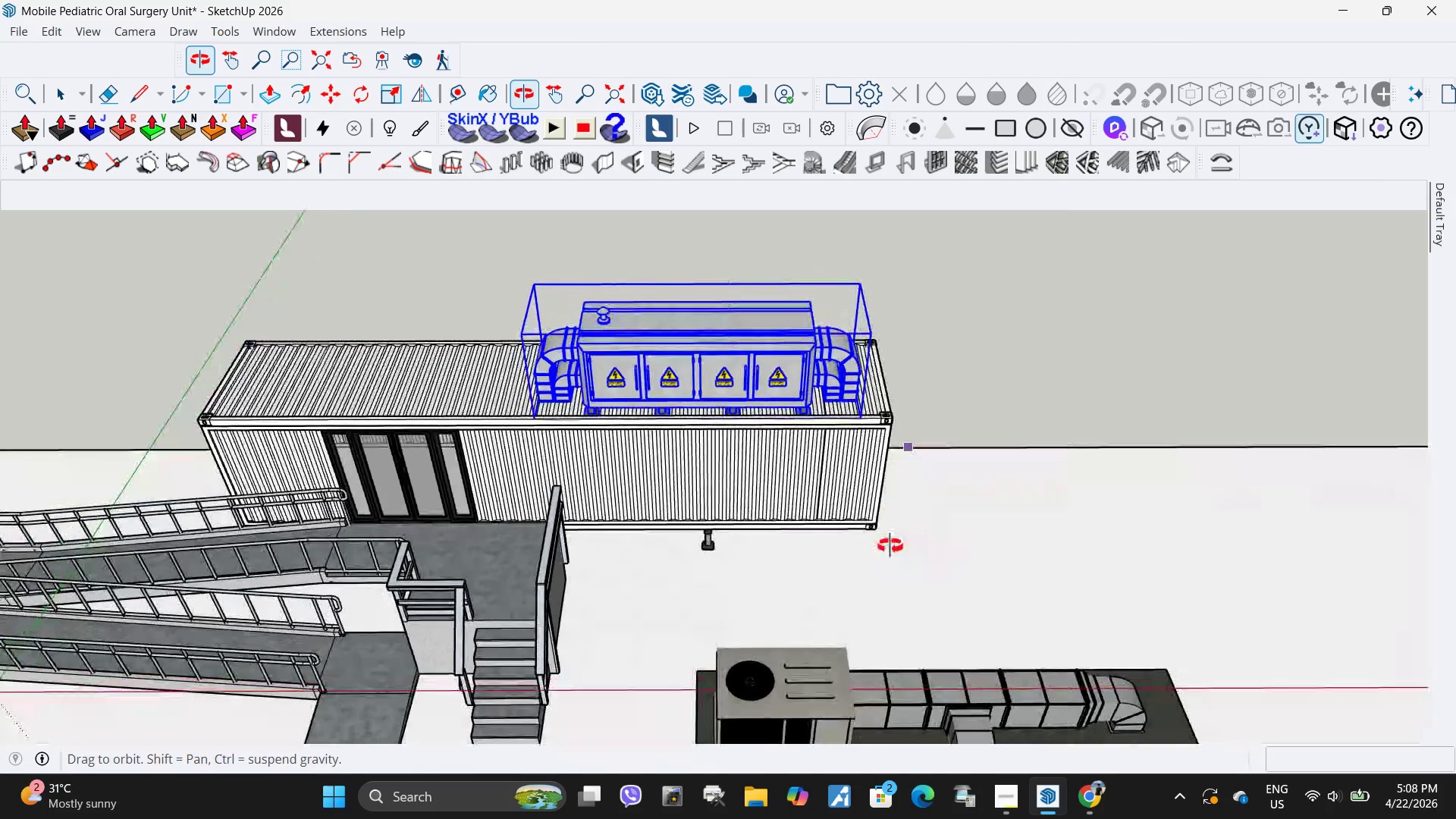 
key(S)
 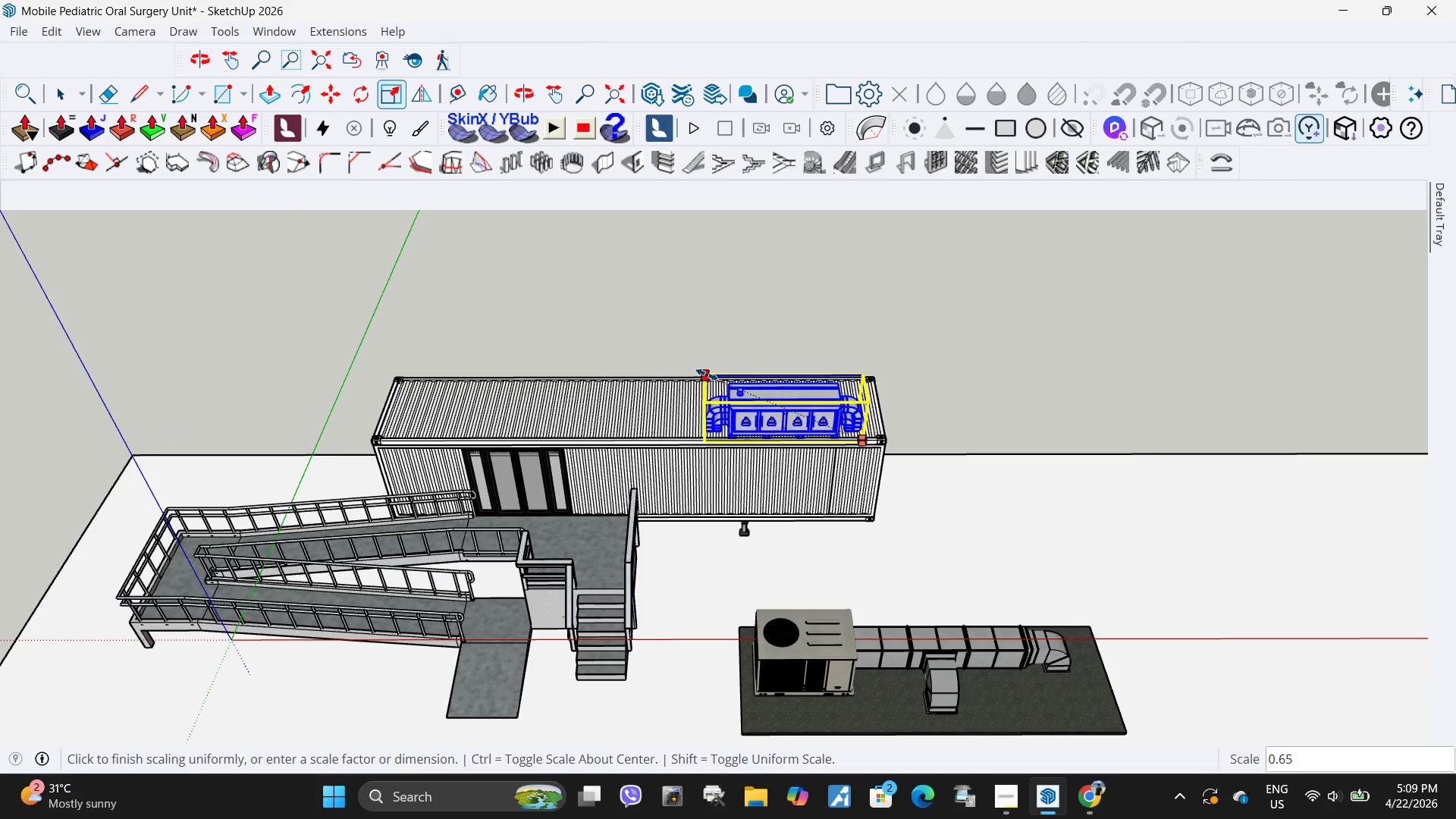 
scroll: coordinate [866, 496], scroll_direction: down, amount: 3.0
 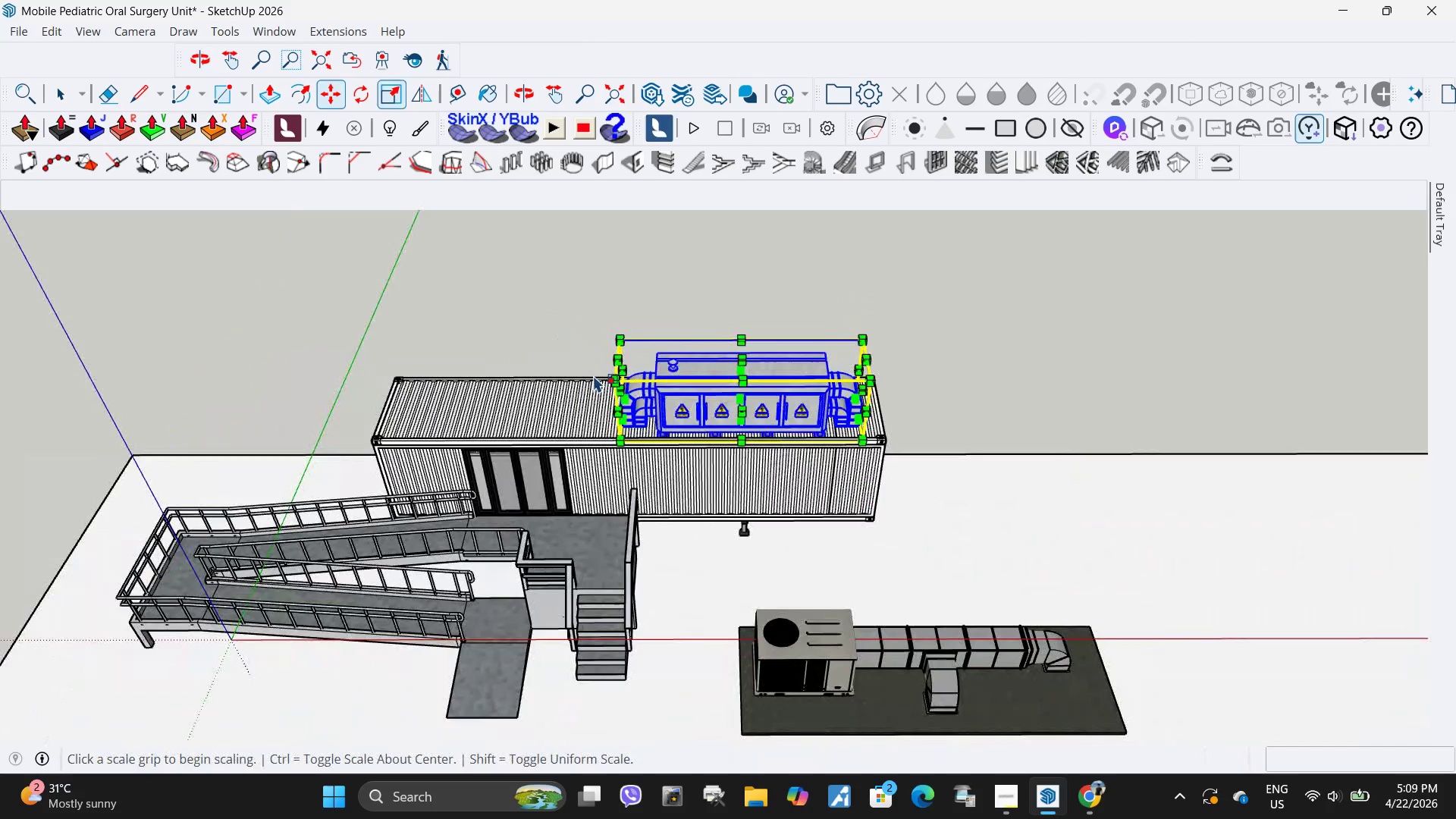 
left_click([679, 375])
 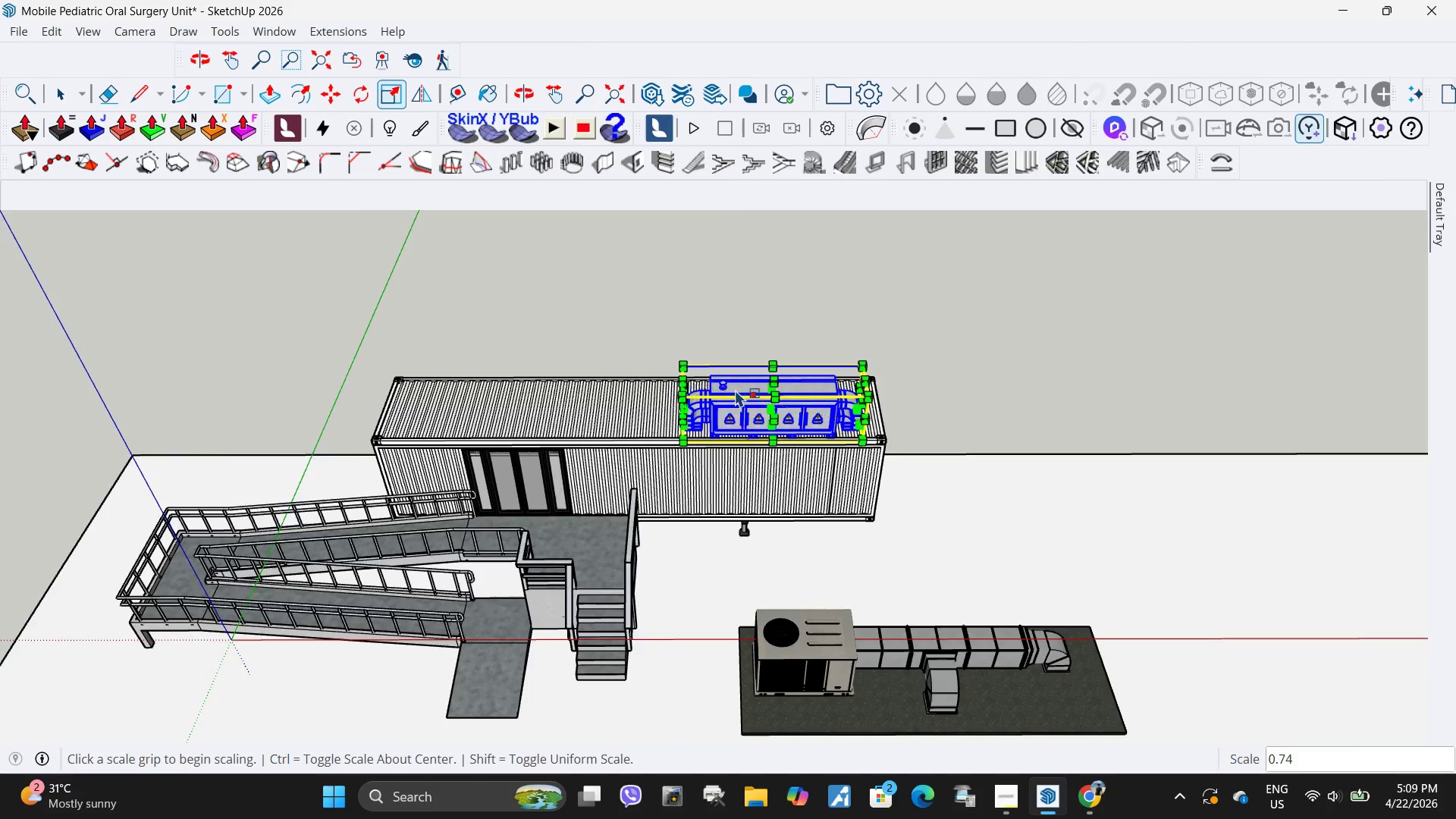 
scroll: coordinate [736, 390], scroll_direction: up, amount: 4.0
 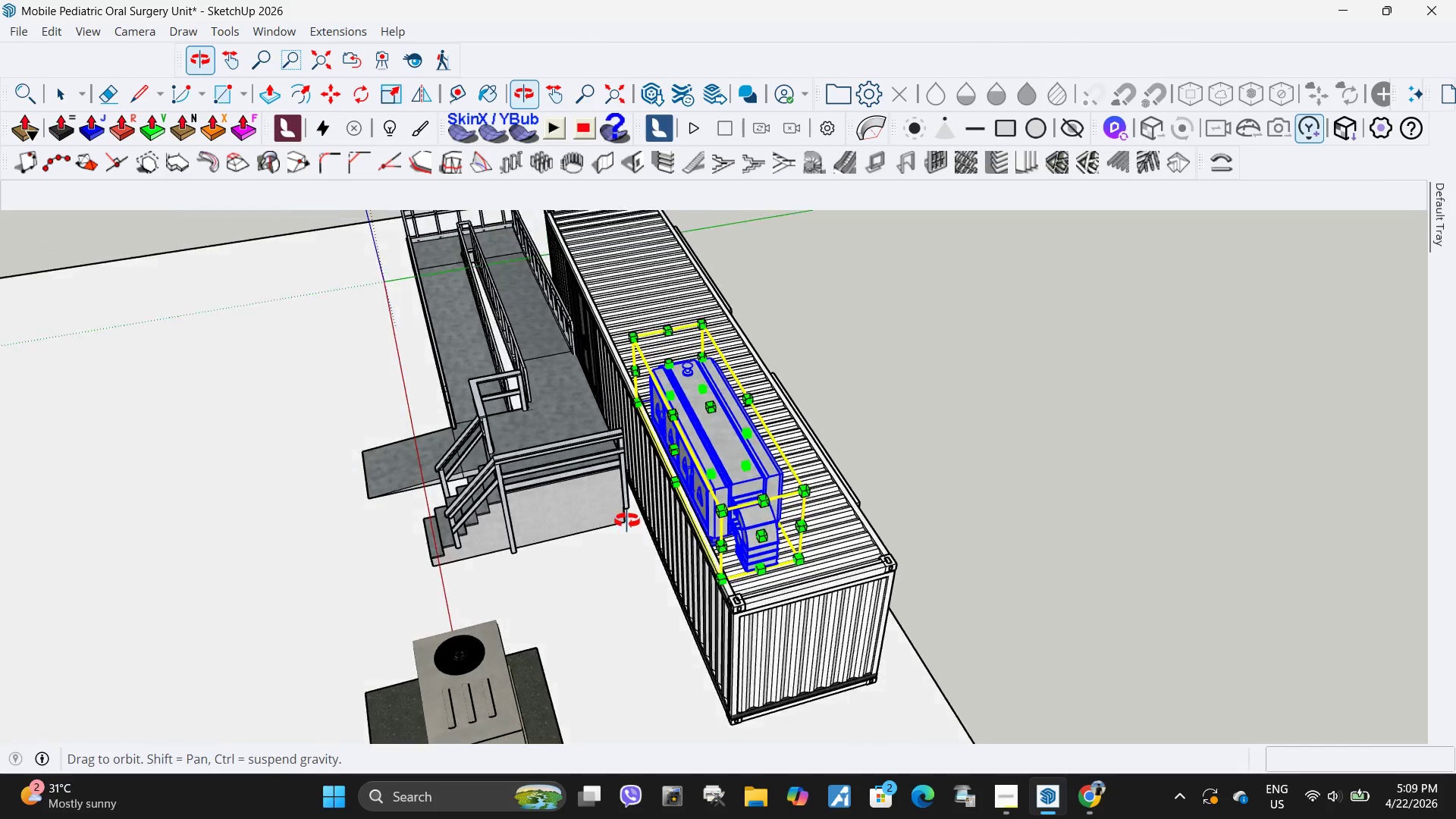 
key(M)
 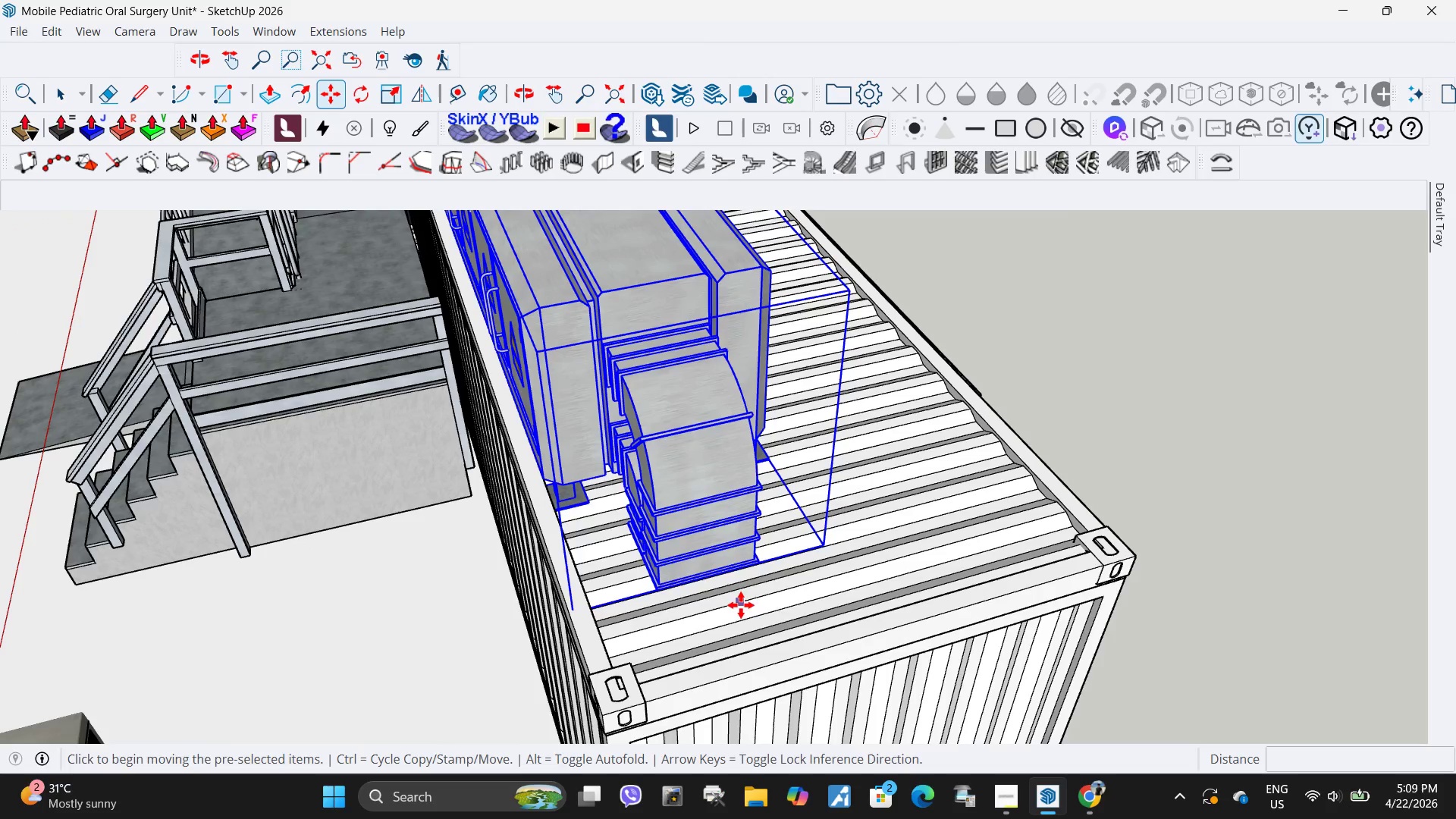 
scroll: coordinate [791, 568], scroll_direction: up, amount: 11.0
 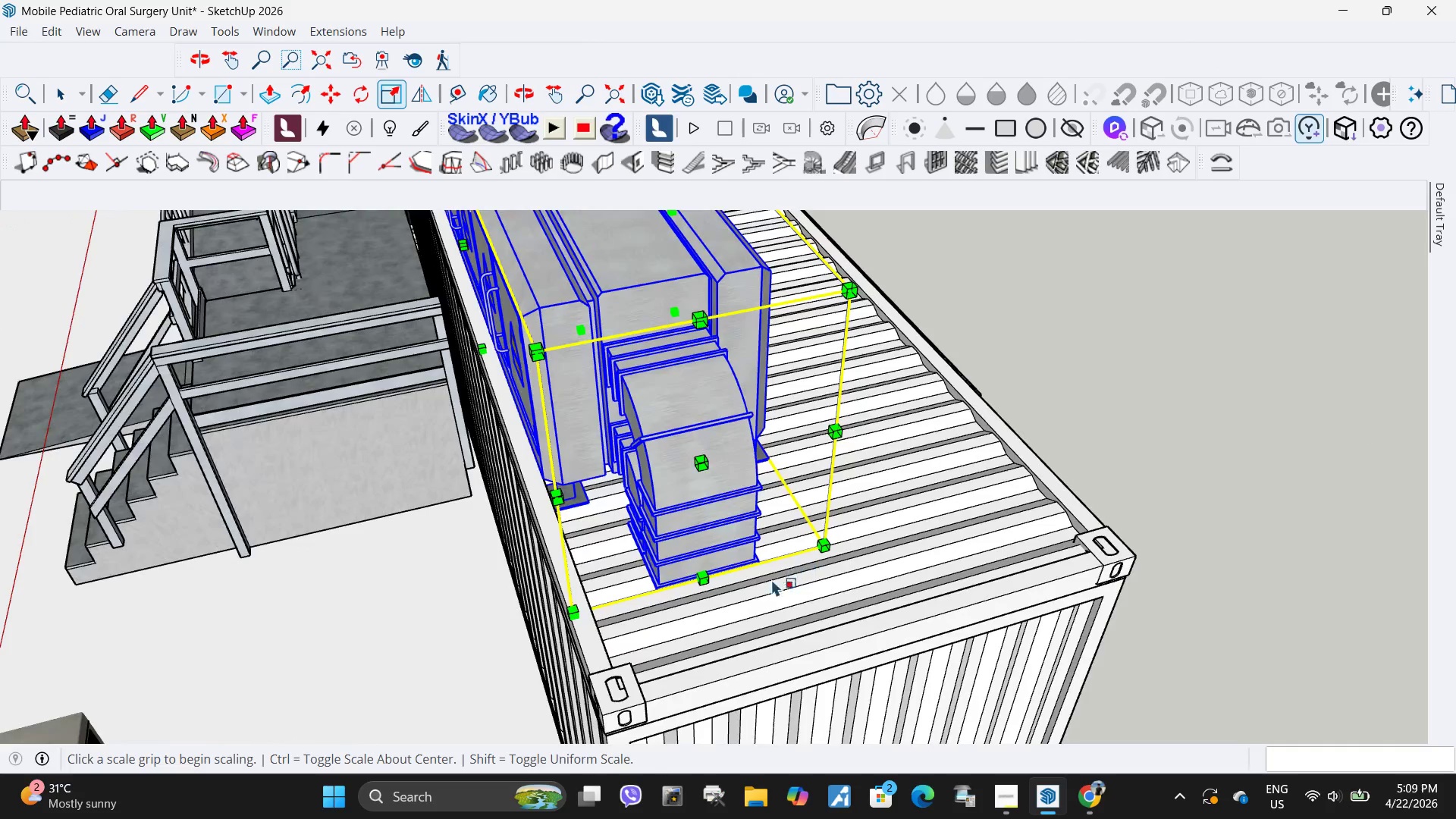 
left_click_drag(start_coordinate=[741, 605], to_coordinate=[745, 604])
 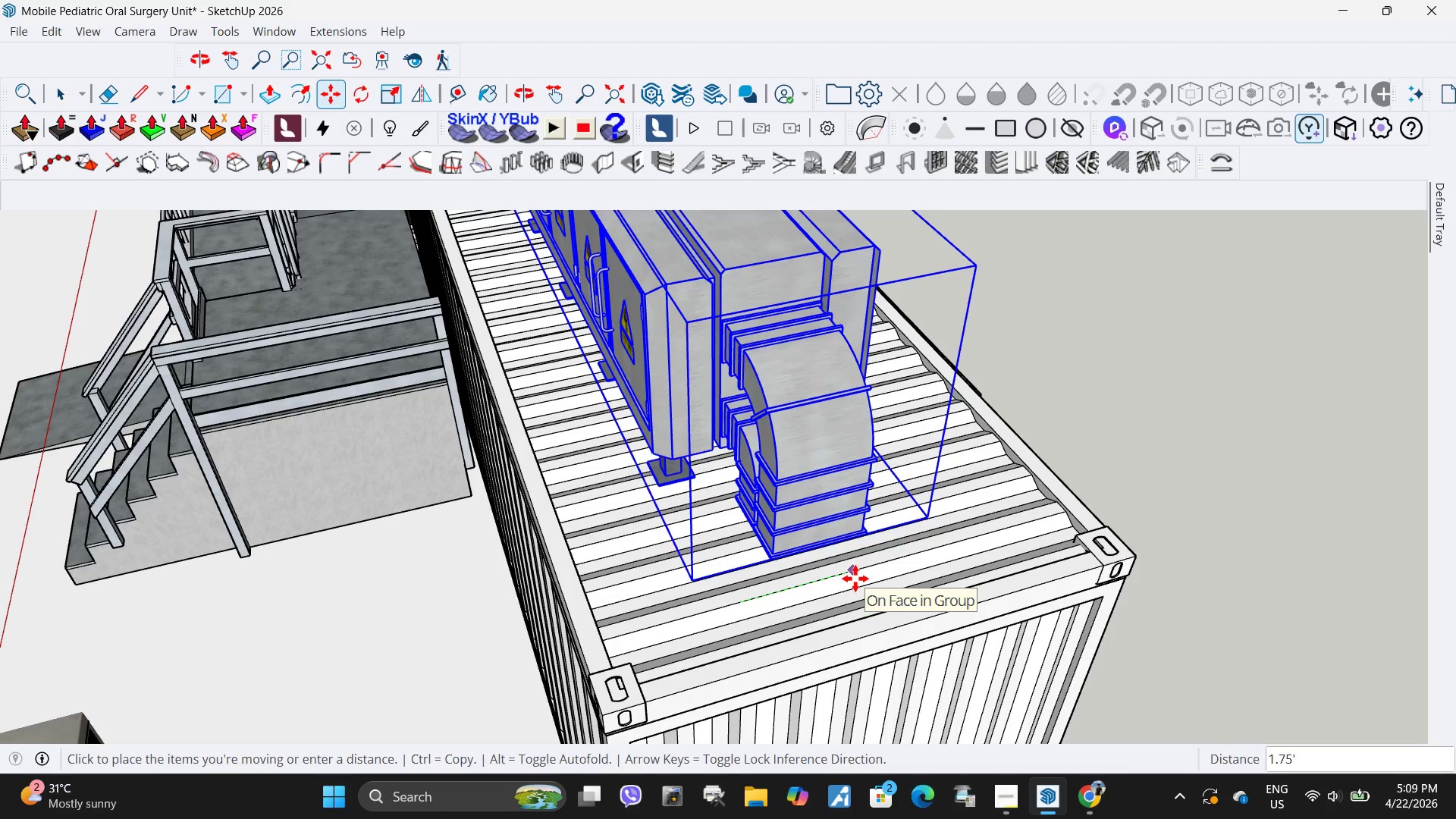 
left_click([855, 579])
 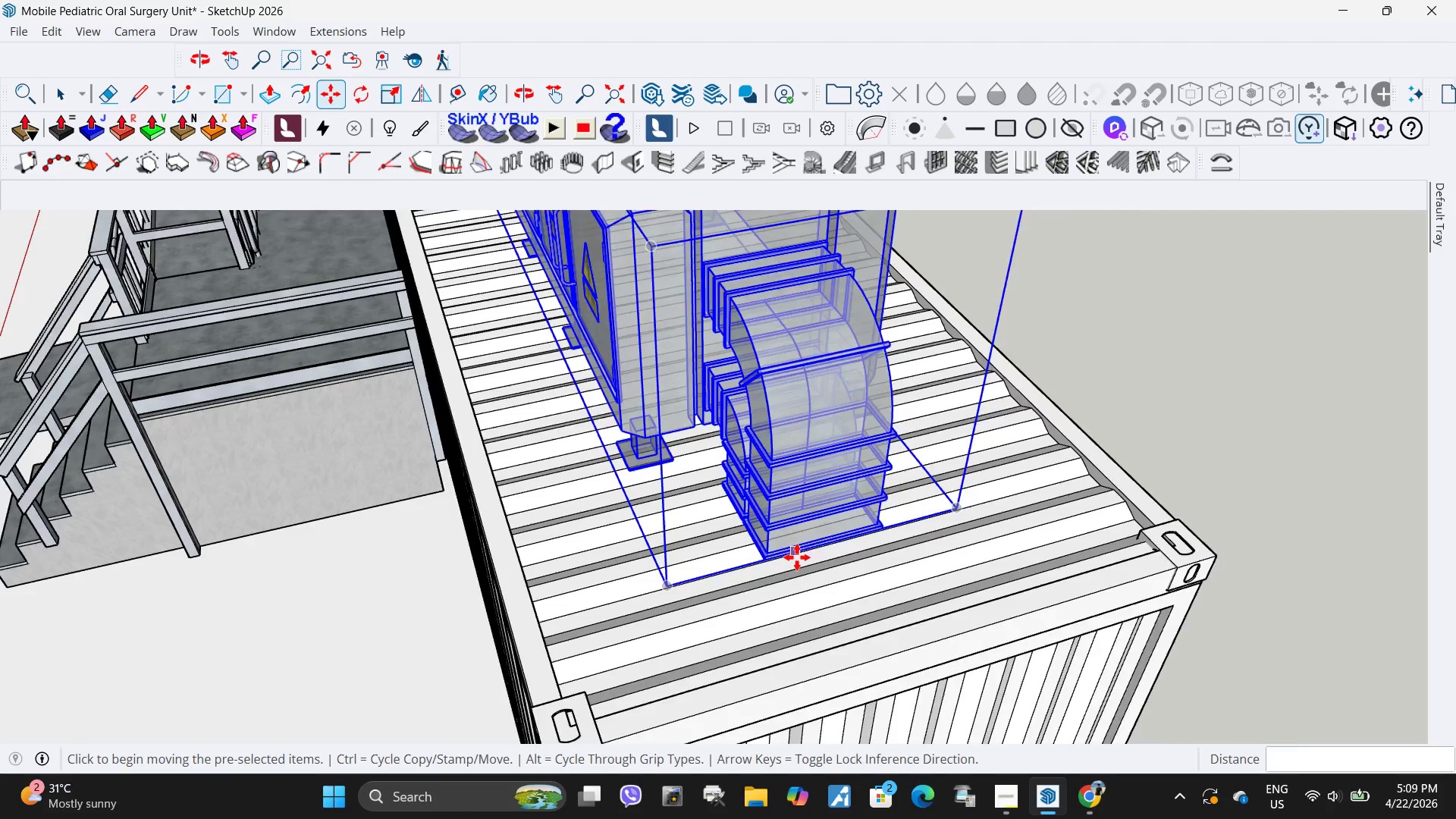 
scroll: coordinate [718, 466], scroll_direction: up, amount: 10.0
 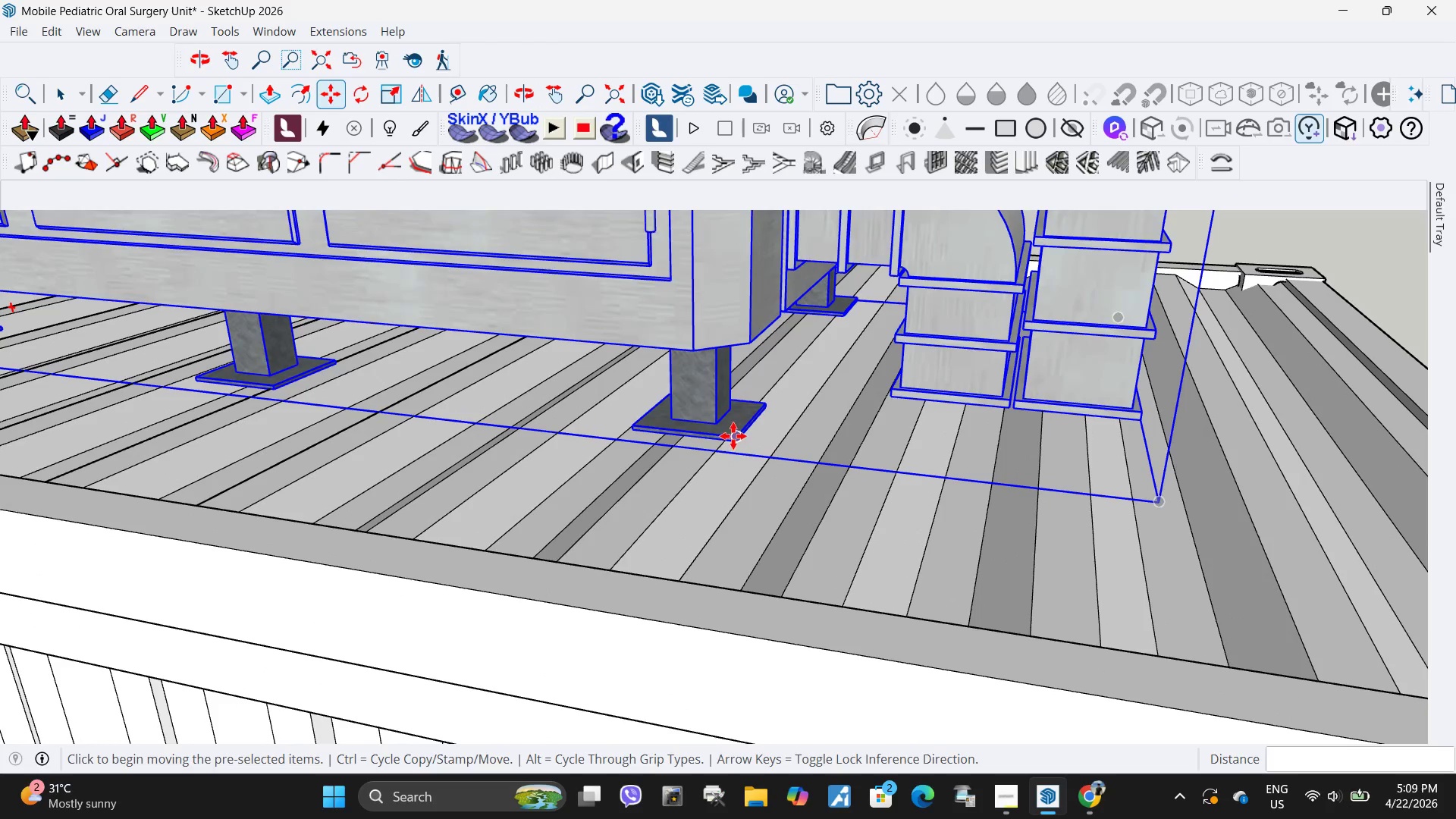 
left_click([733, 436])
 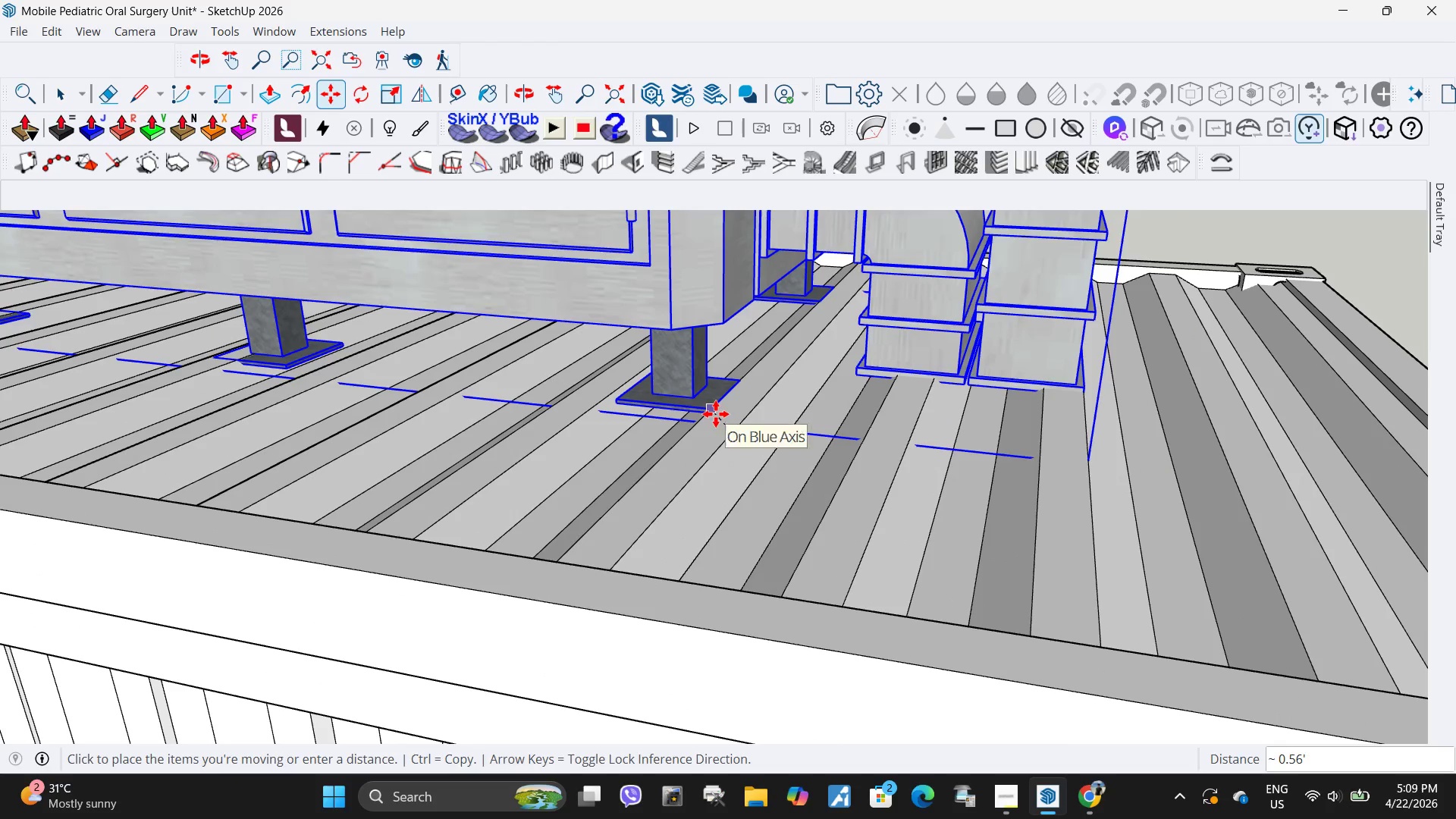 
left_click([718, 403])
 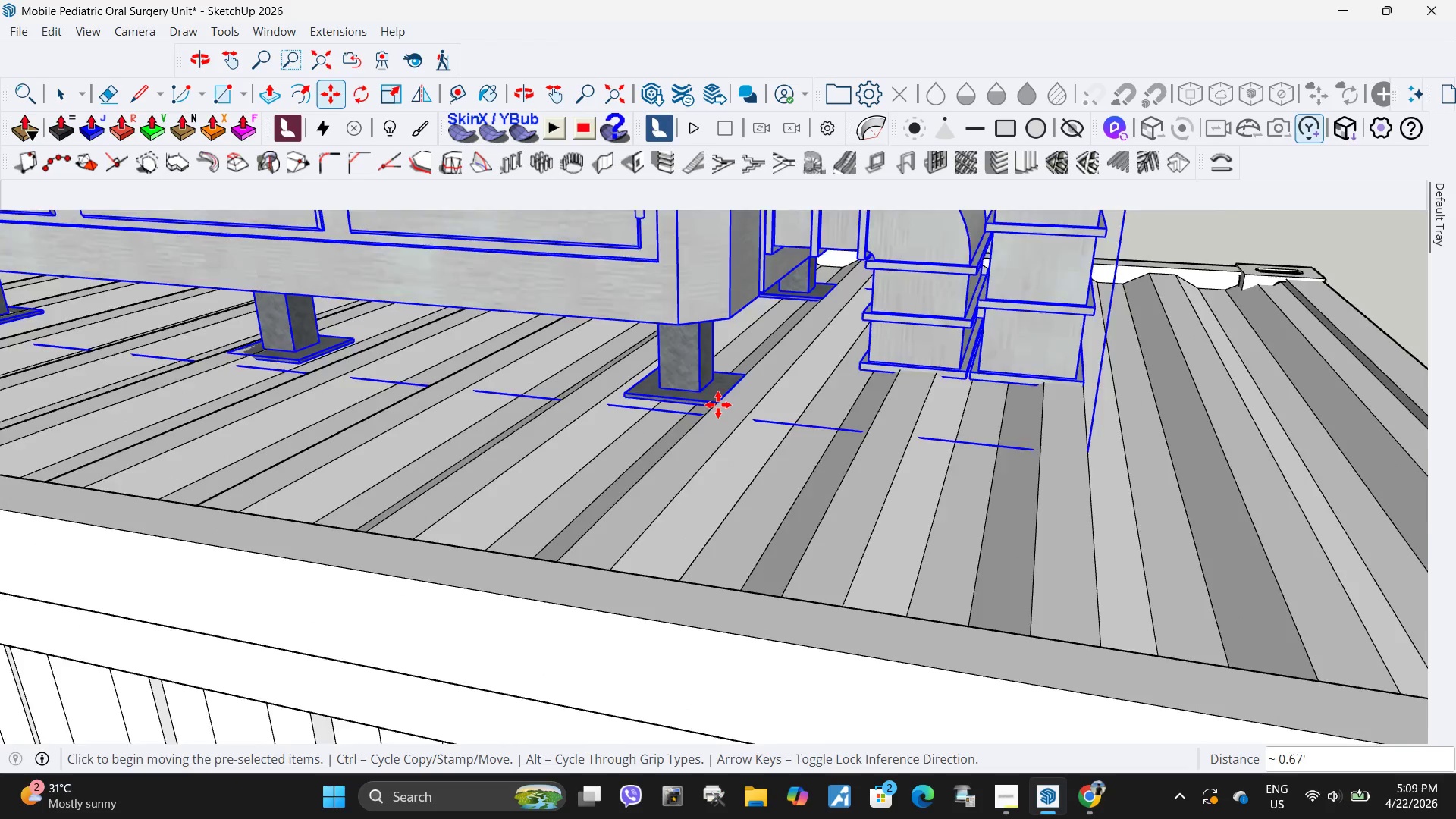 
scroll: coordinate [732, 429], scroll_direction: up, amount: 7.0
 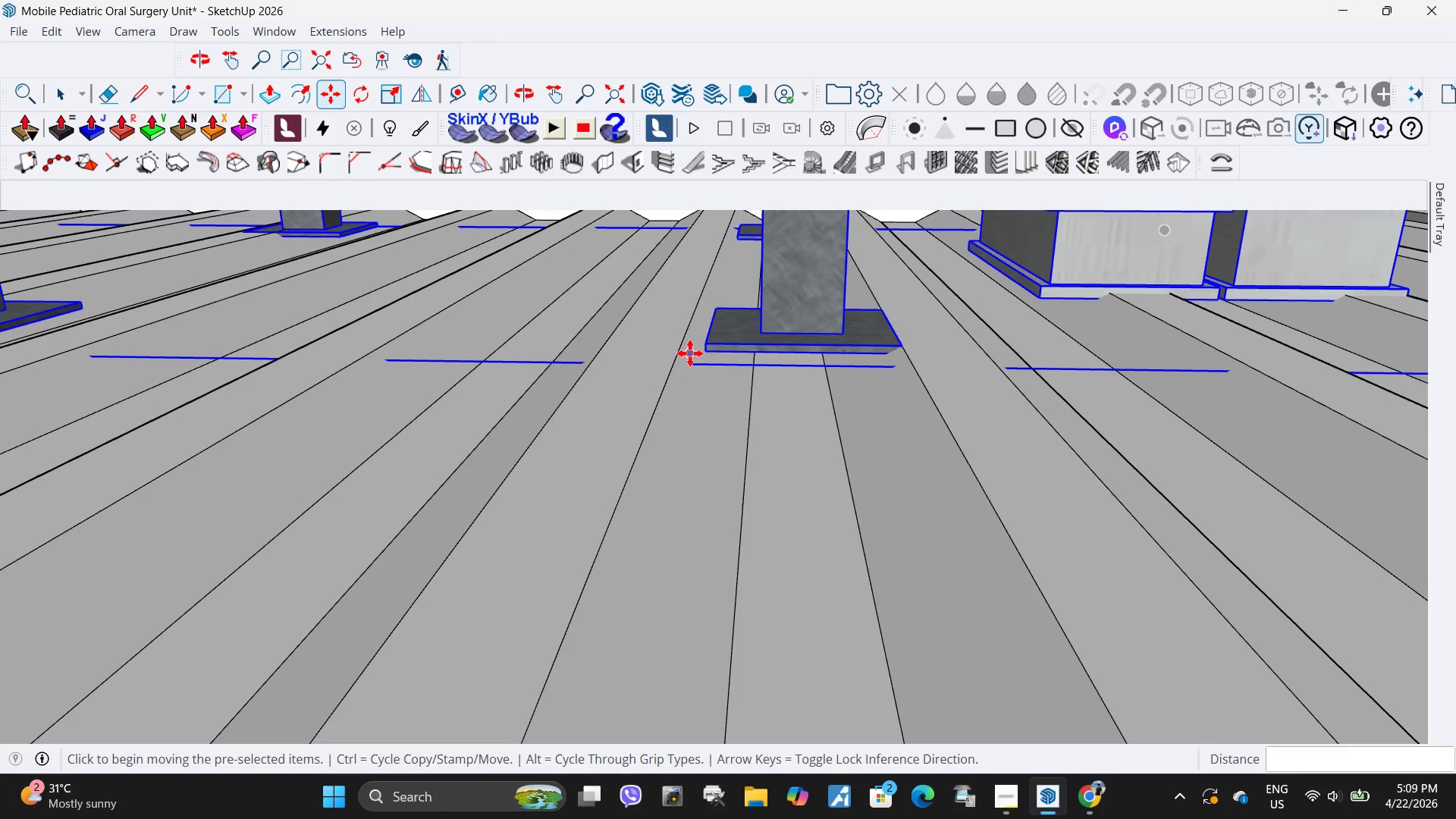 
left_click([712, 354])
 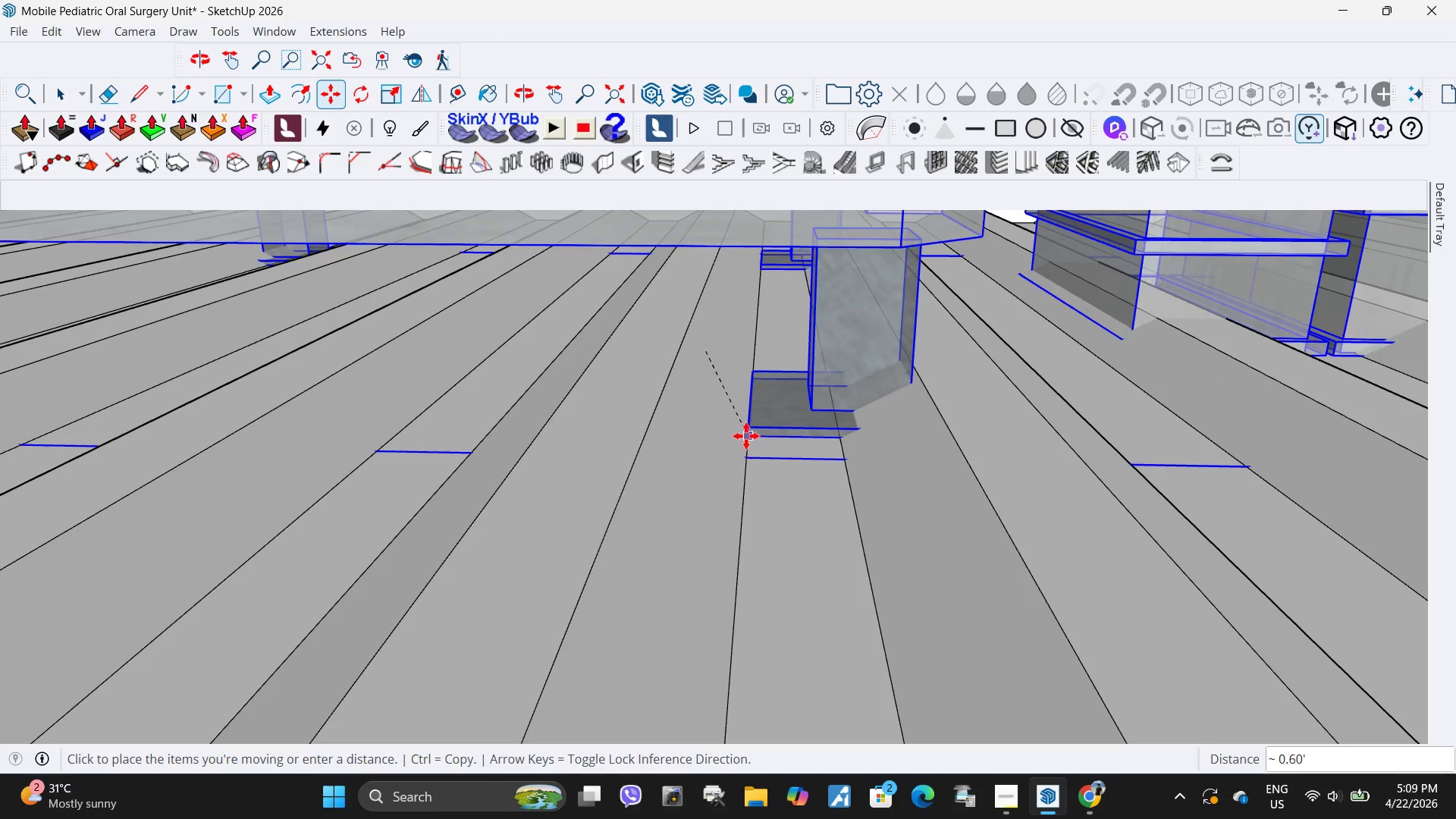 
left_click([742, 449])
 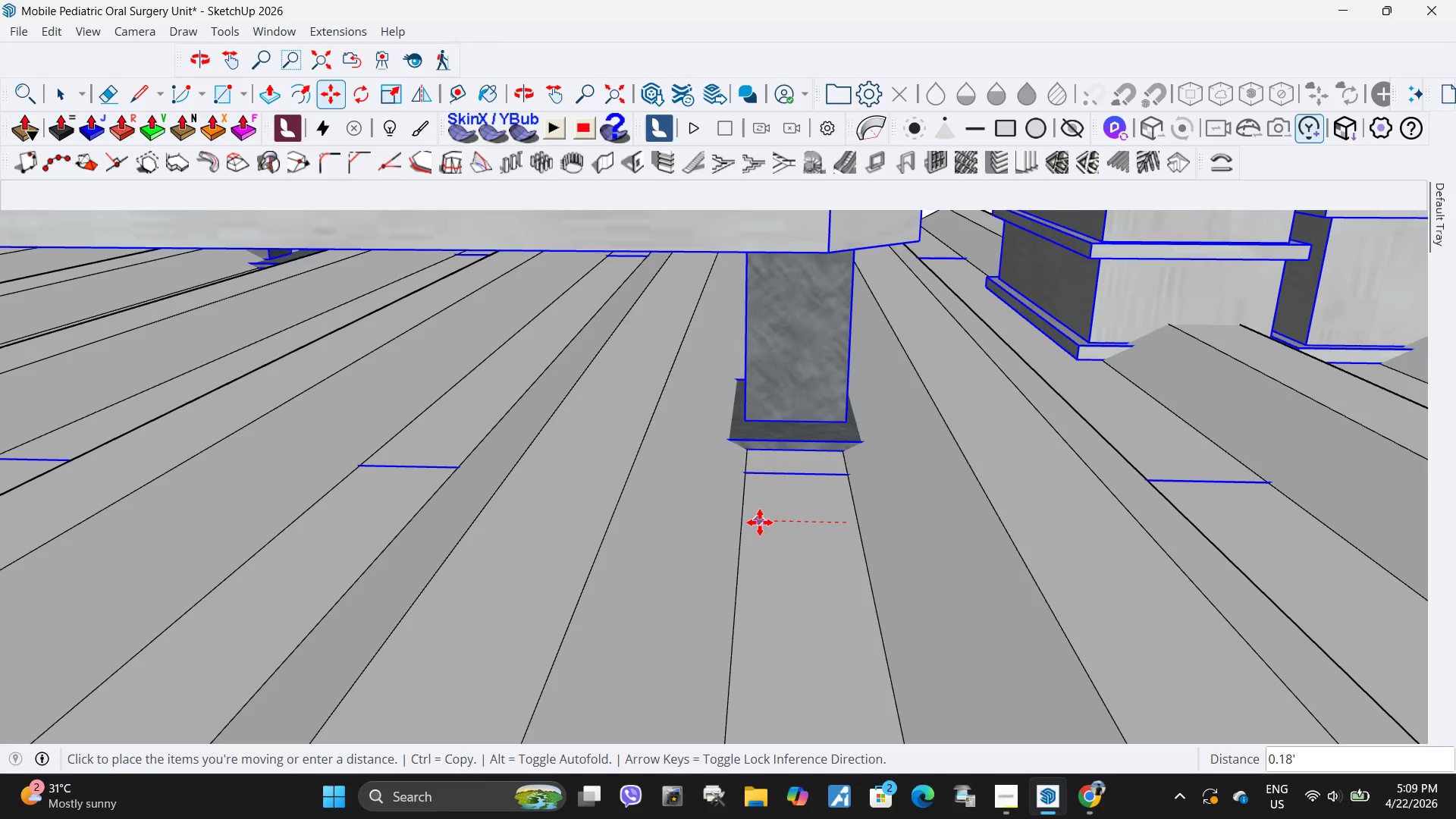 
left_click([757, 524])
 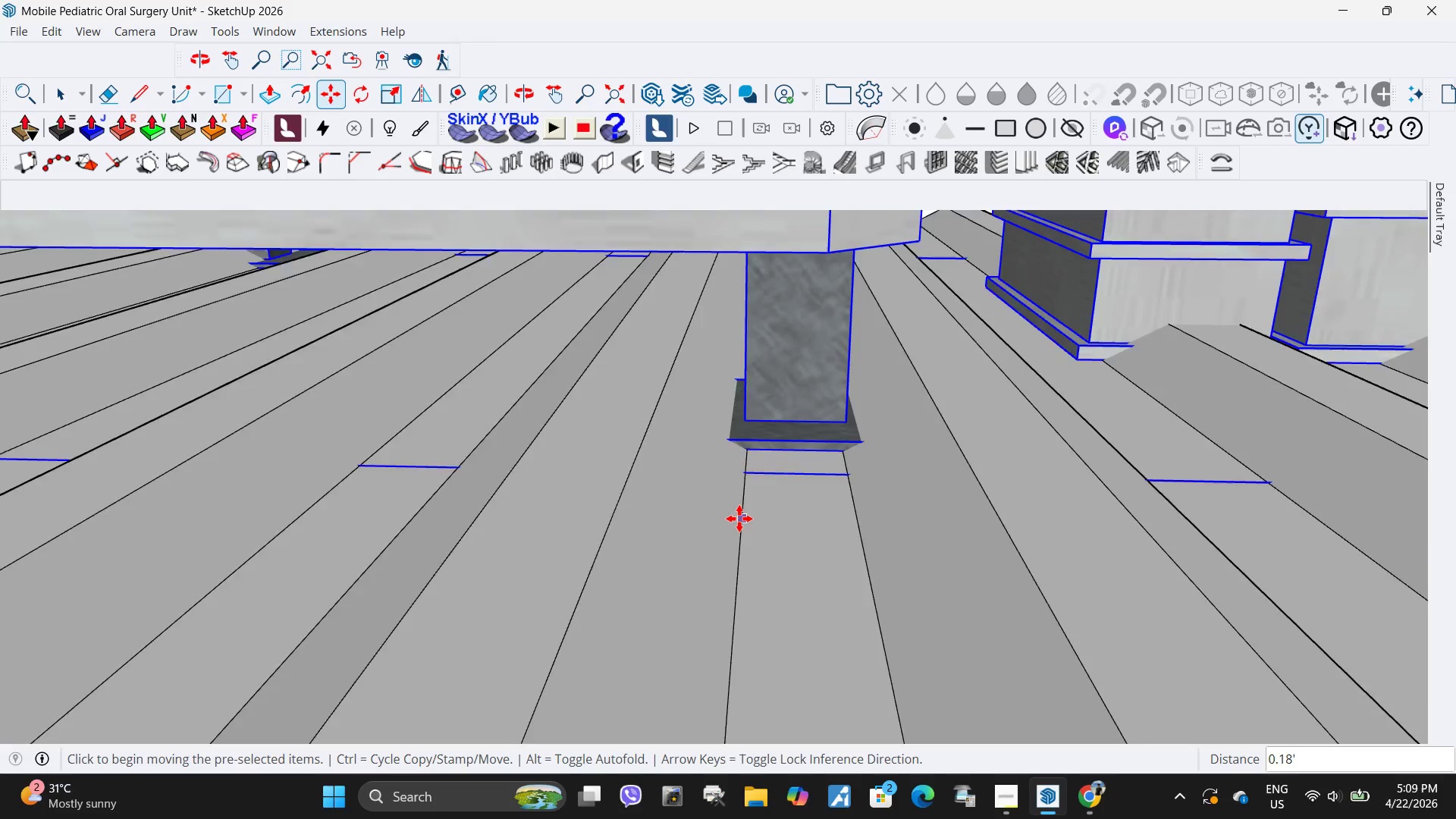 
scroll: coordinate [879, 507], scroll_direction: down, amount: 26.0
 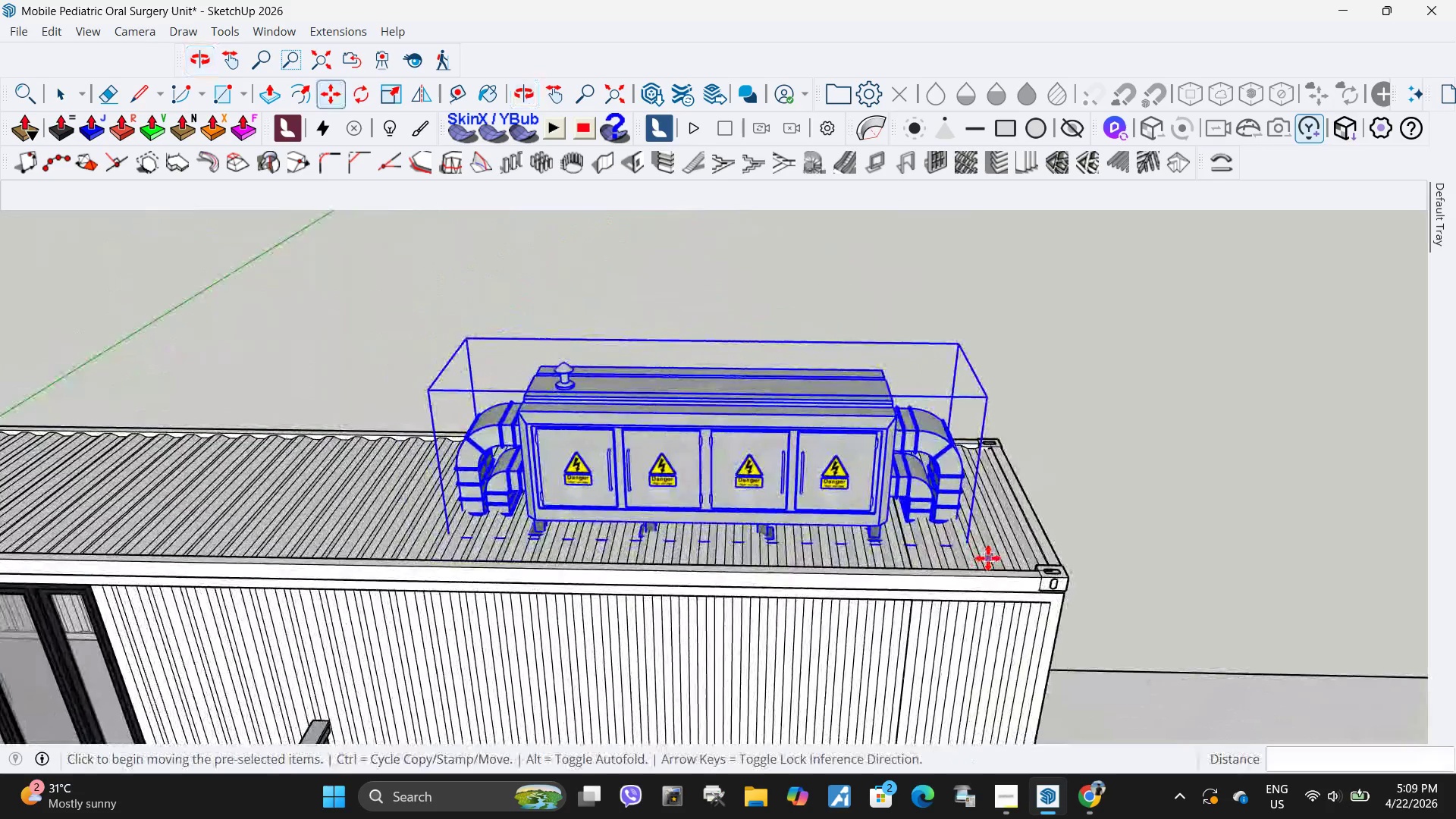 
key(Space)
 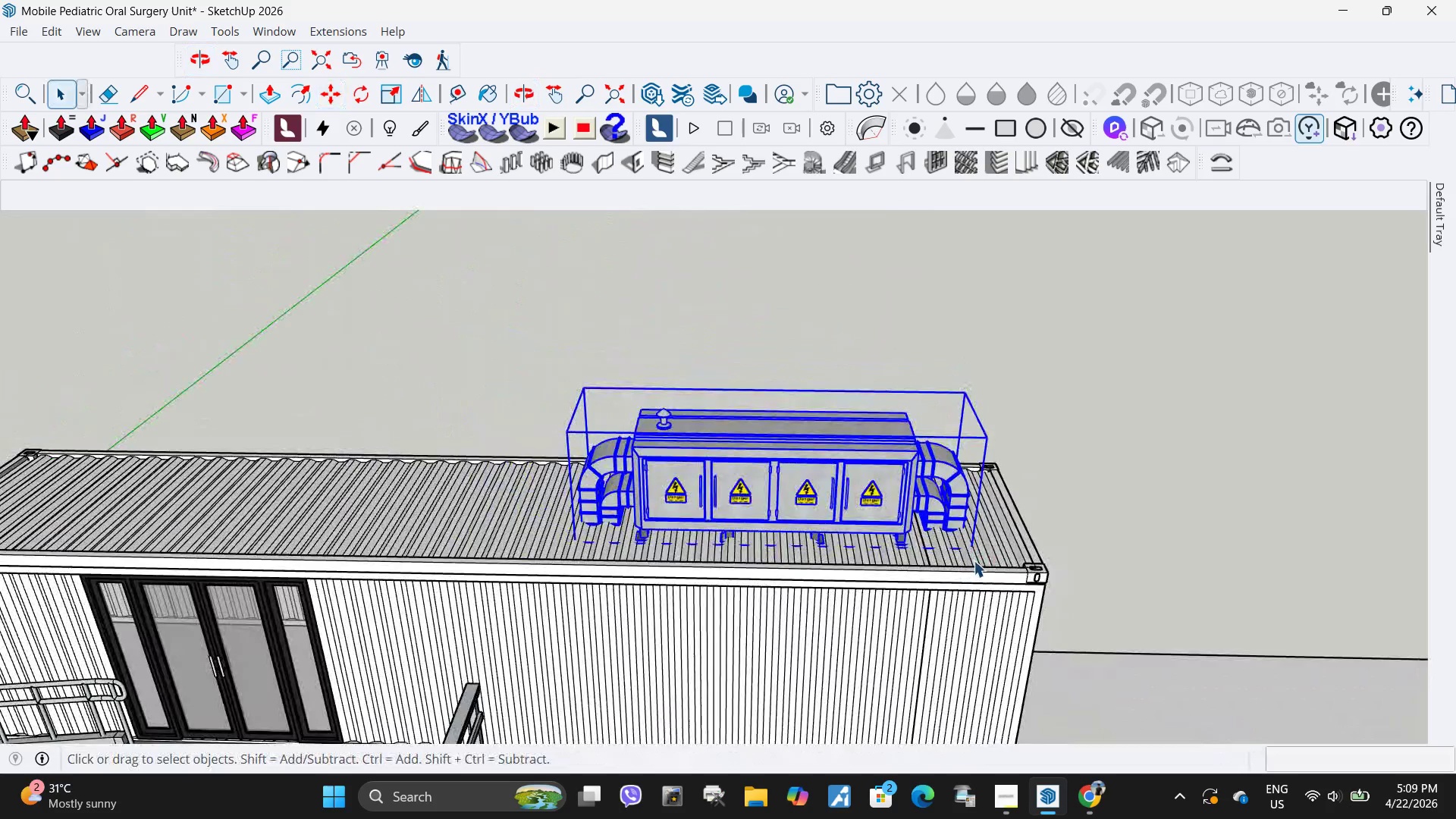 
left_click([977, 560])
 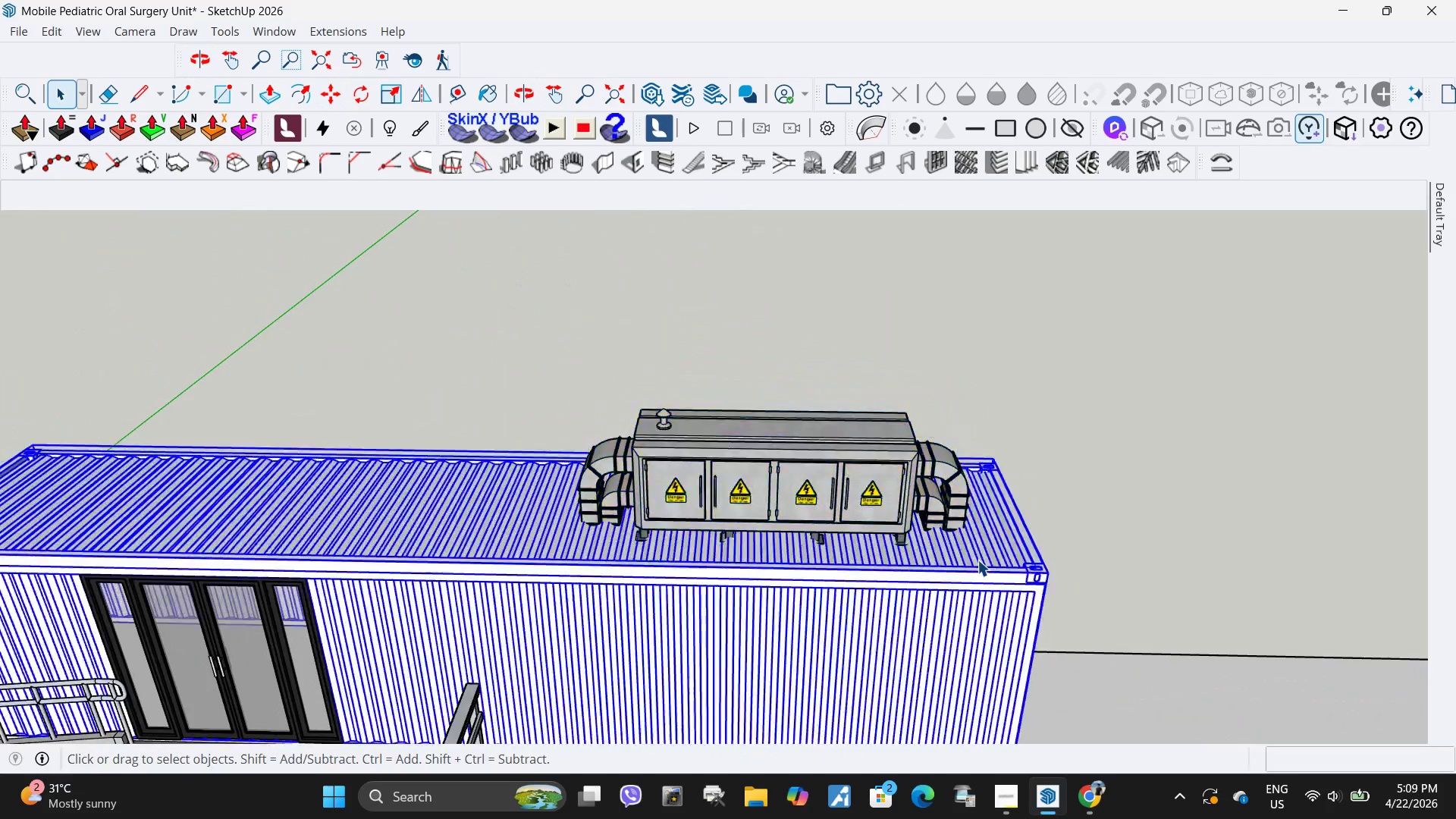 
scroll: coordinate [984, 559], scroll_direction: down, amount: 3.0
 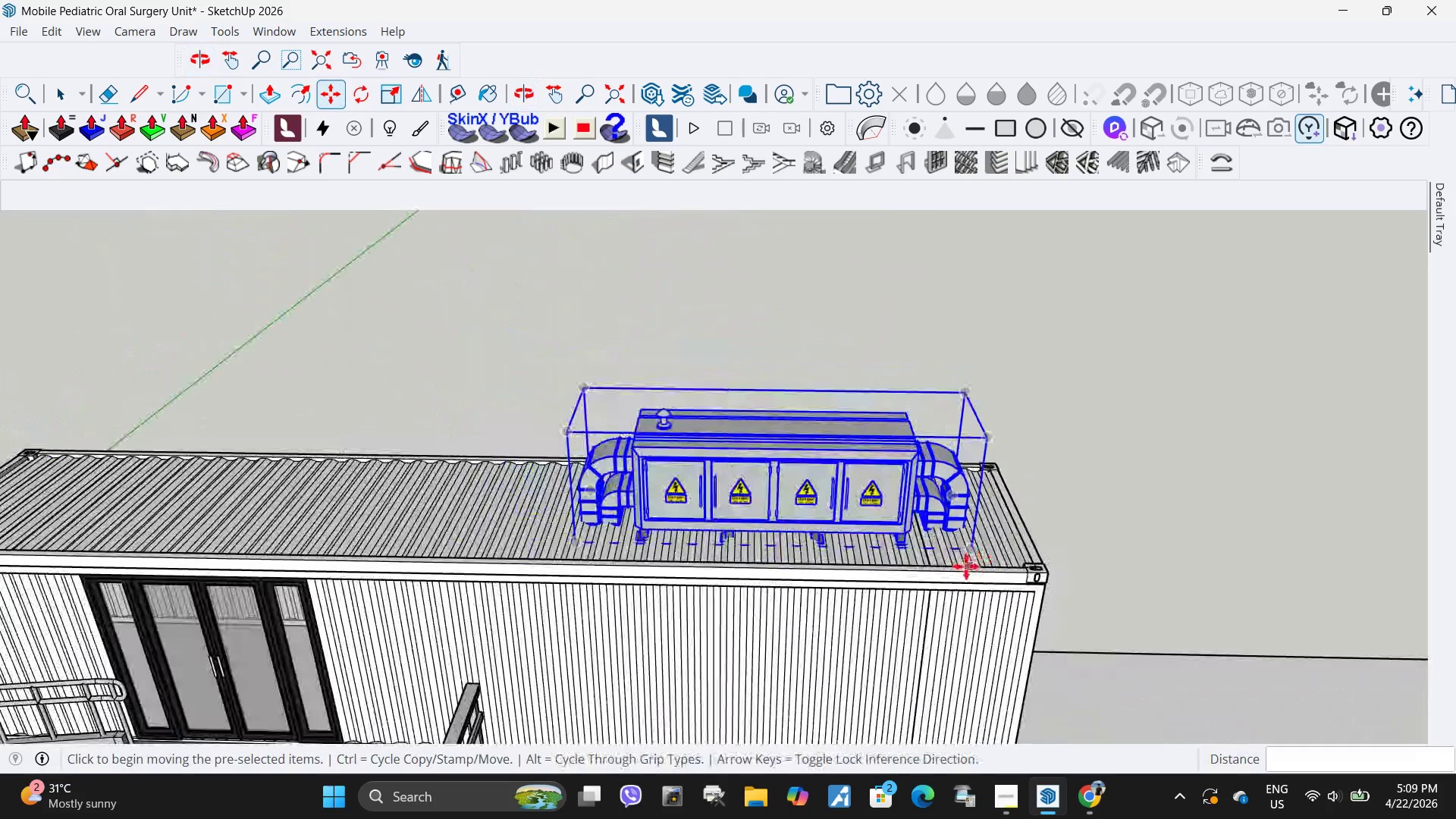 
double_click([977, 560])
 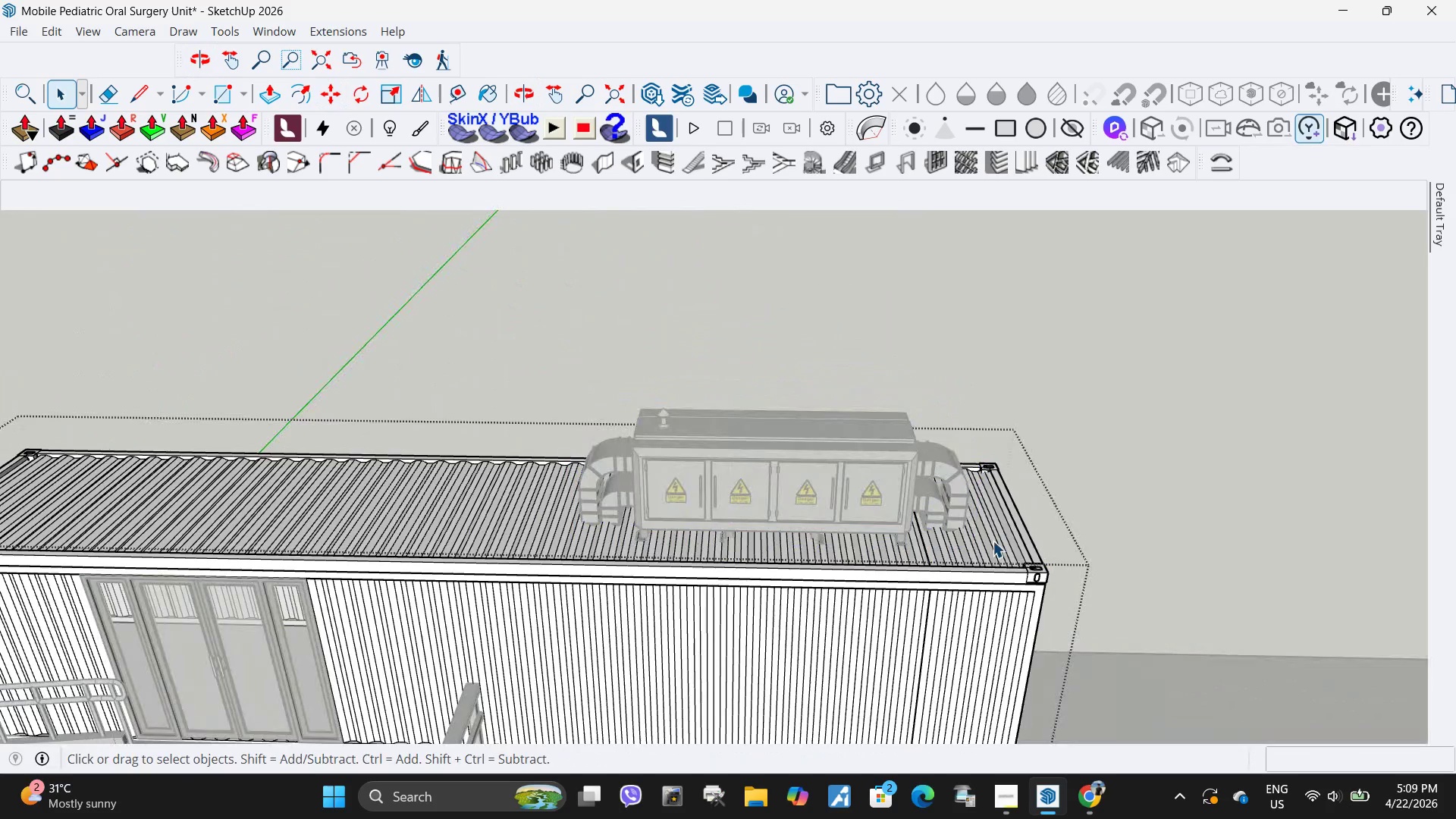 
triple_click([993, 541])
 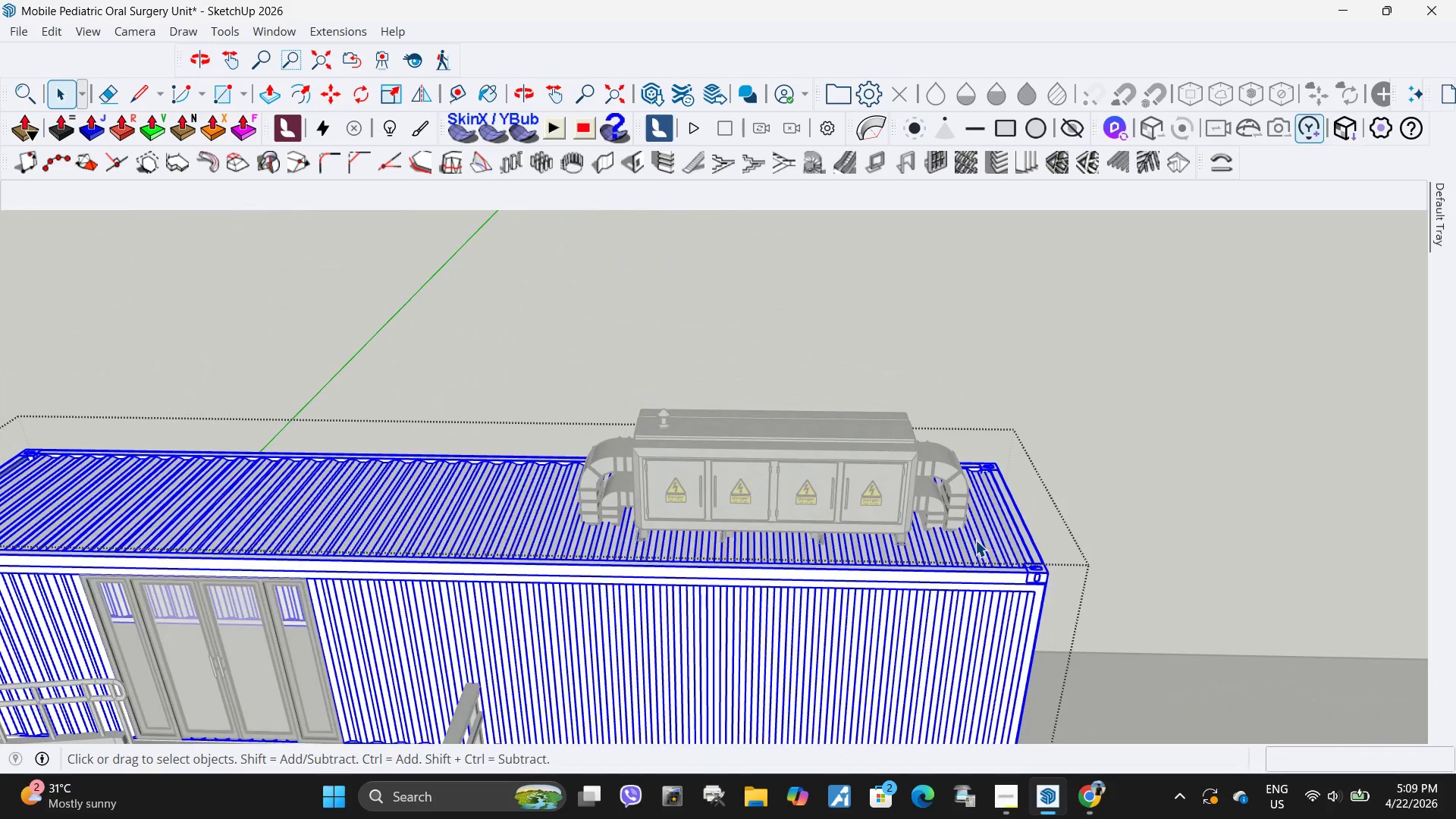 
double_click([975, 540])
 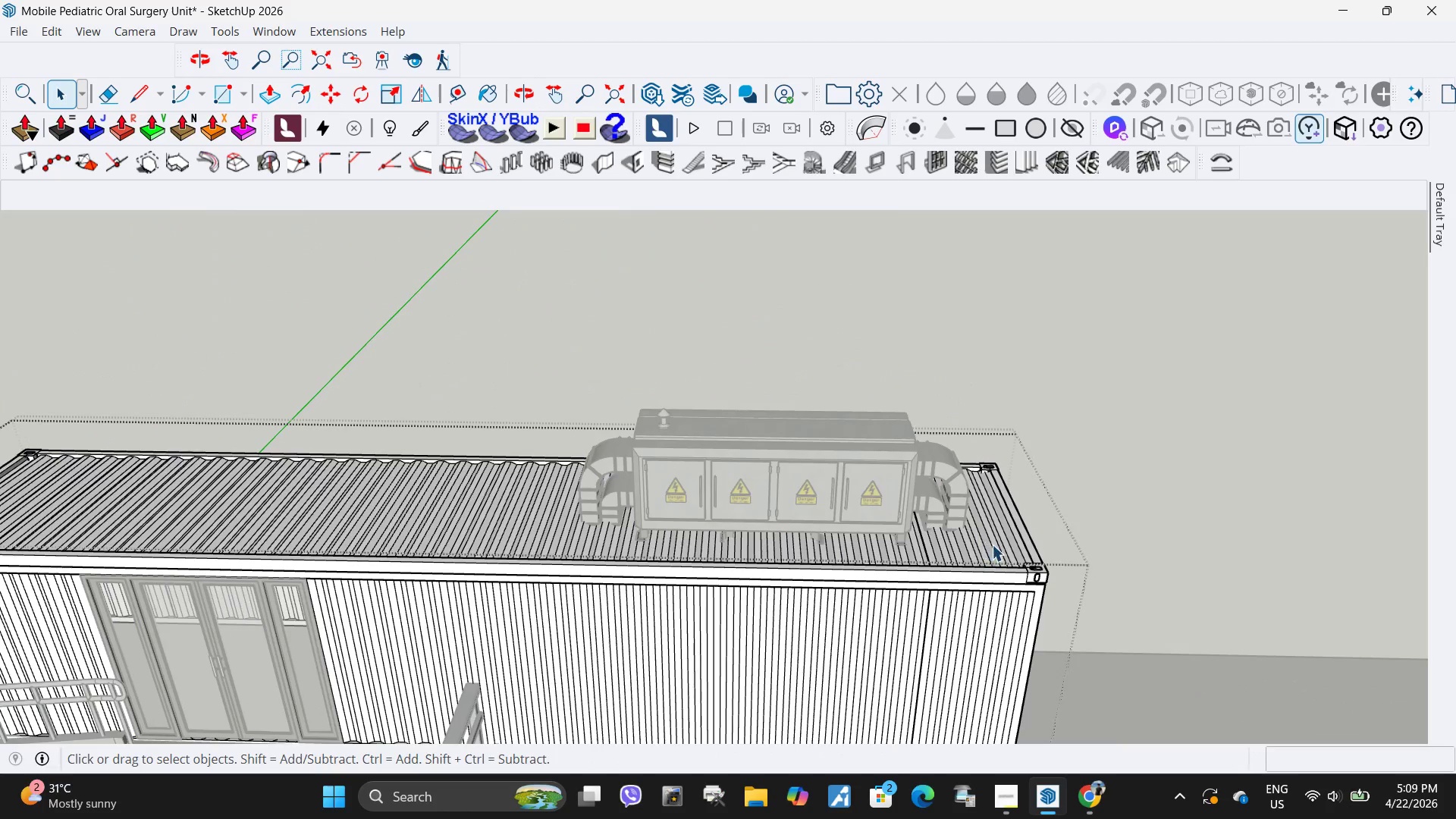 
triple_click([992, 544])
 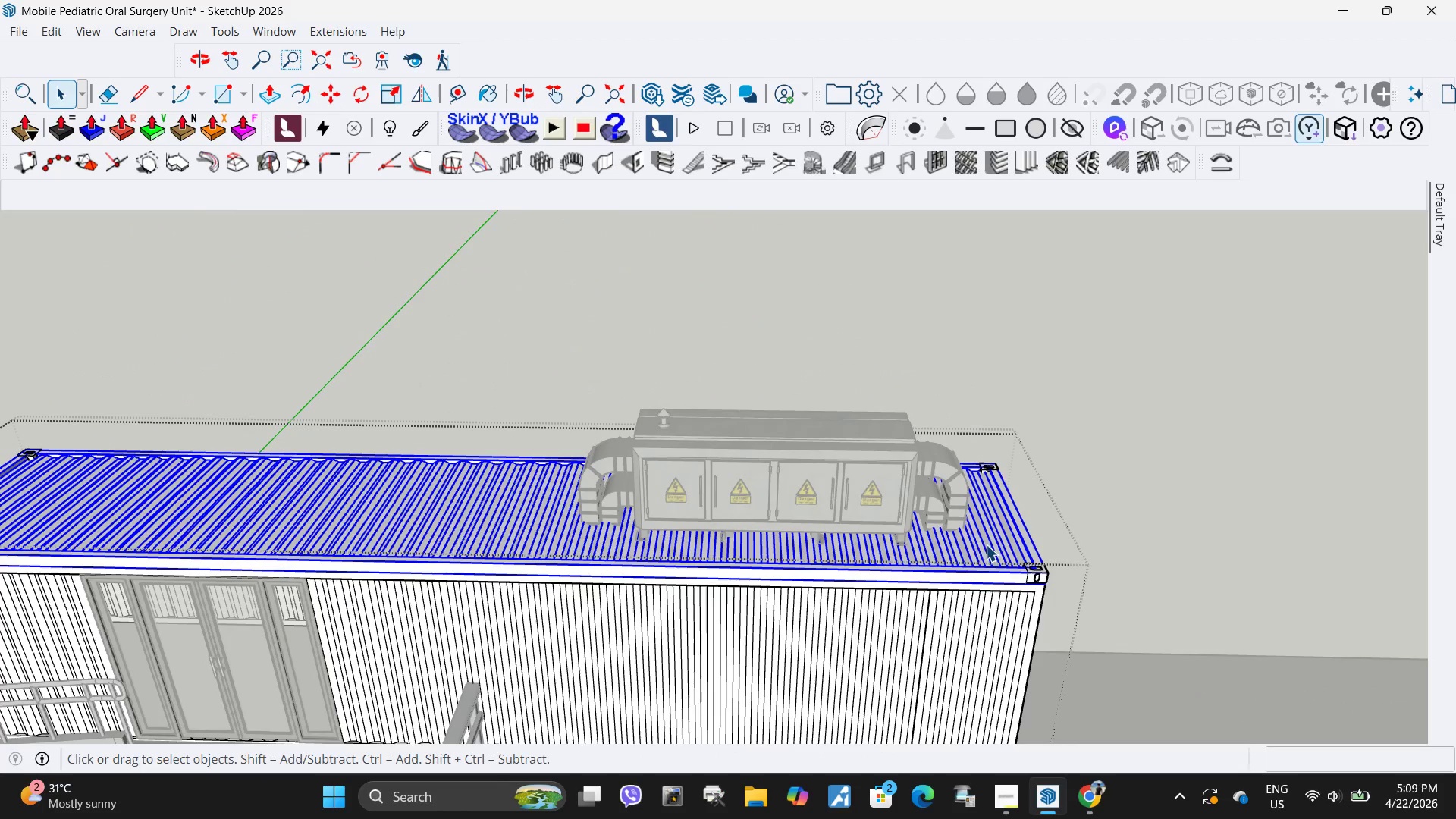 
double_click([986, 544])
 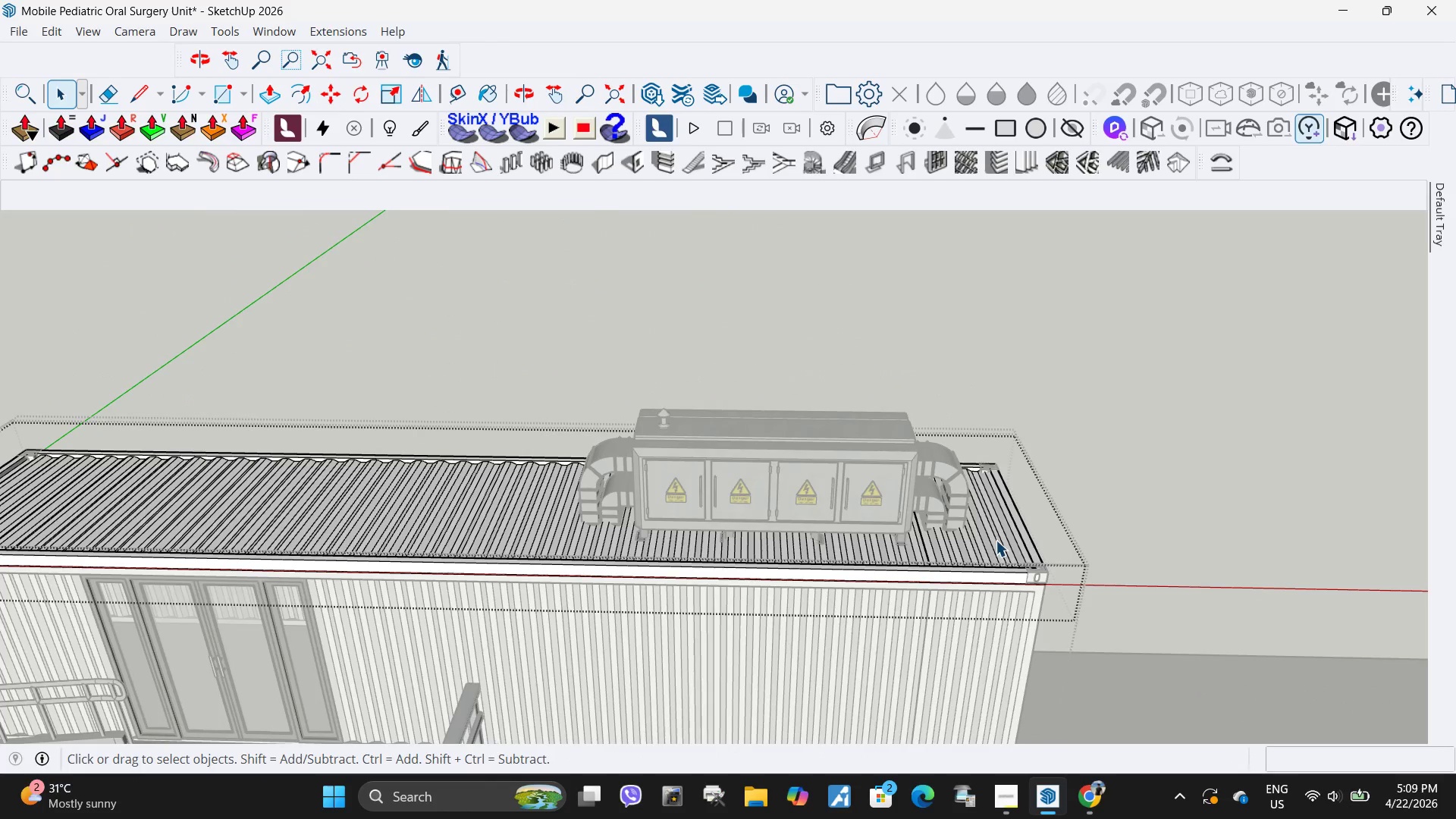 
triple_click([996, 540])
 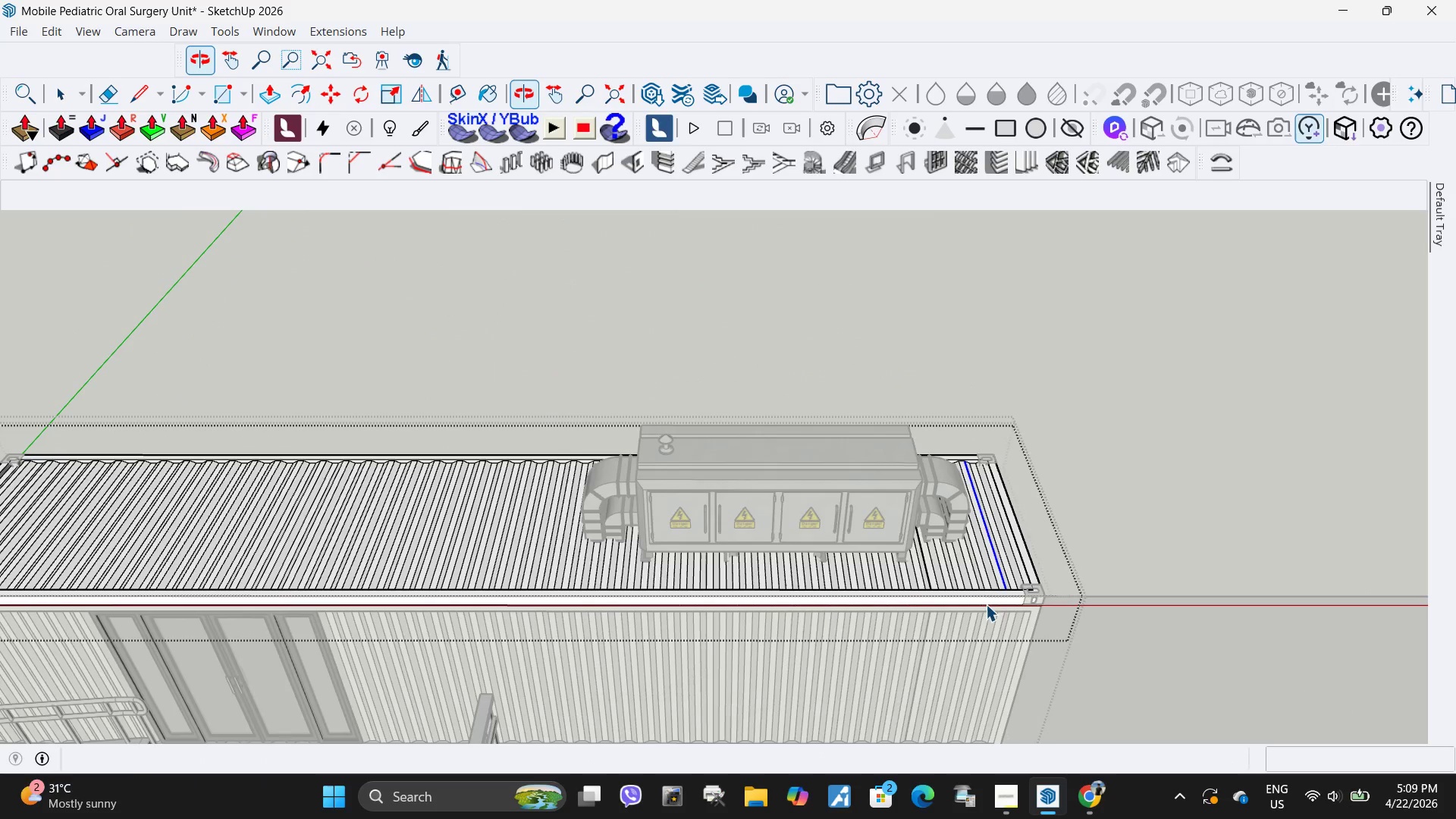 
key(Escape)
 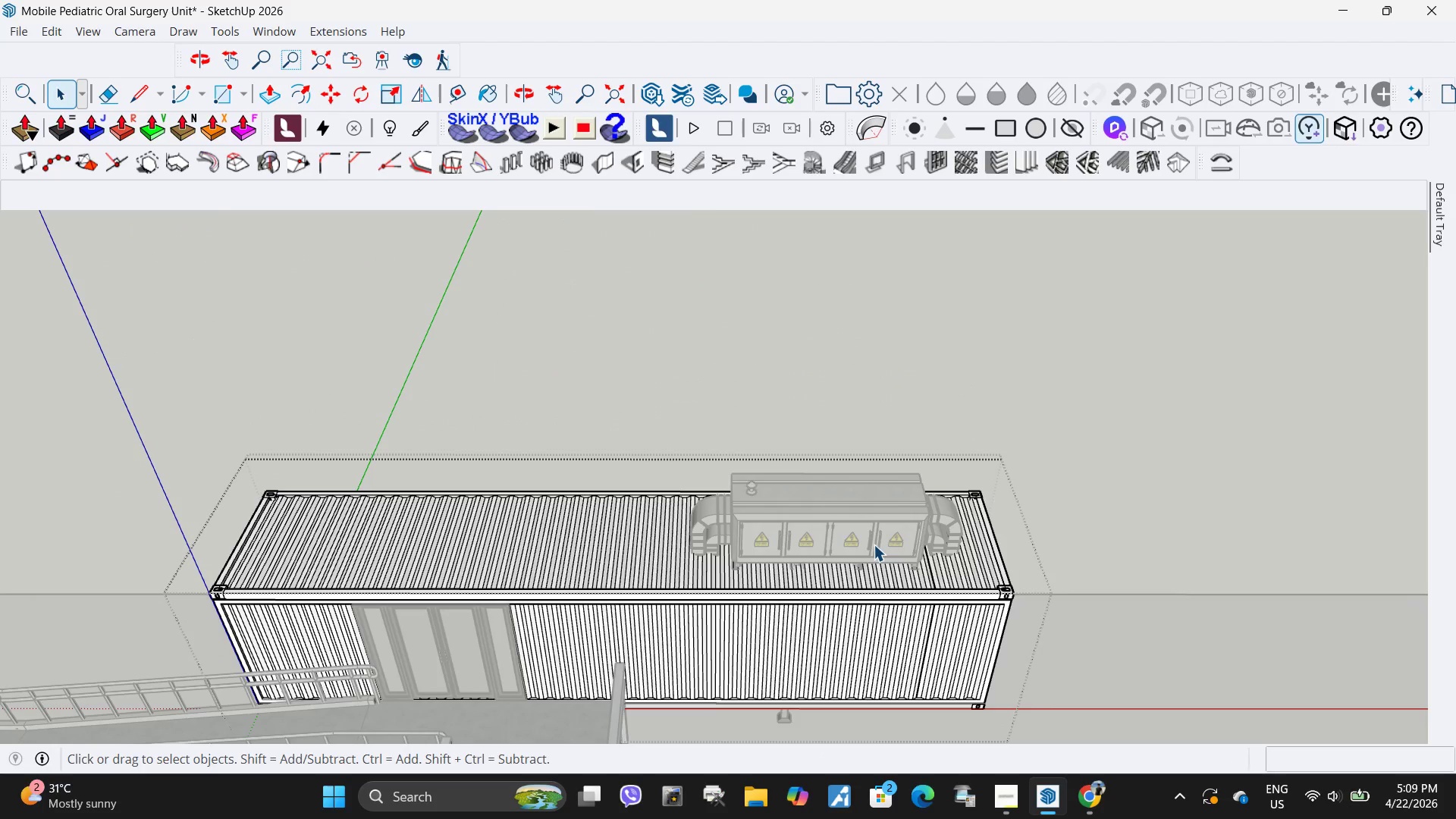 
scroll: coordinate [945, 588], scroll_direction: down, amount: 4.0
 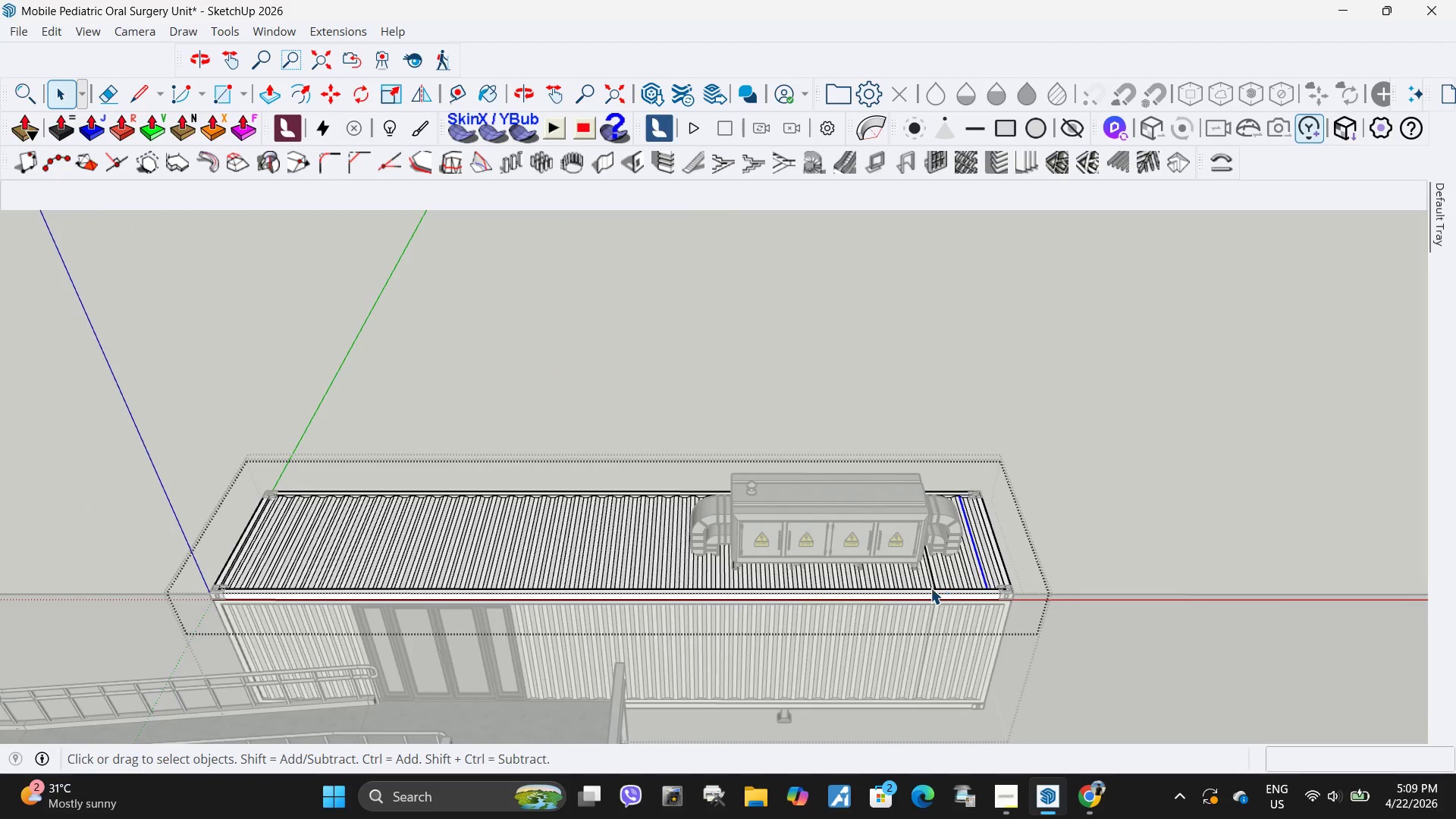 
key(Escape)
 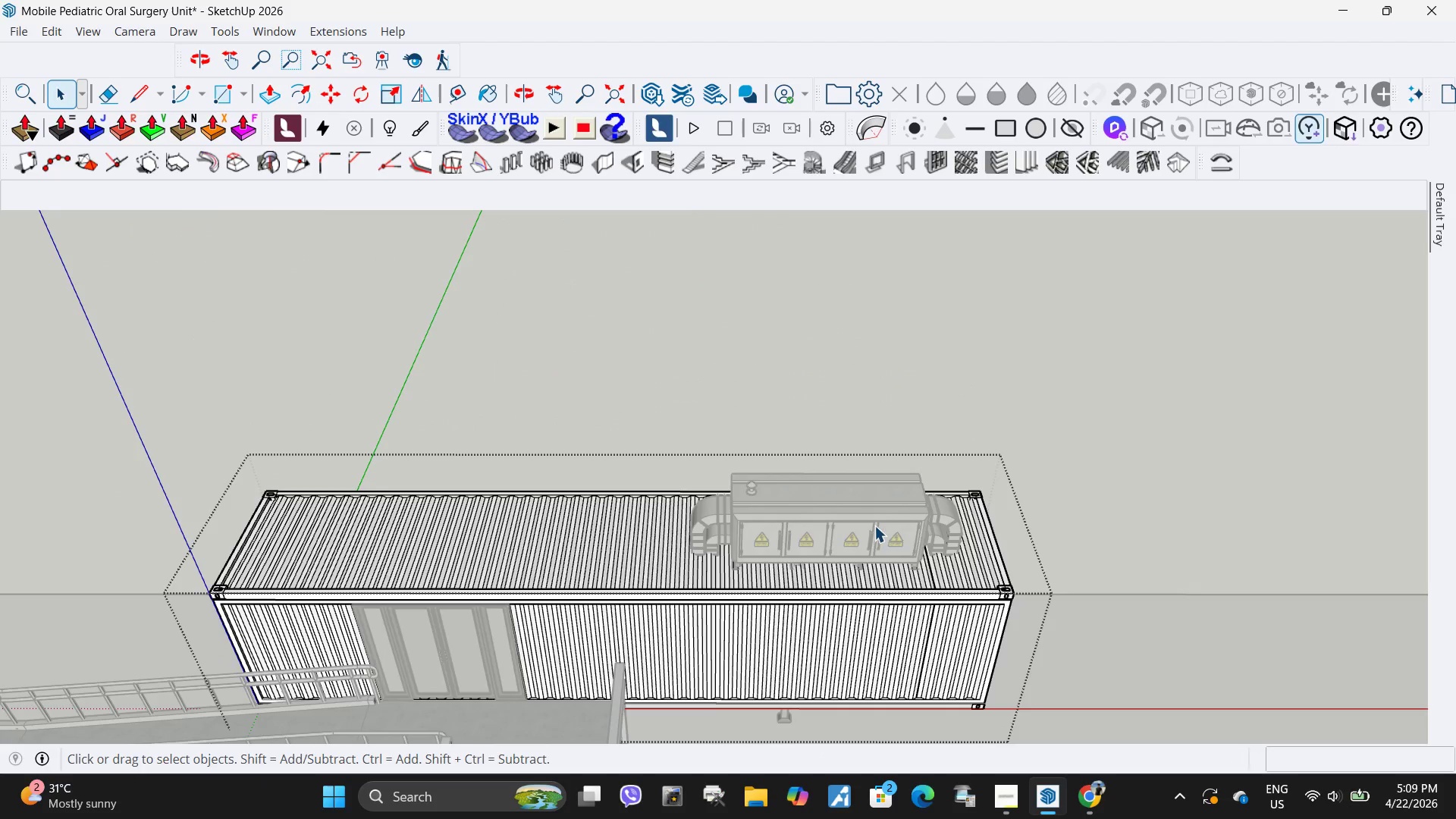 
key(Escape)
 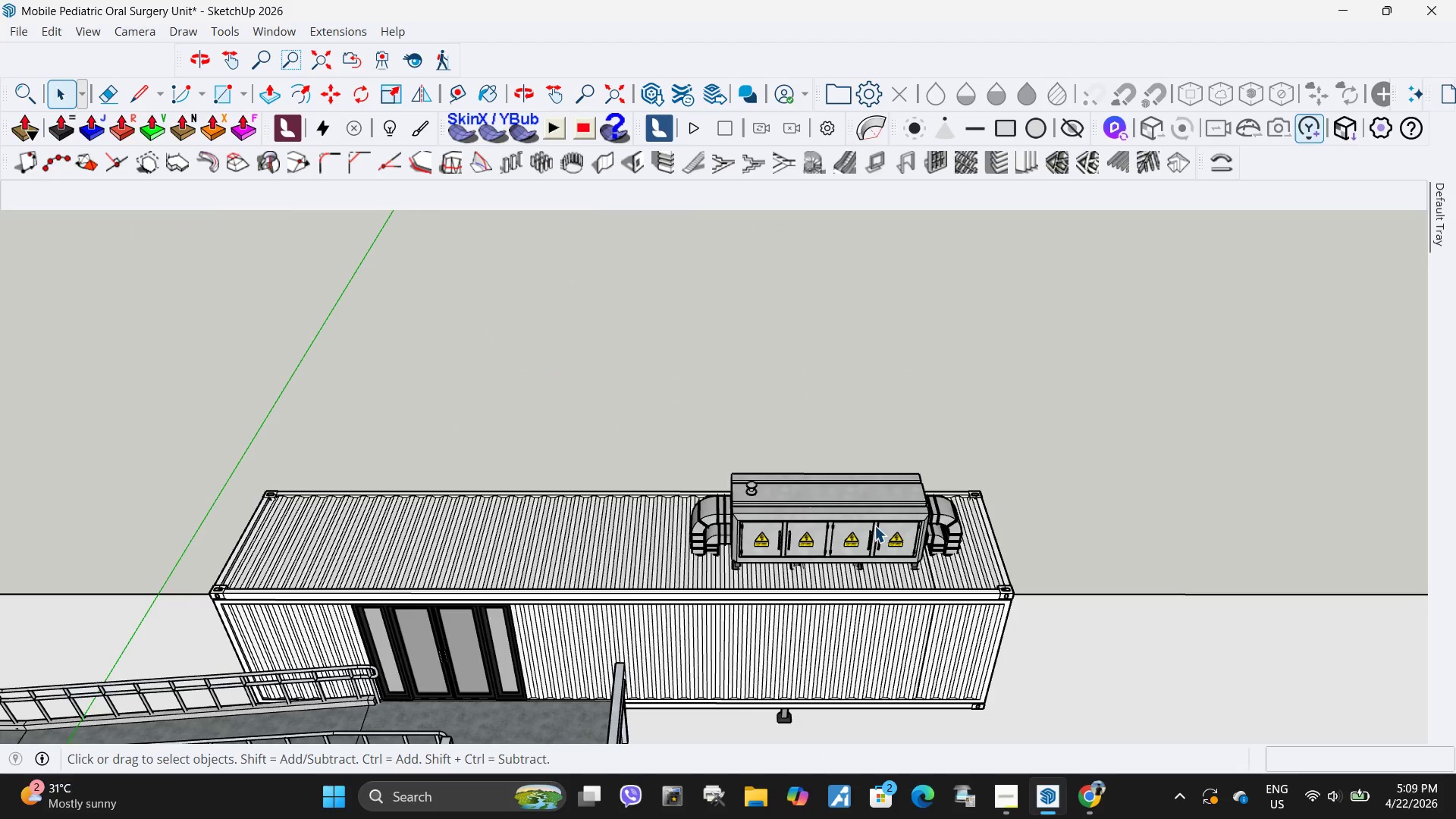 
left_click([874, 526])
 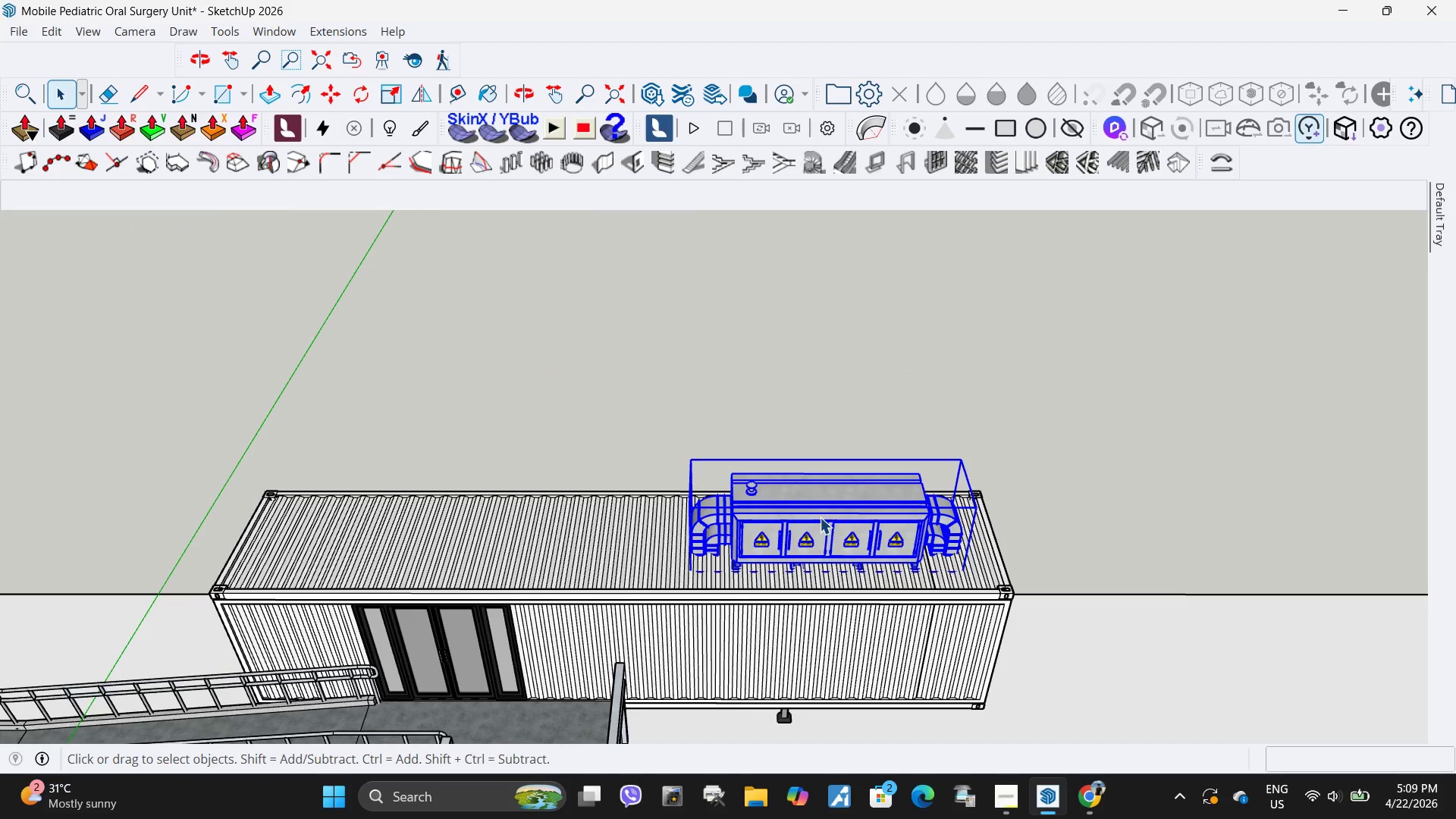 
key(M)
 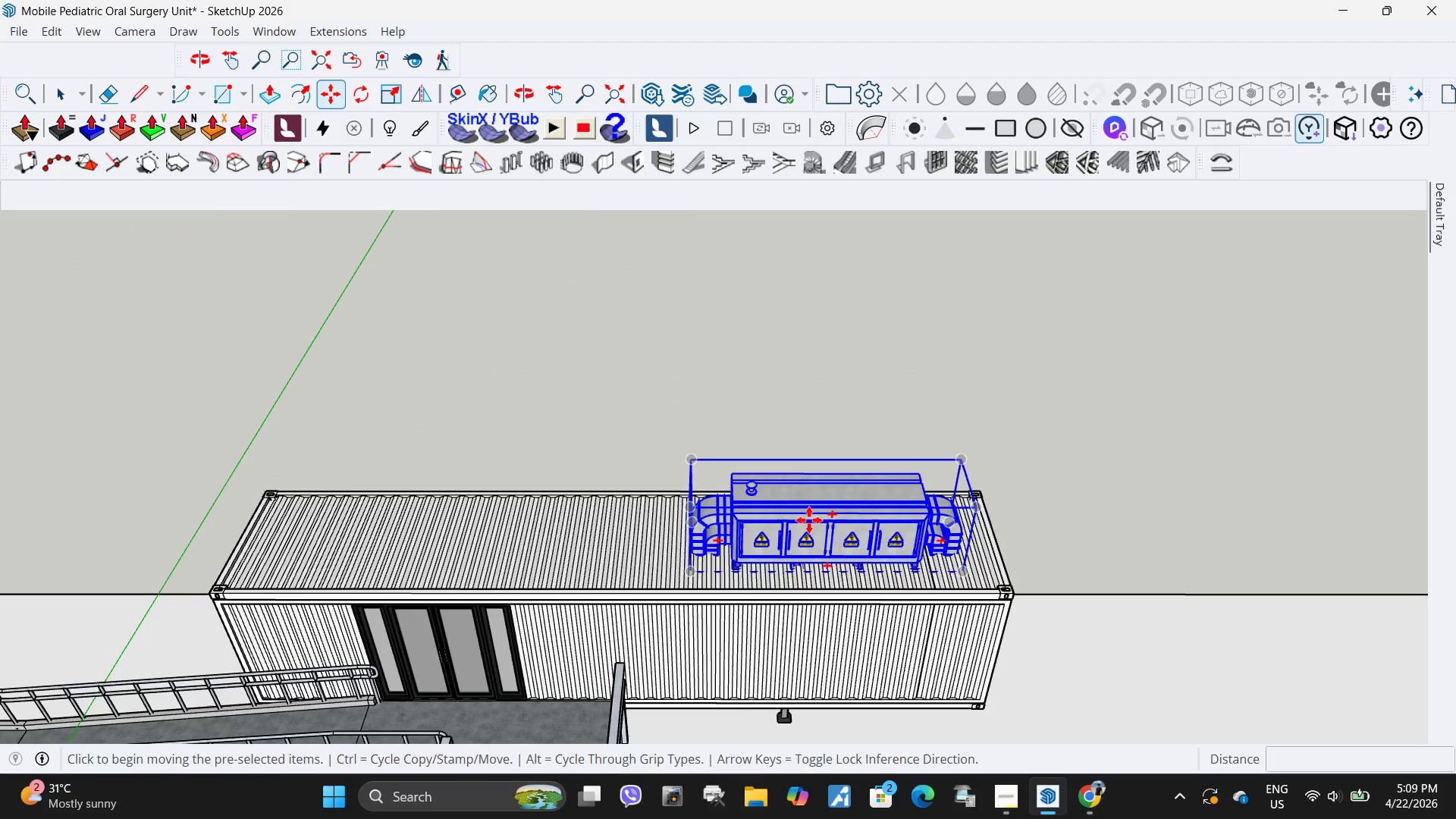 
left_click_drag(start_coordinate=[809, 520], to_coordinate=[813, 520])
 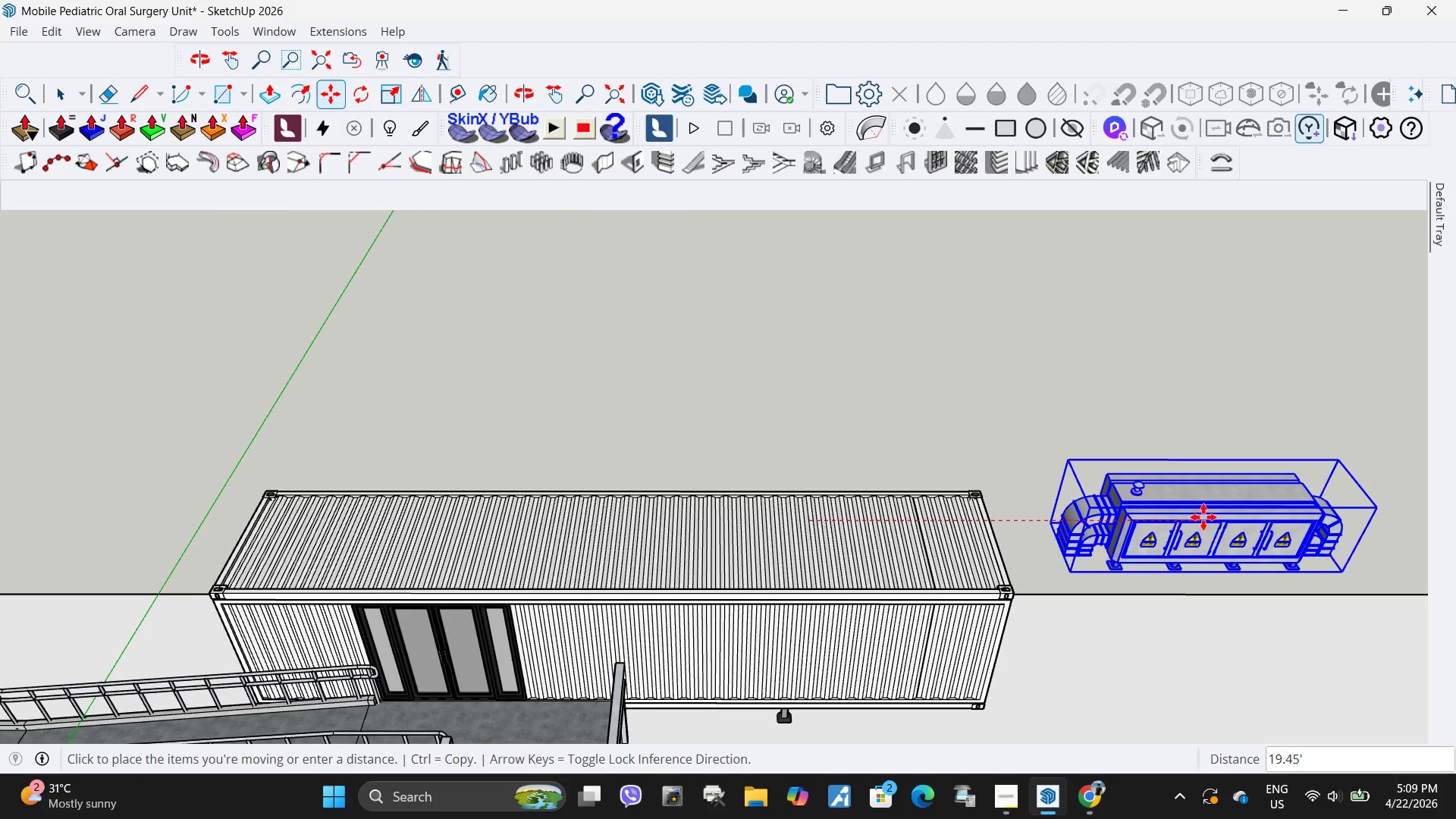 
left_click([1203, 517])
 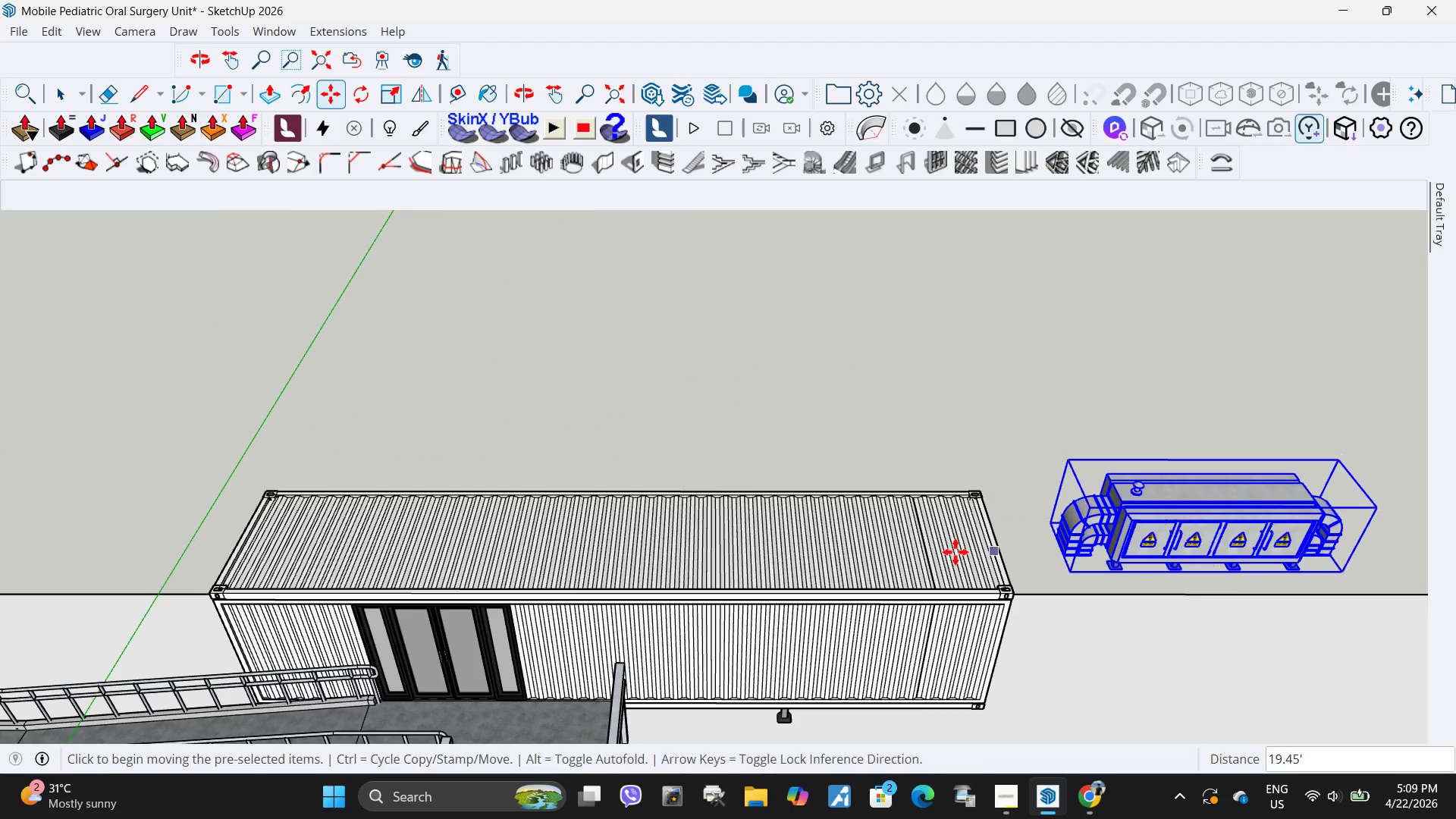 
key(Space)
 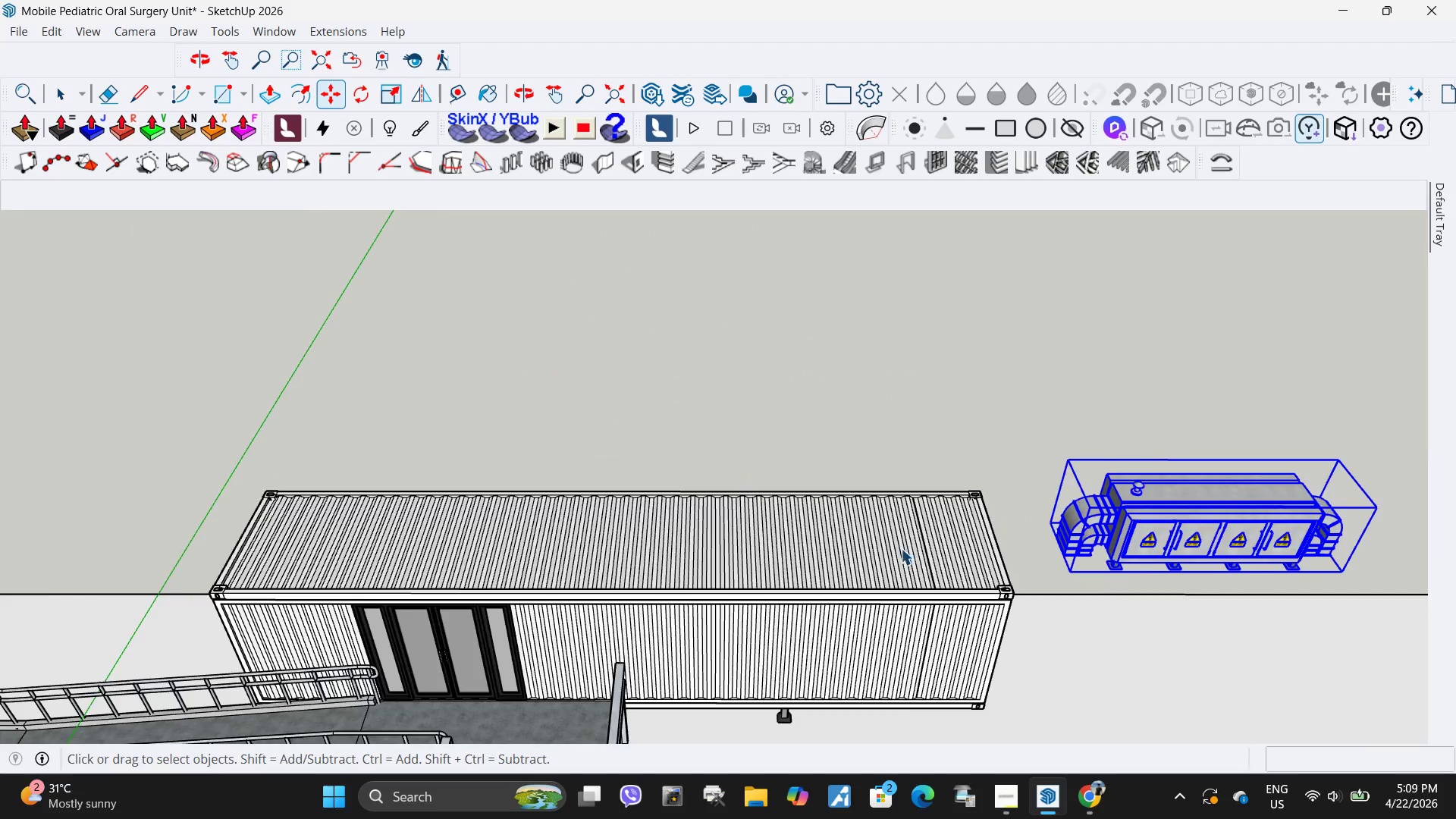 
left_click([899, 548])
 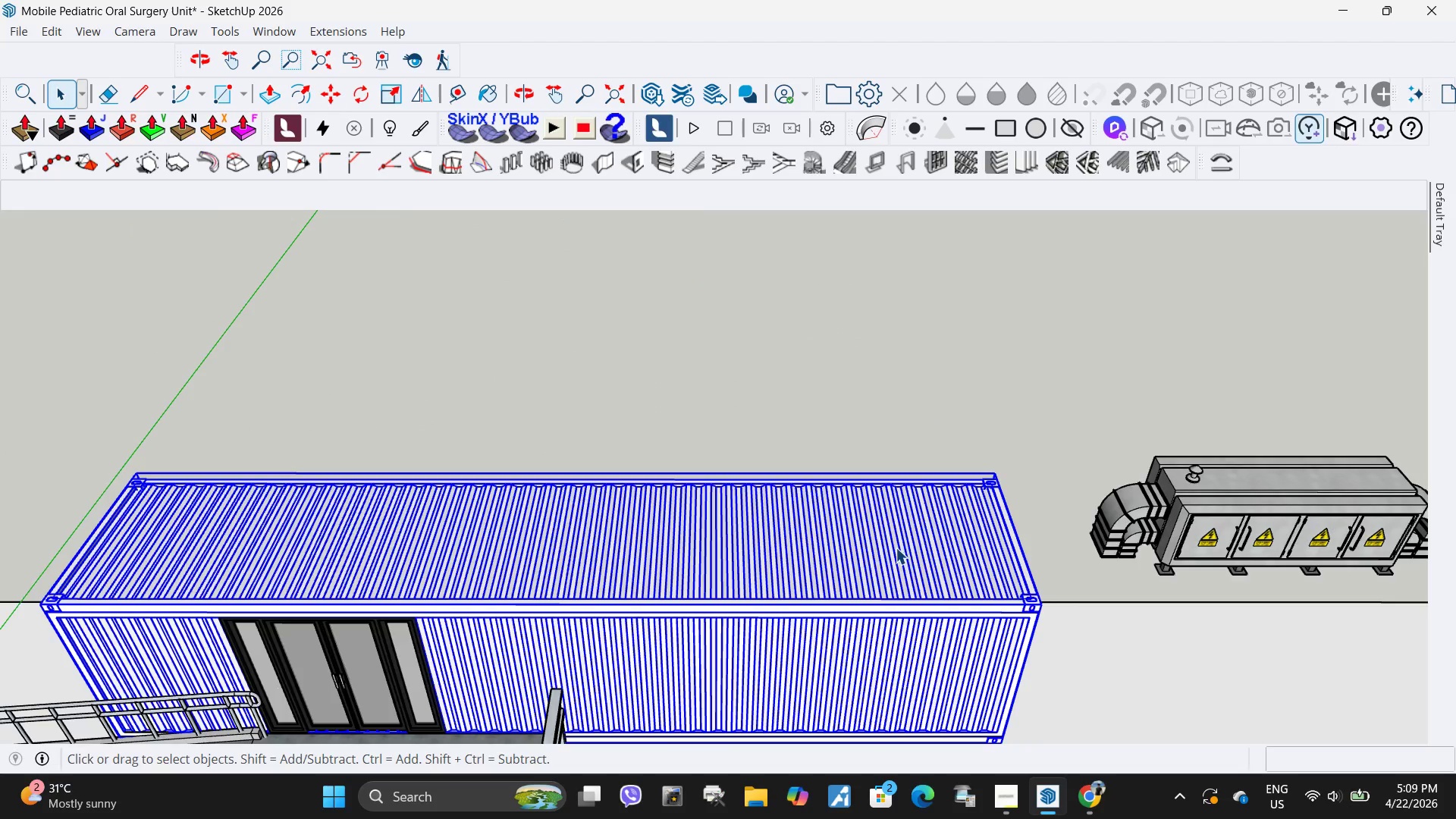 
scroll: coordinate [901, 548], scroll_direction: up, amount: 2.0
 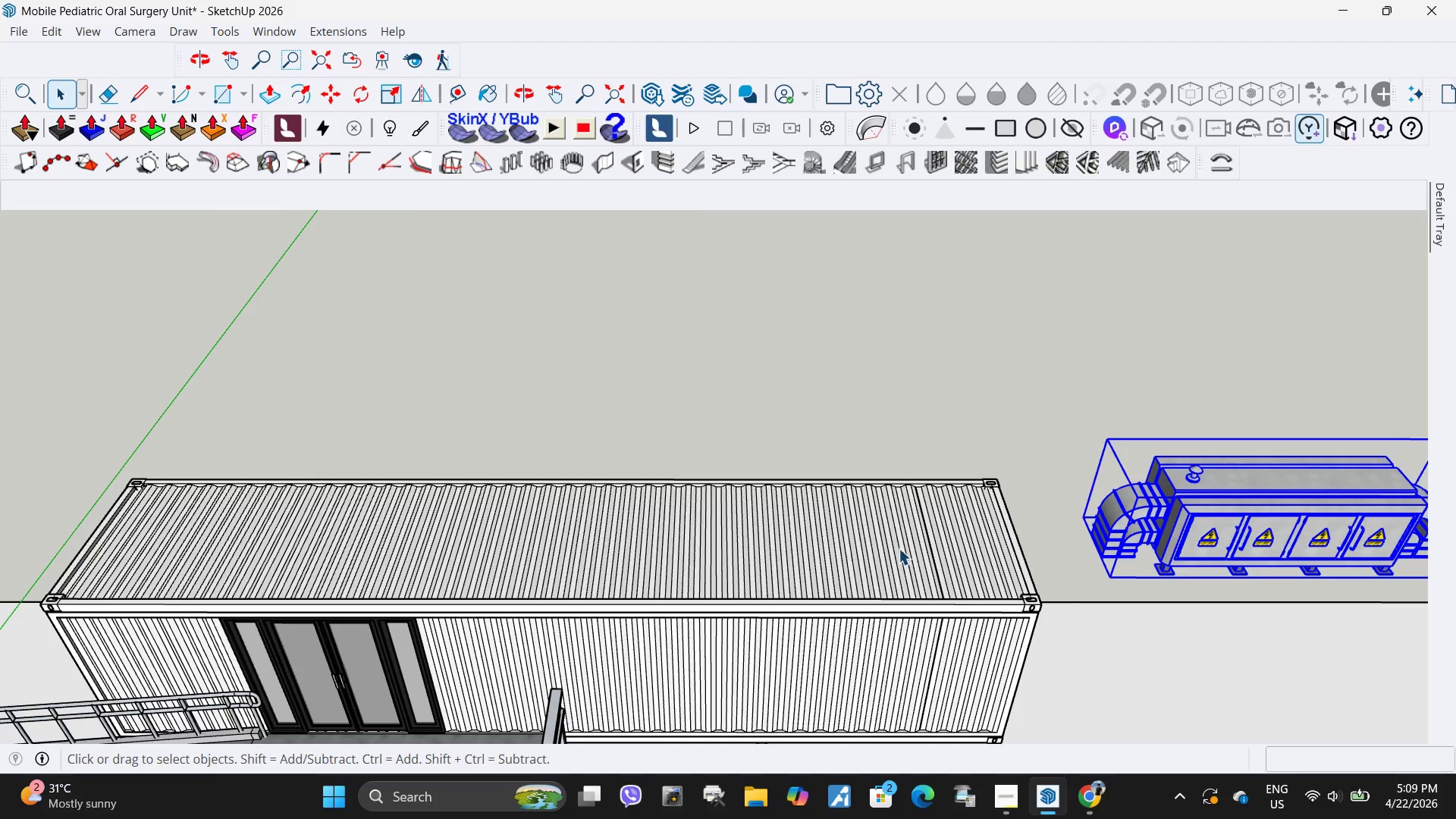 
double_click([896, 548])
 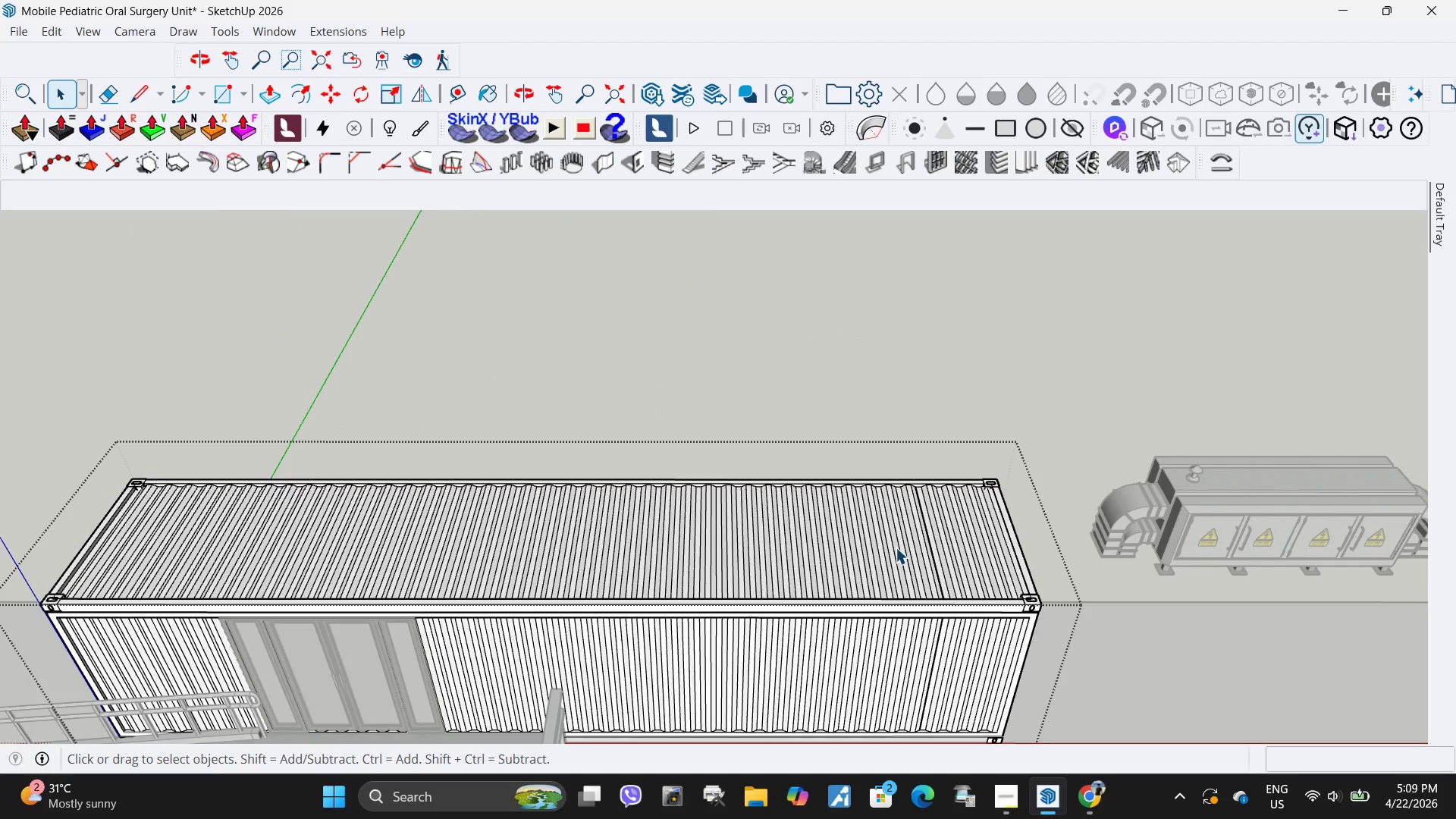 
triple_click([896, 548])
 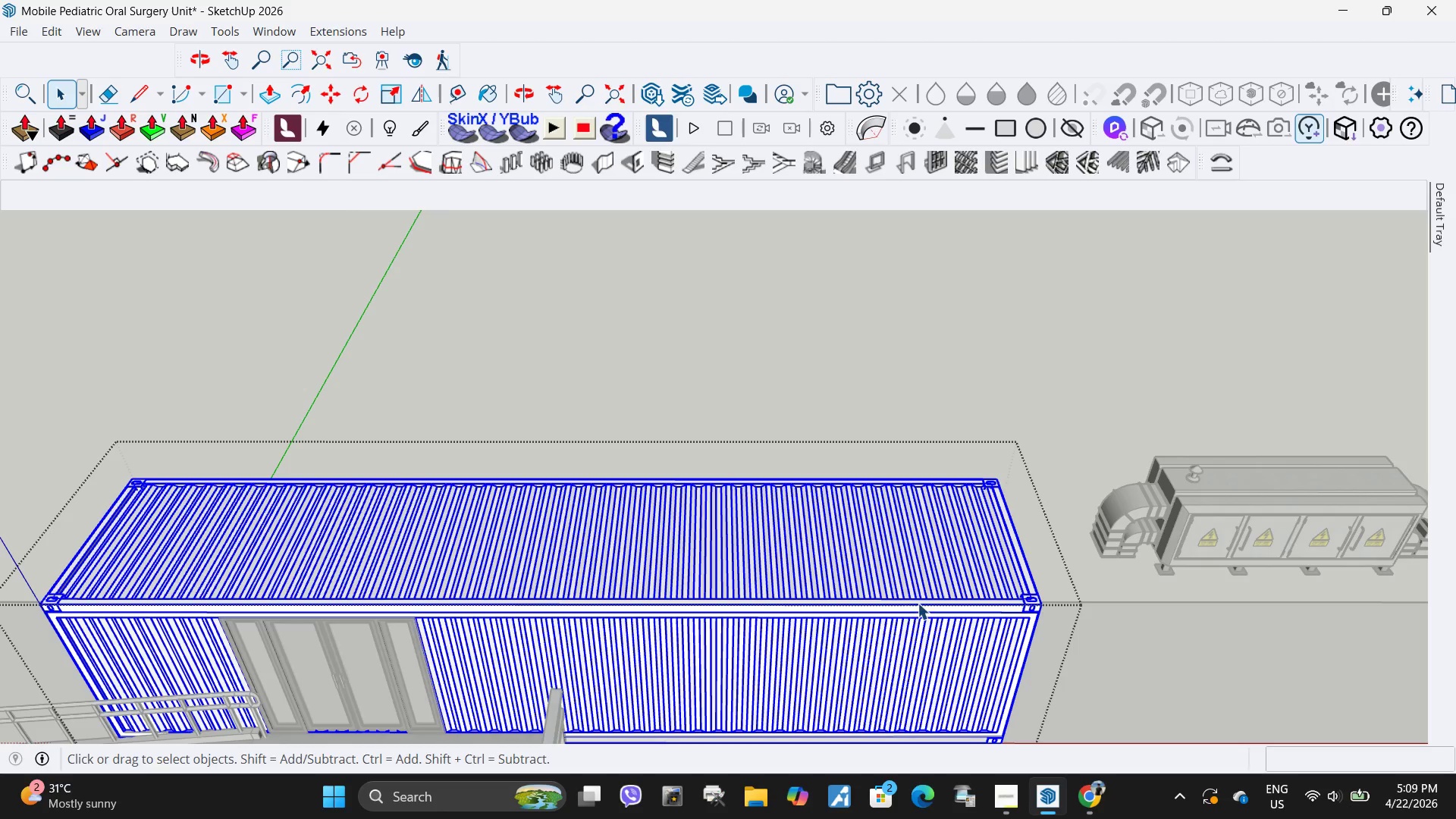 
triple_click([918, 602])
 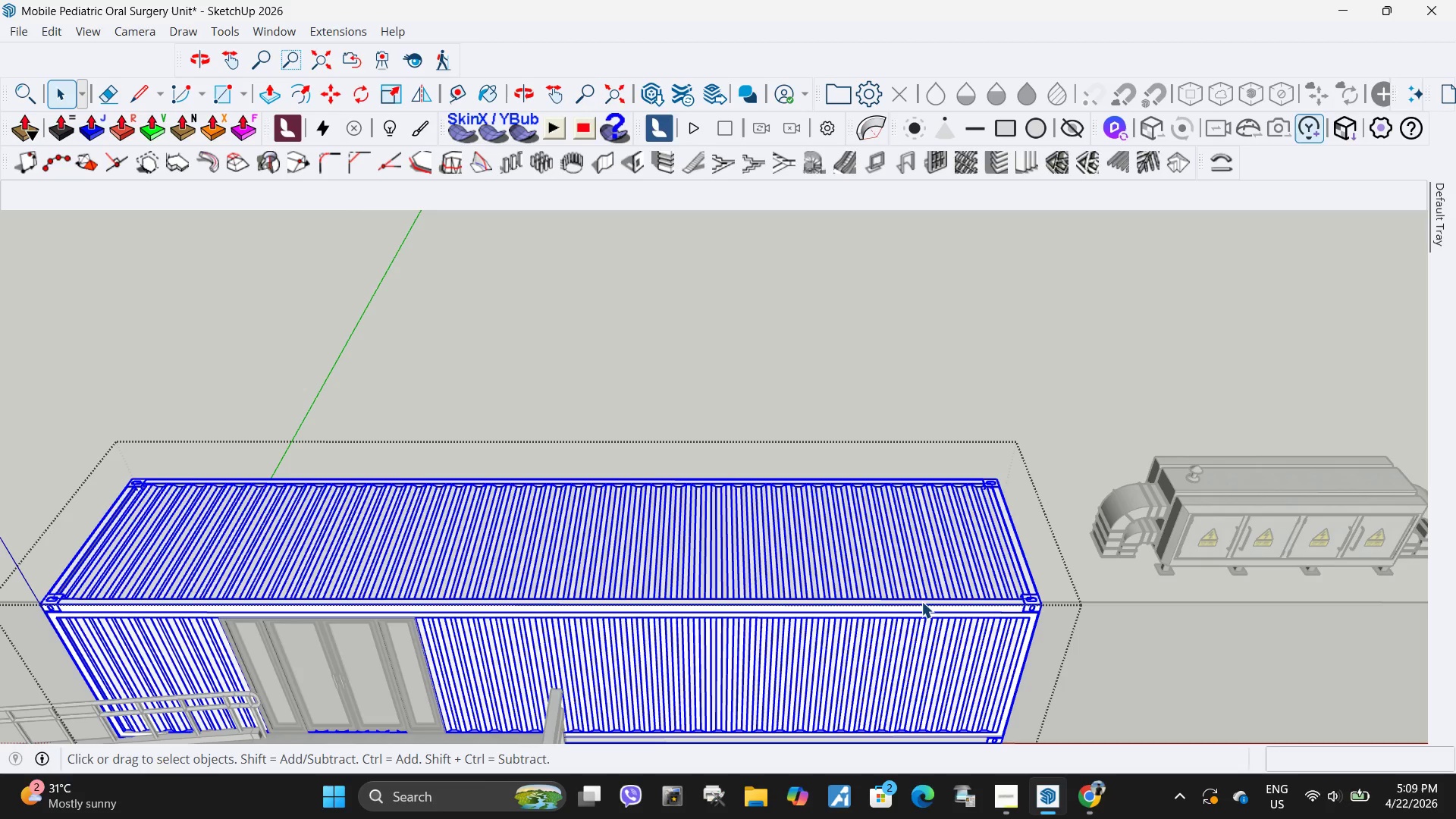 
triple_click([922, 601])
 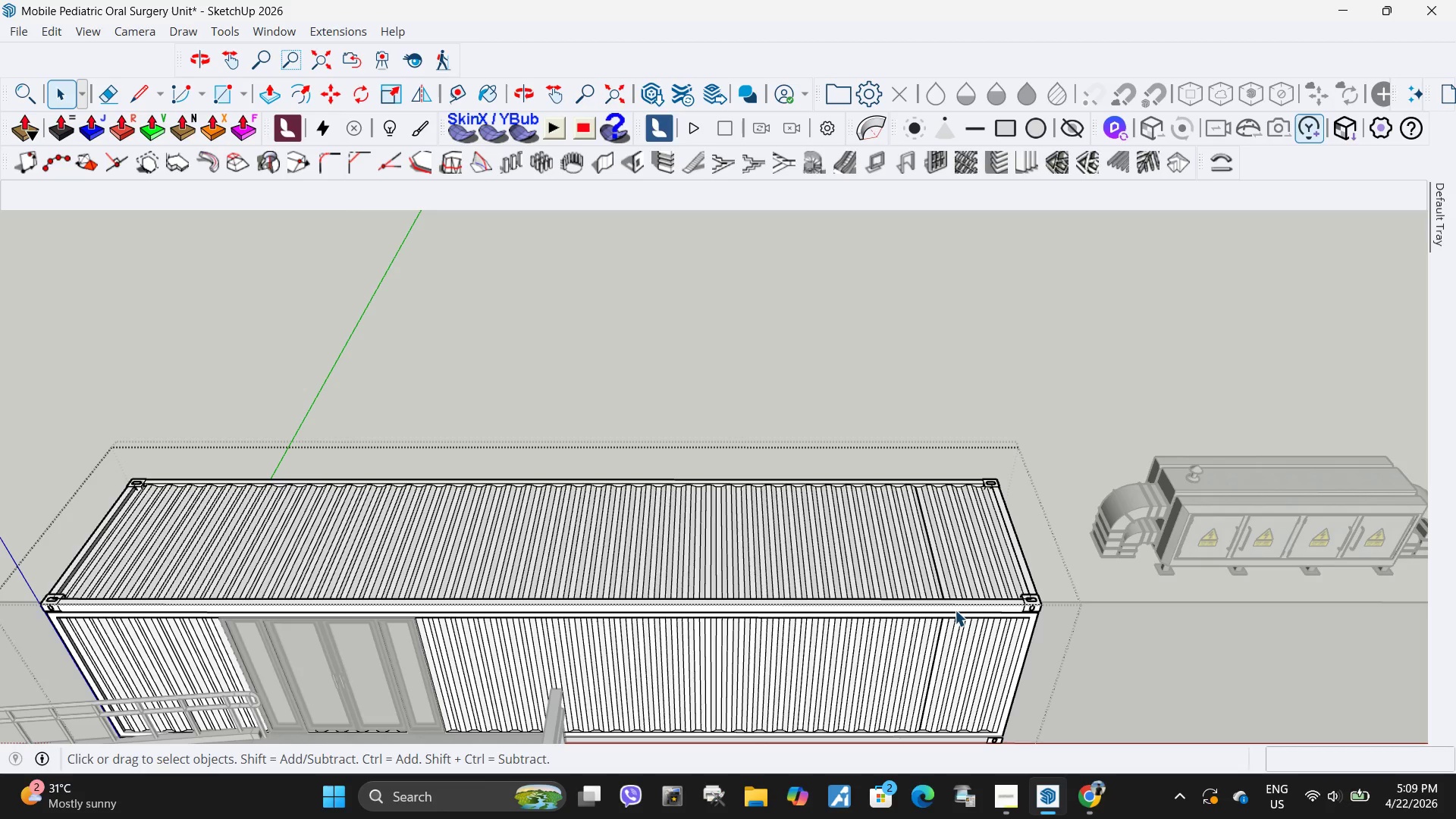 
left_click([955, 607])
 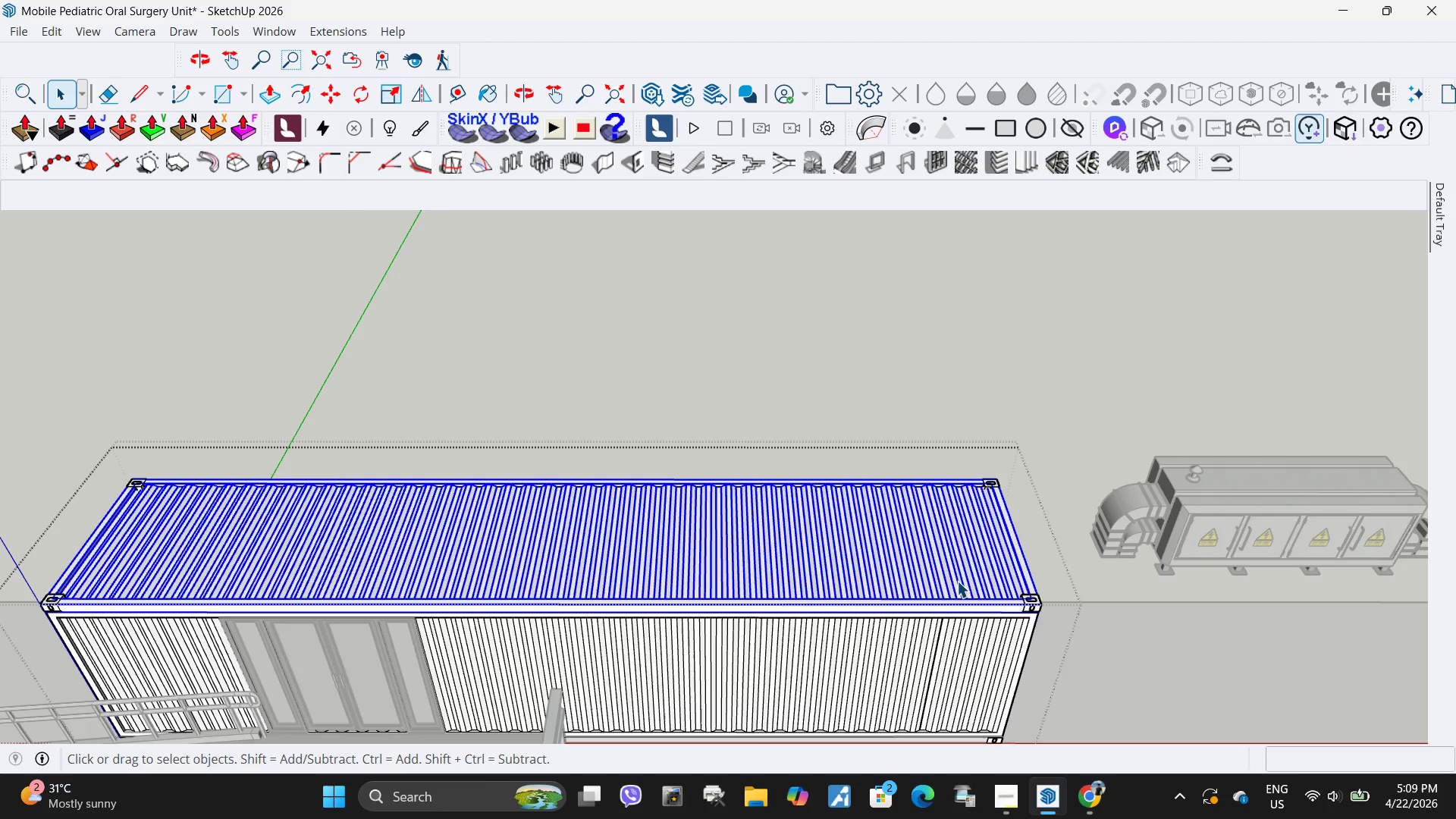 
double_click([957, 581])
 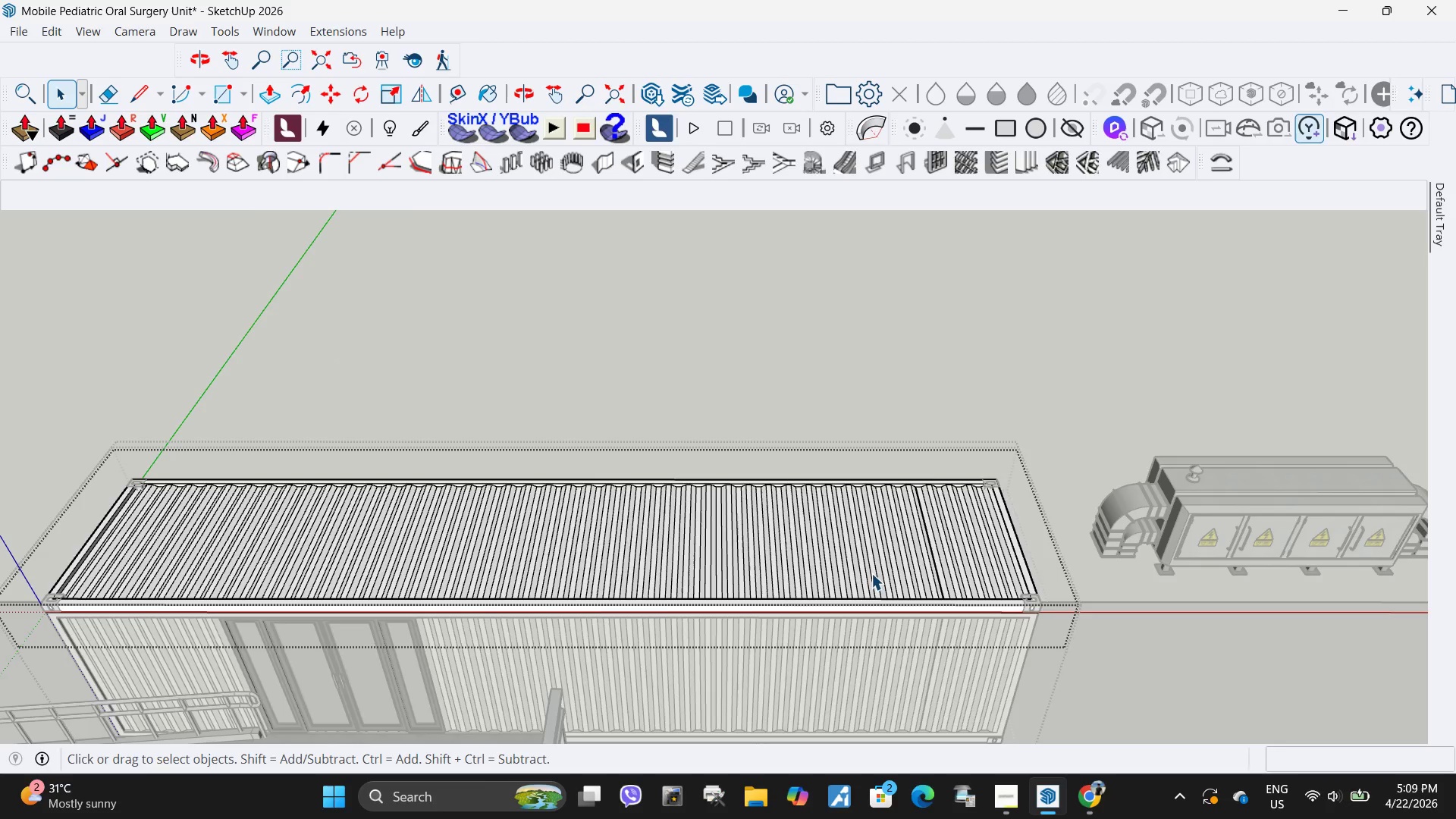 
scroll: coordinate [877, 549], scroll_direction: up, amount: 5.0
 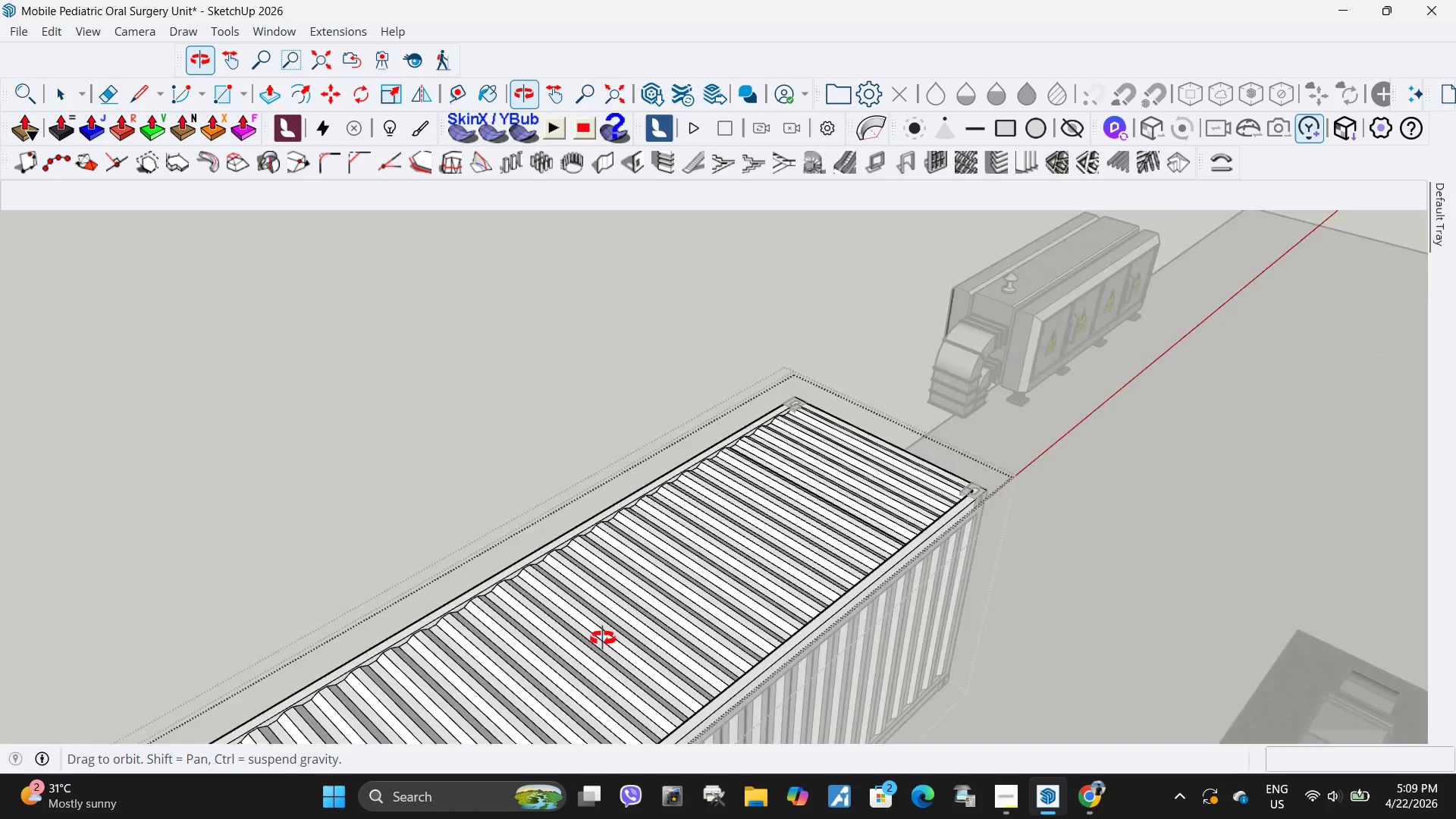 
left_click([605, 458])
 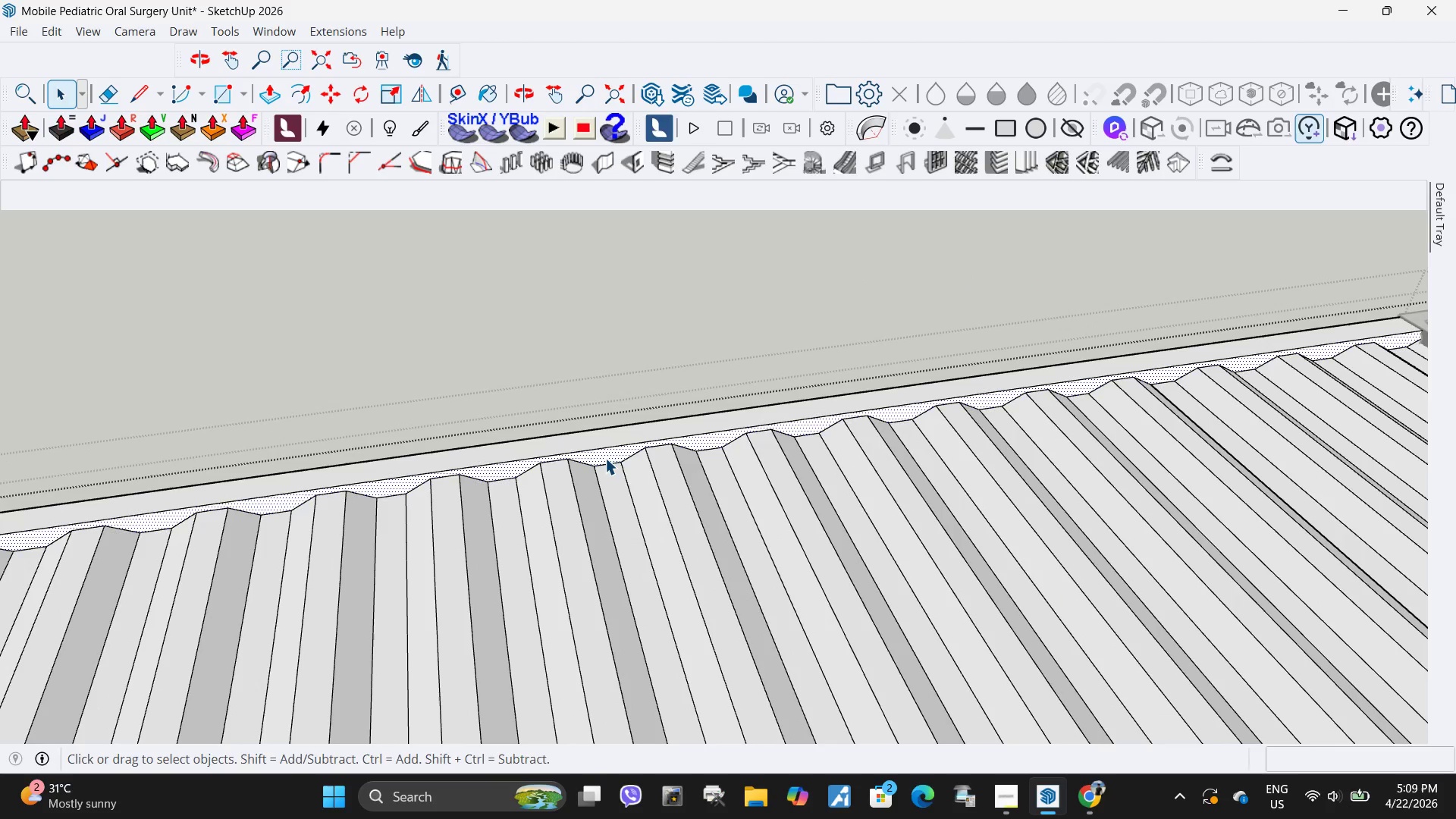 
scroll: coordinate [582, 466], scroll_direction: up, amount: 13.0
 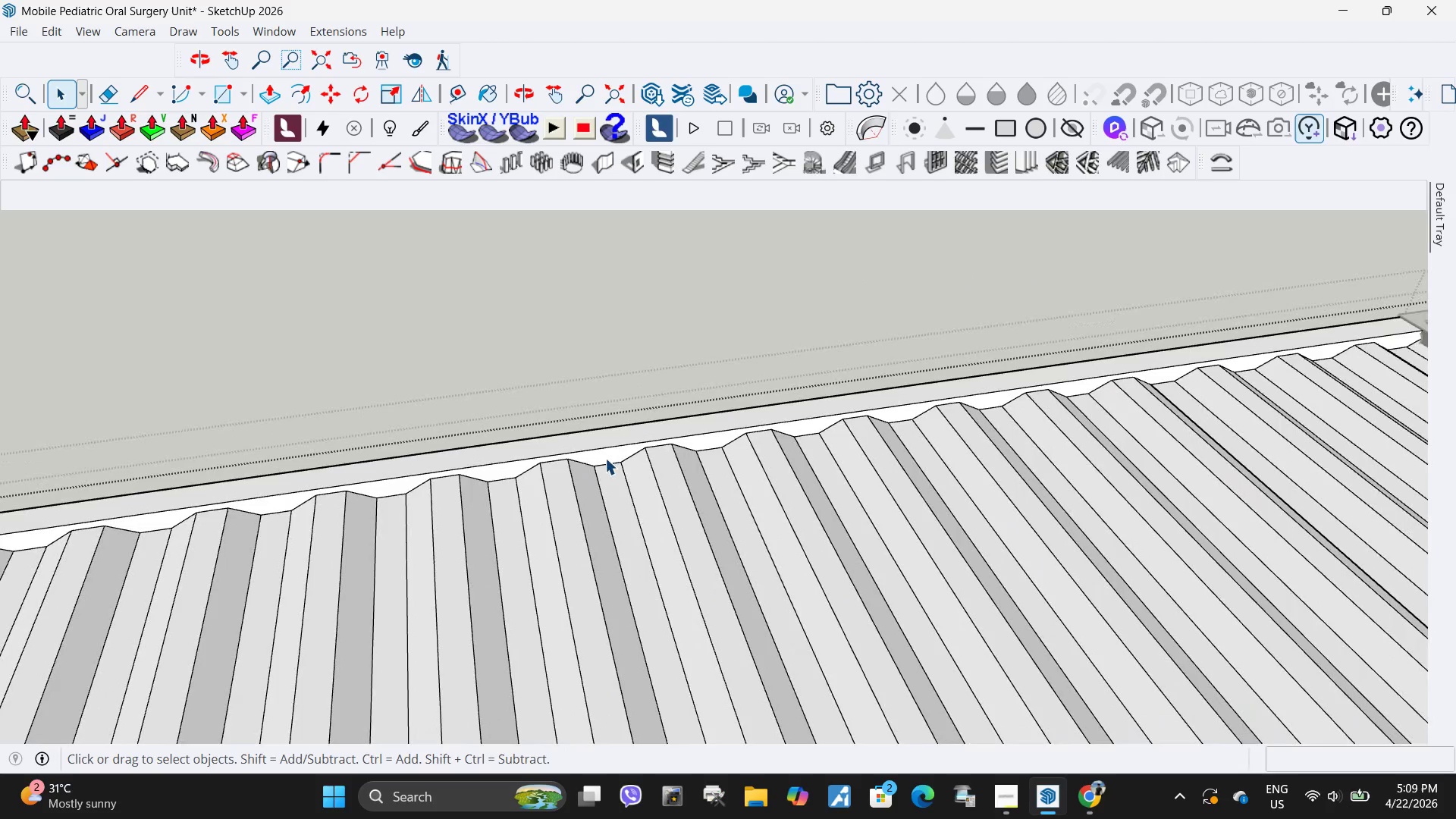 
key(P)
 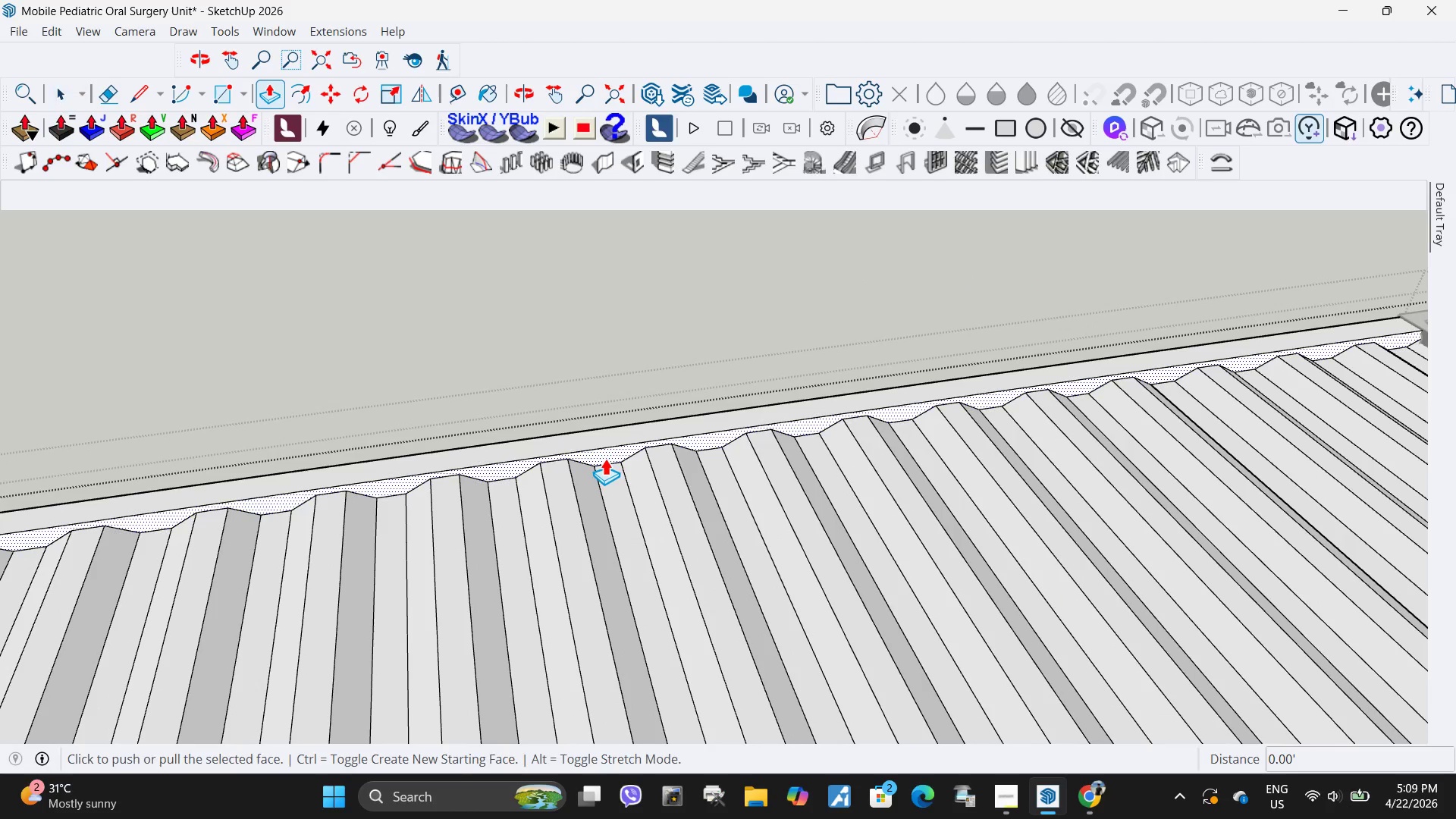 
left_click([605, 458])
 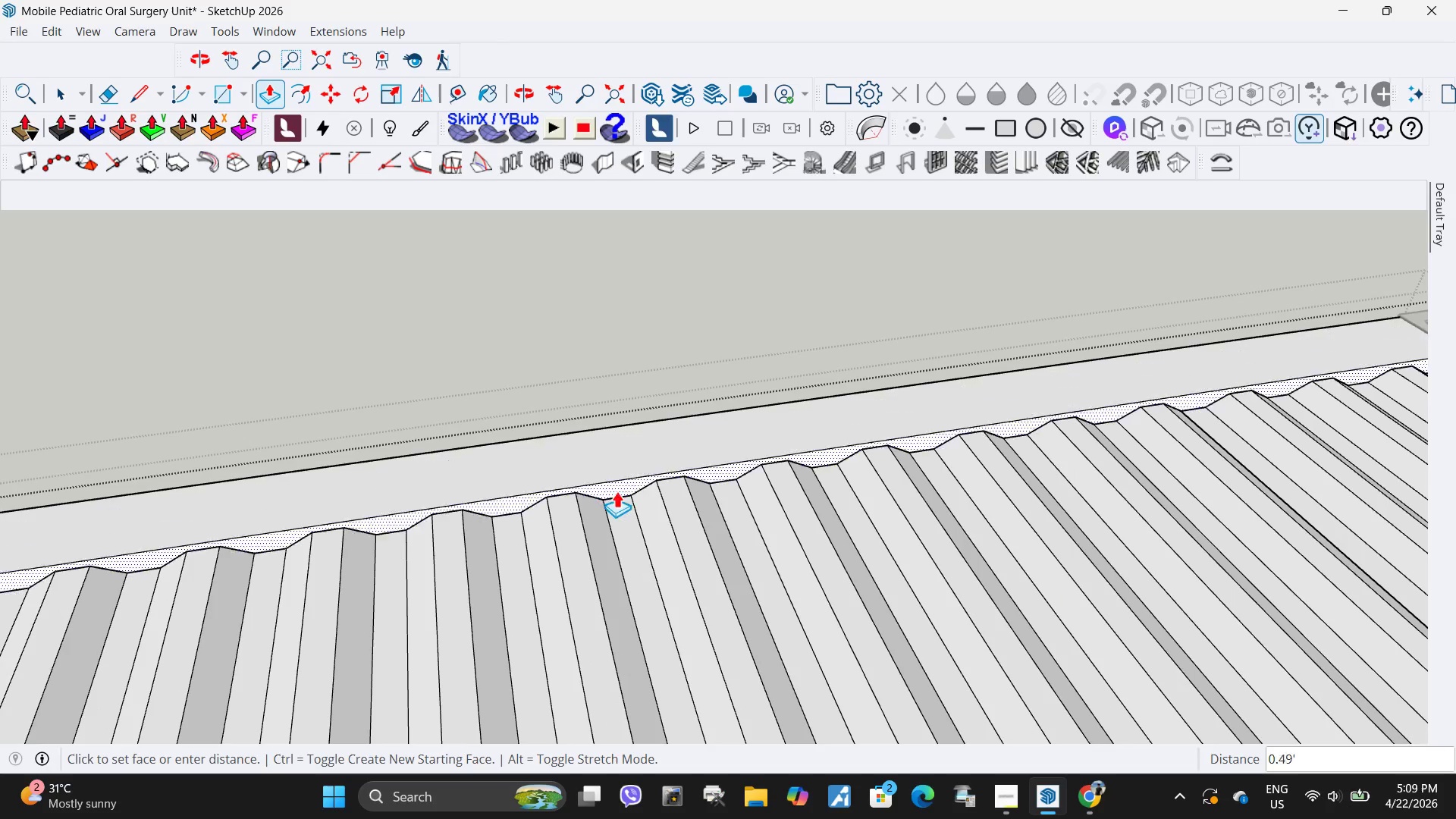 
left_click([606, 378])
 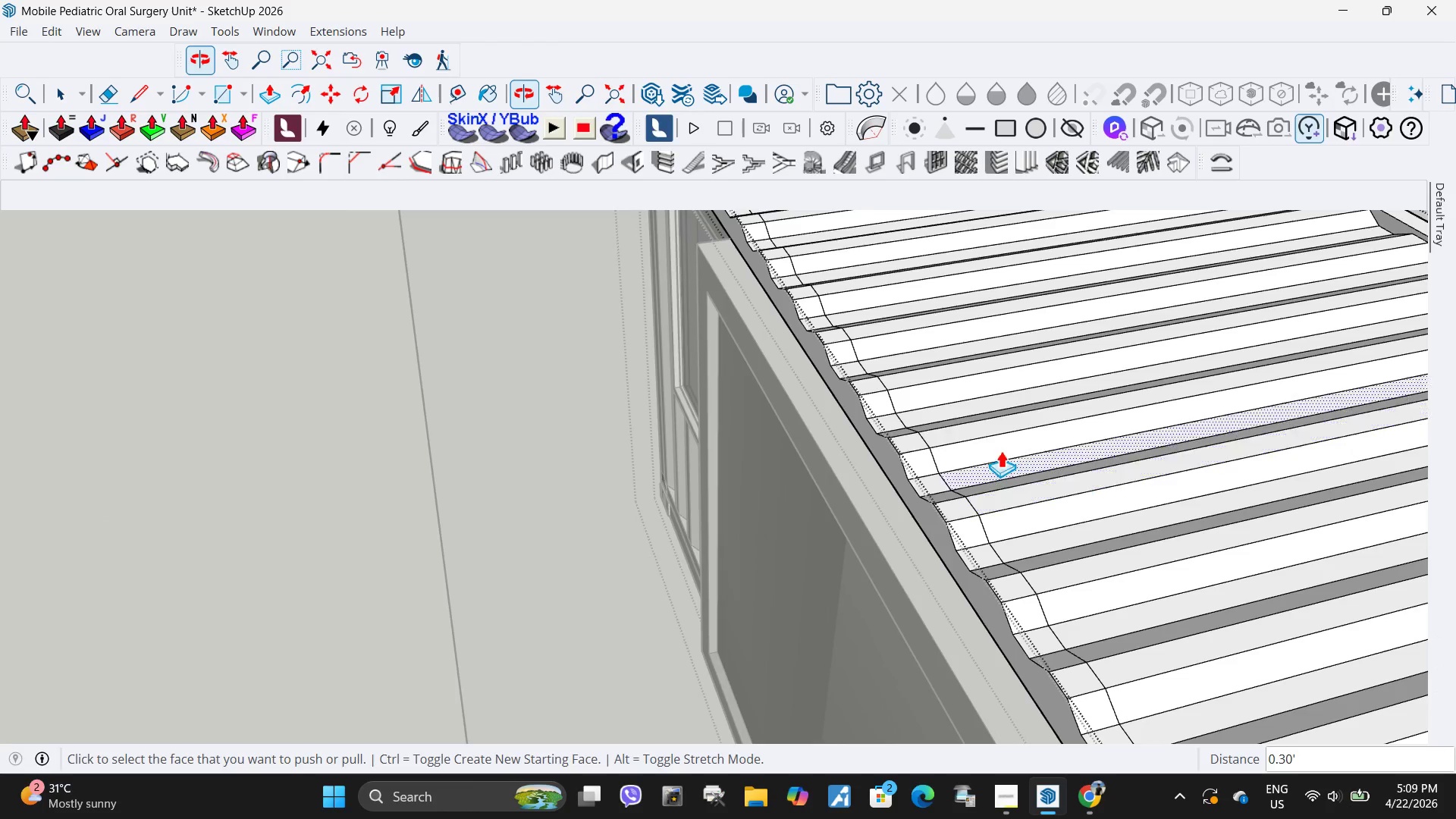 
key(Control+Z)
 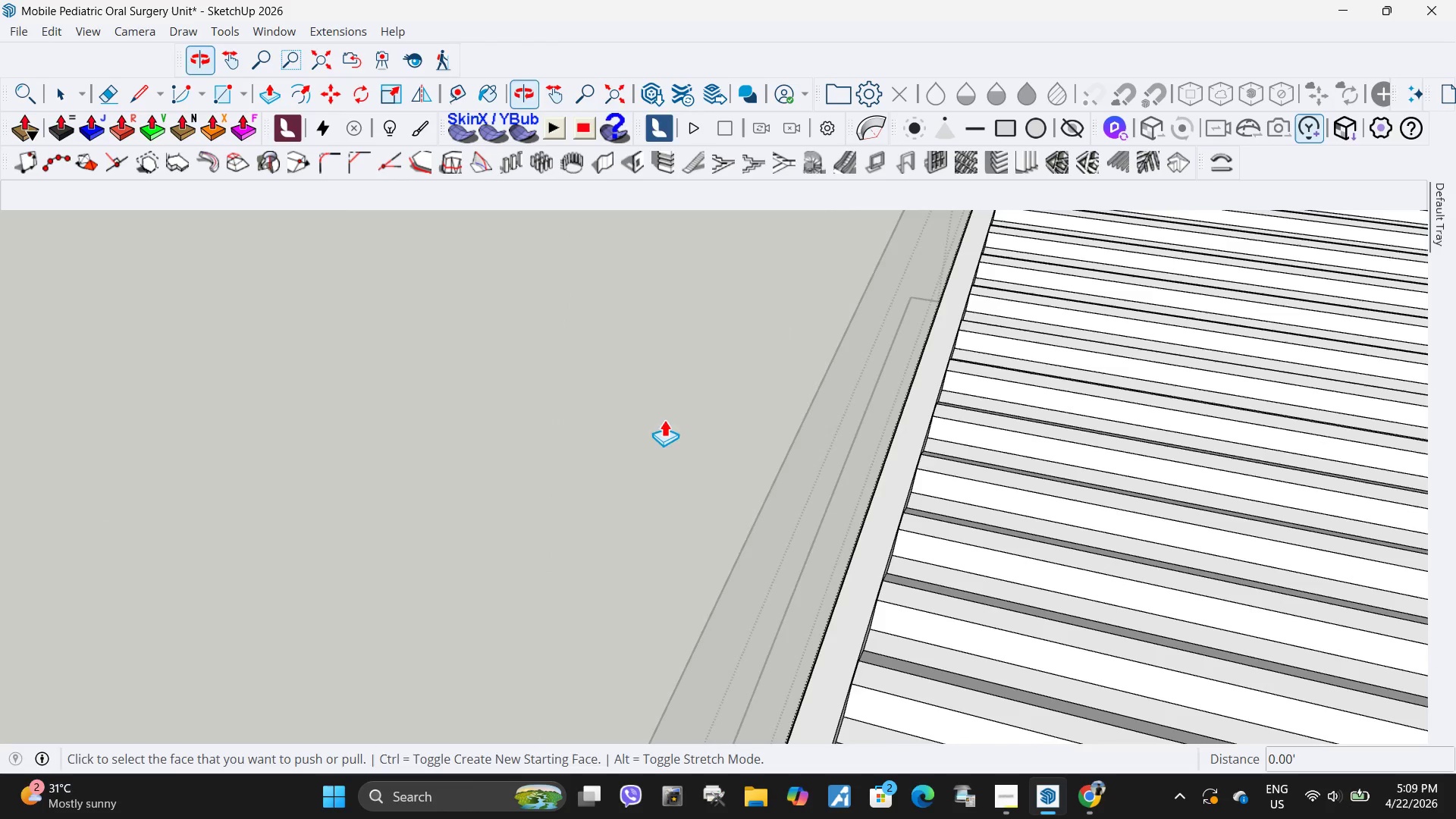 
scroll: coordinate [921, 588], scroll_direction: up, amount: 6.0
 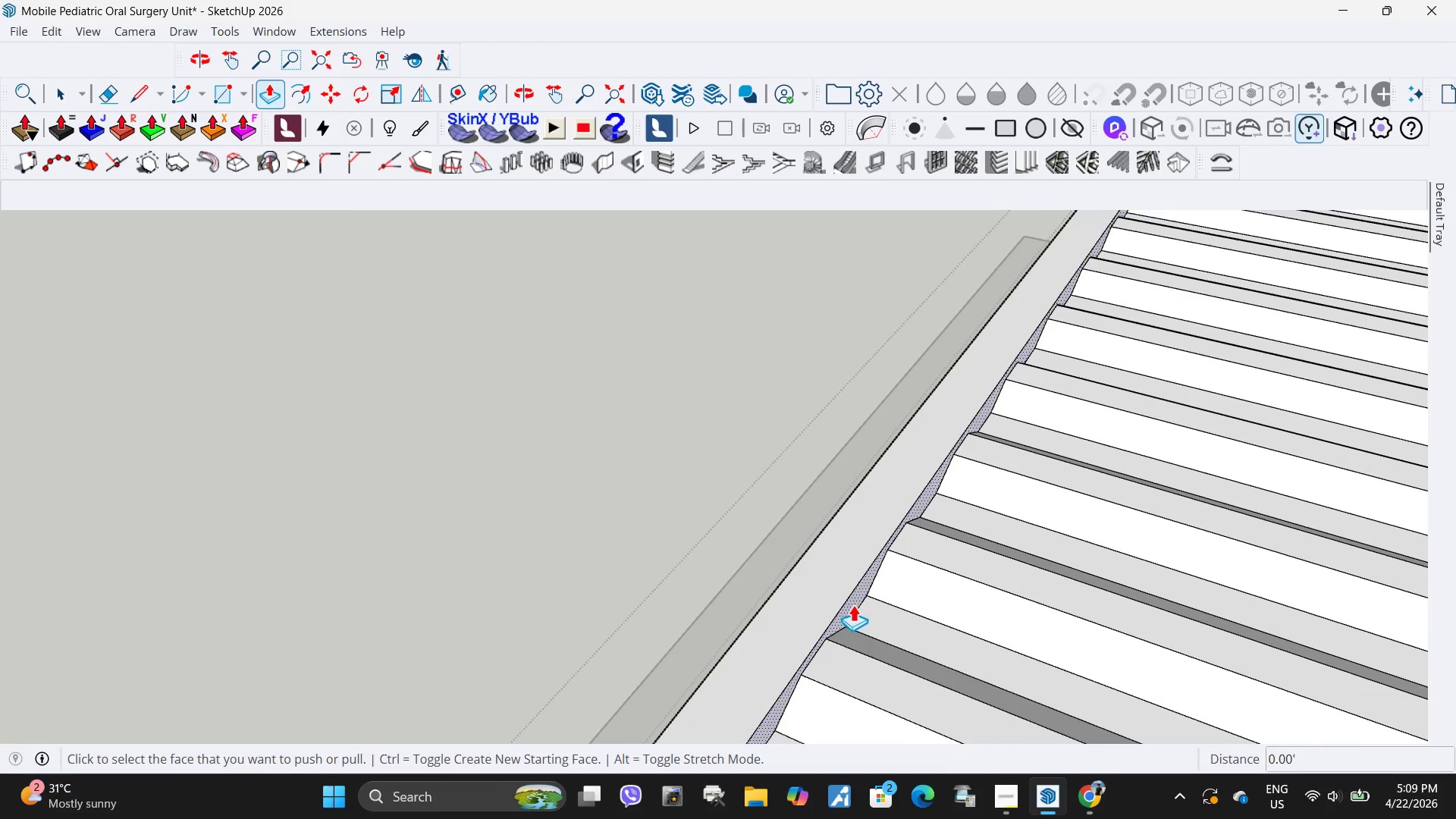 
left_click([853, 604])
 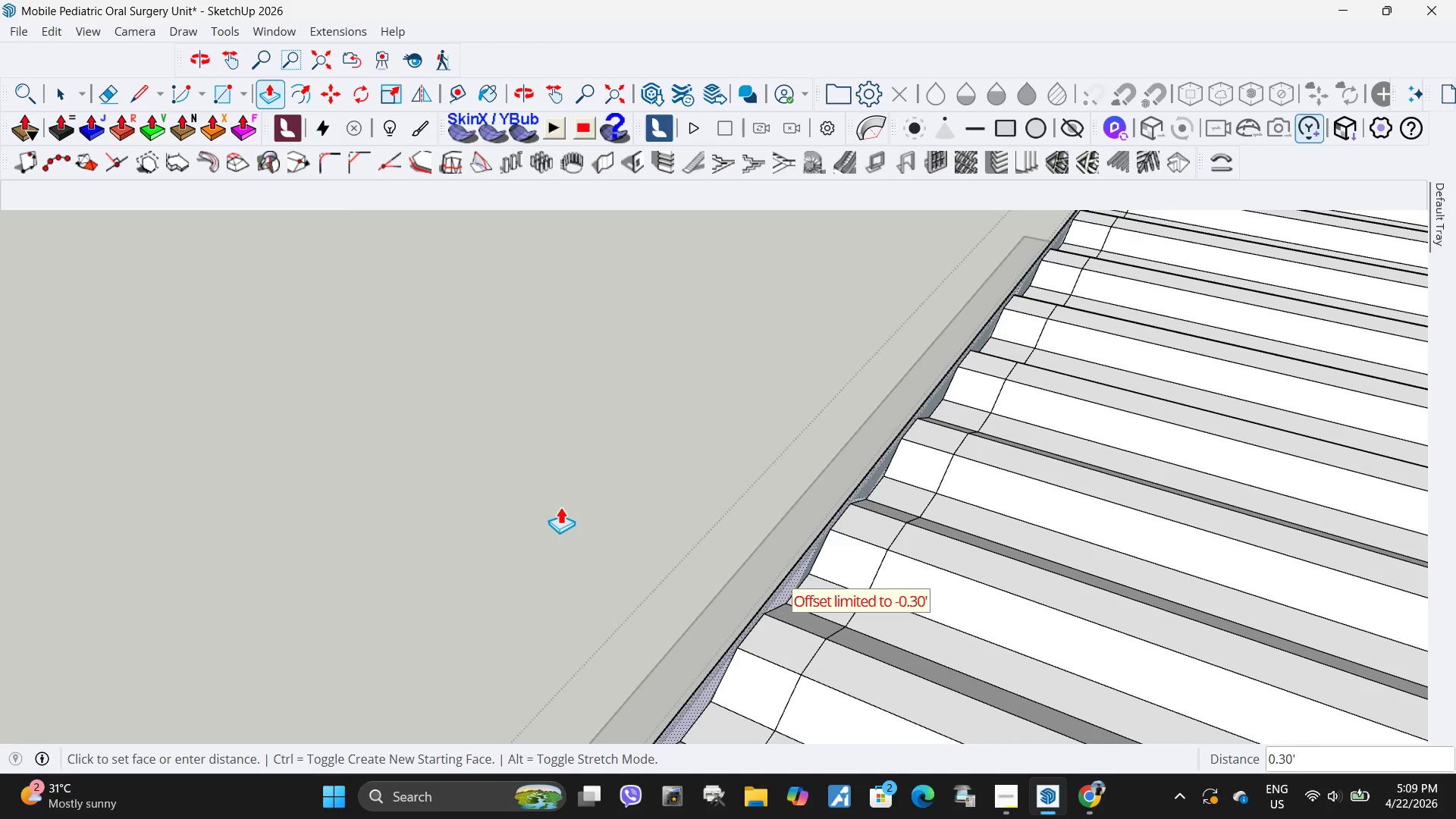 
scroll: coordinate [591, 523], scroll_direction: down, amount: 5.0
 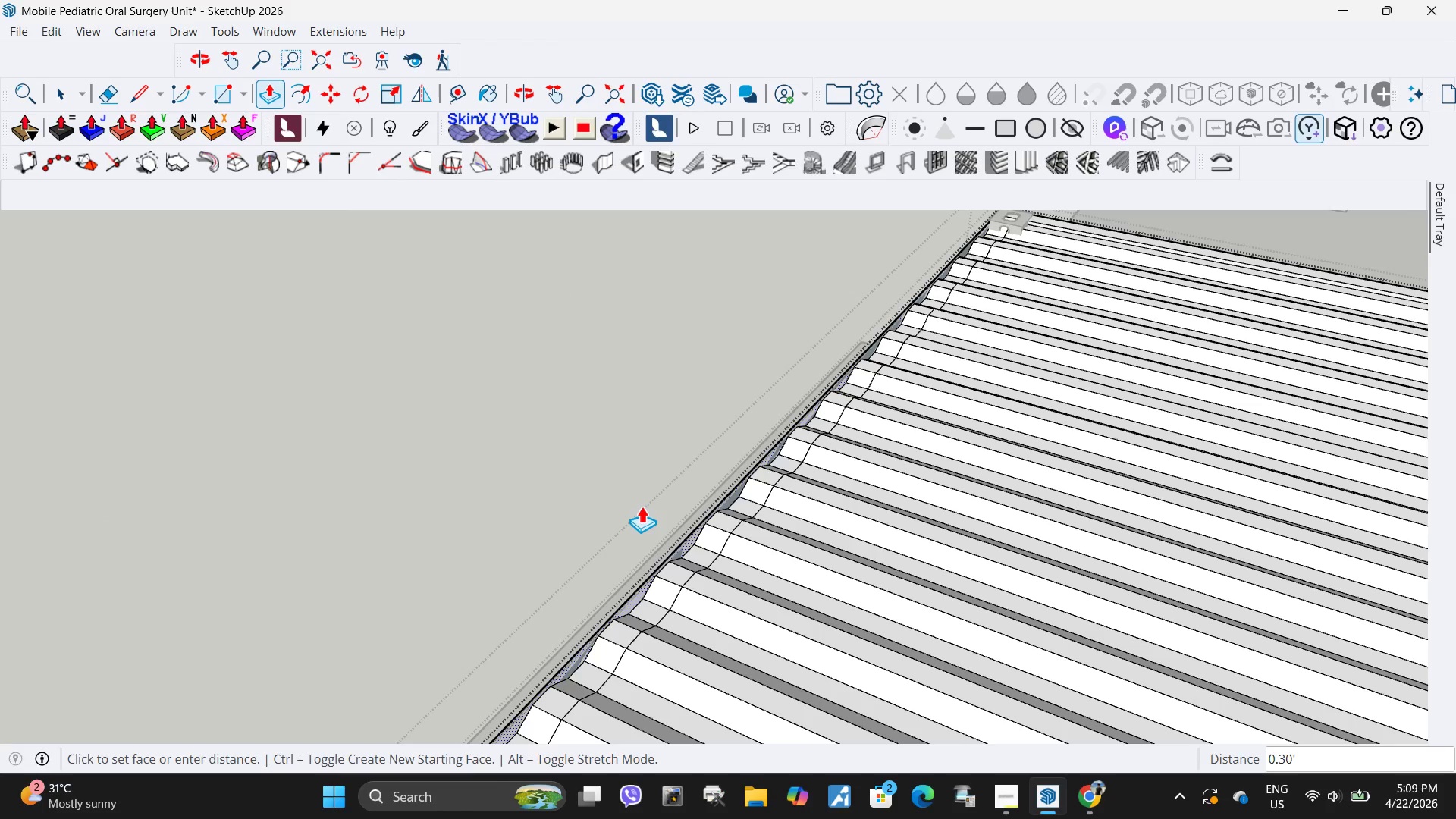 
key(Escape)
 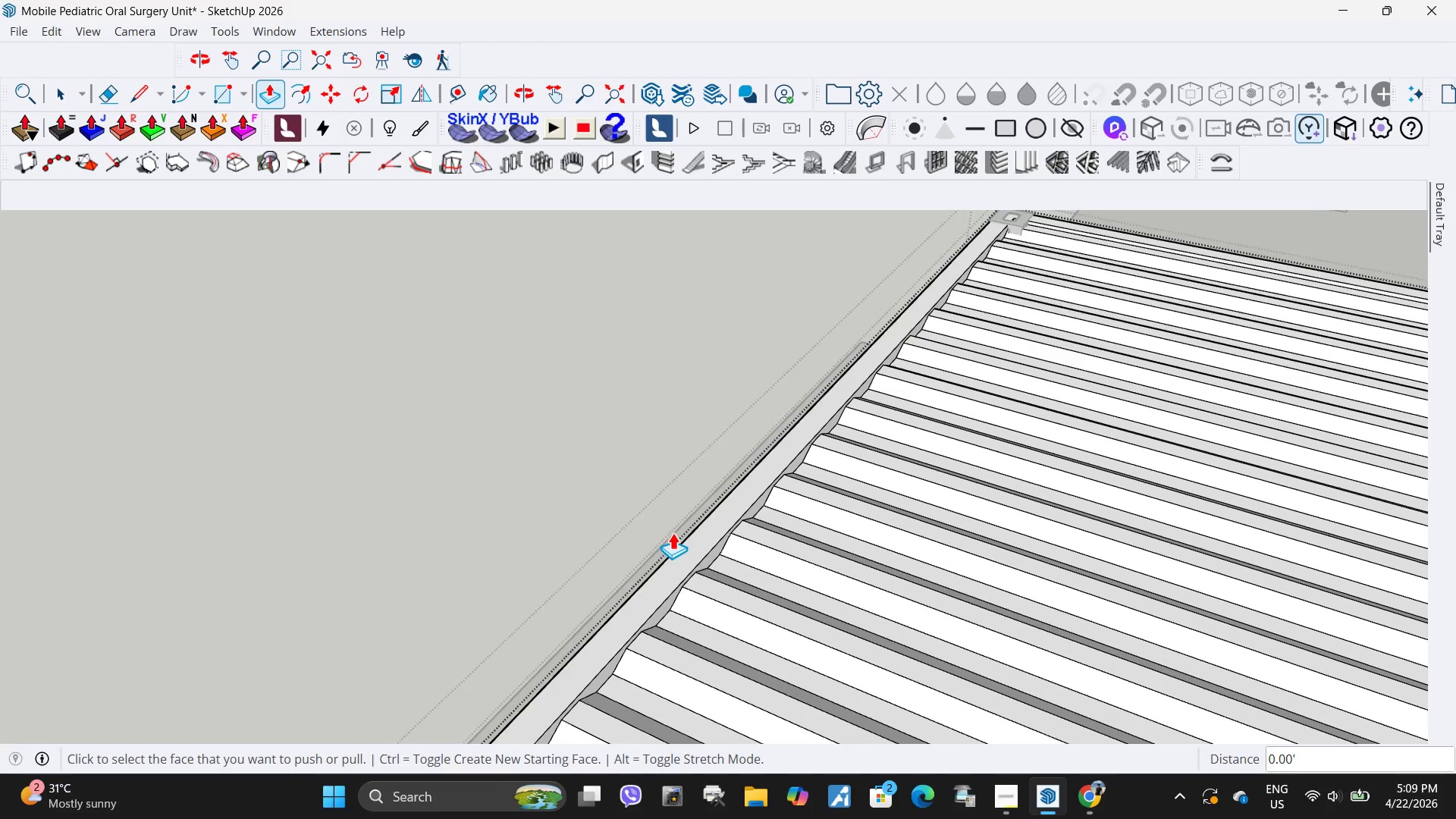 
scroll: coordinate [673, 532], scroll_direction: down, amount: 1.0
 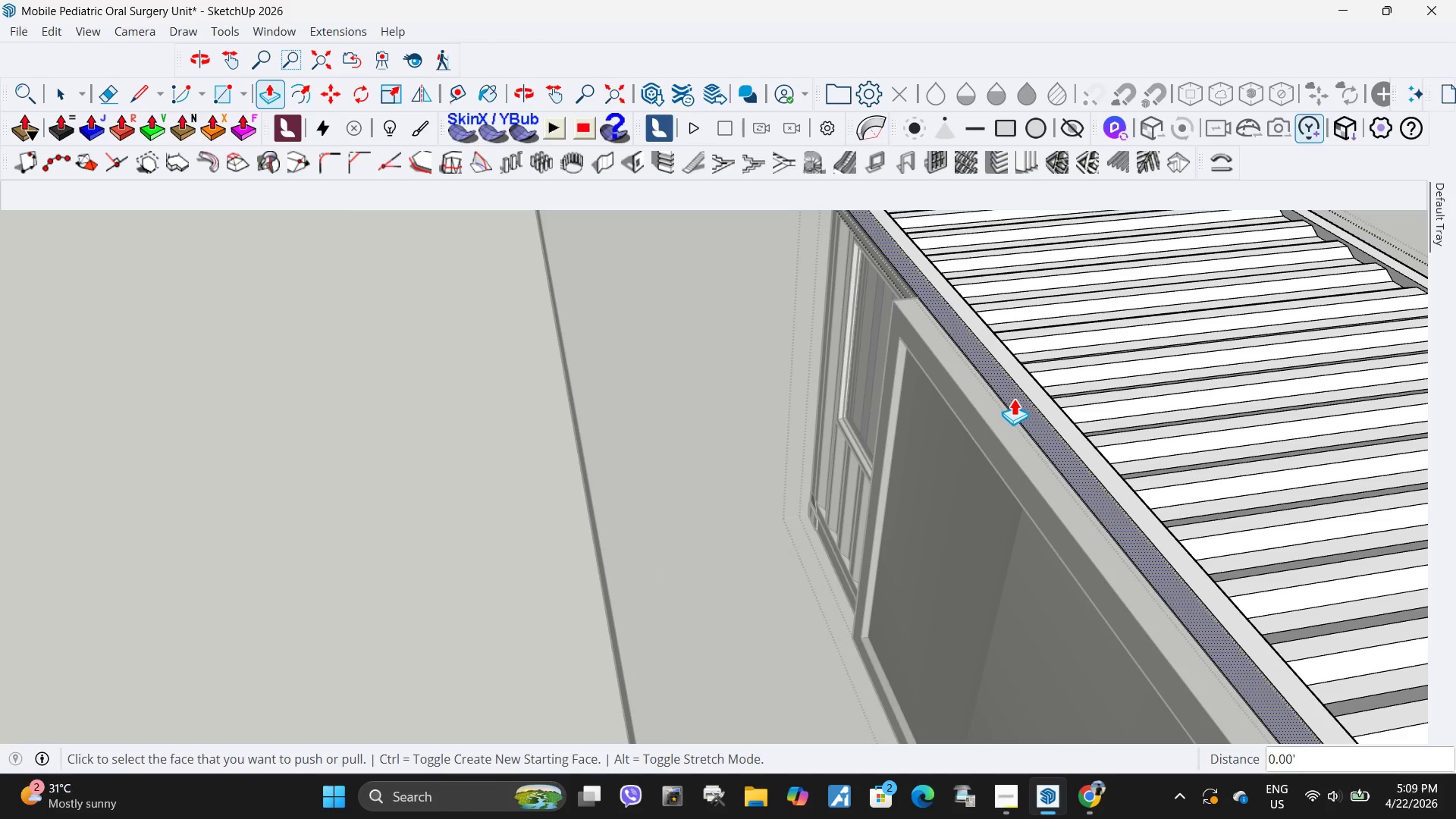 
left_click([1016, 398])
 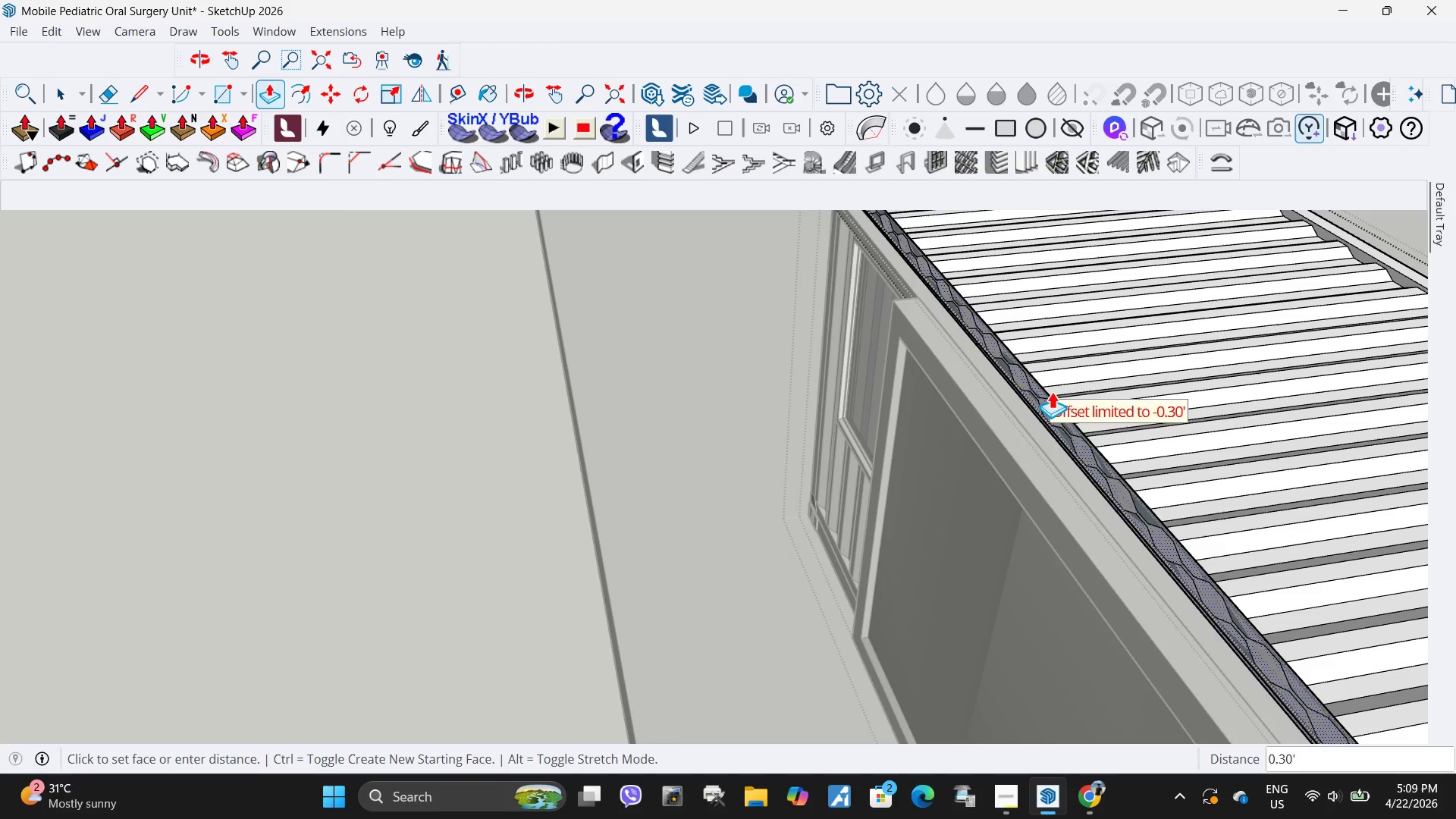 
key(Escape)
 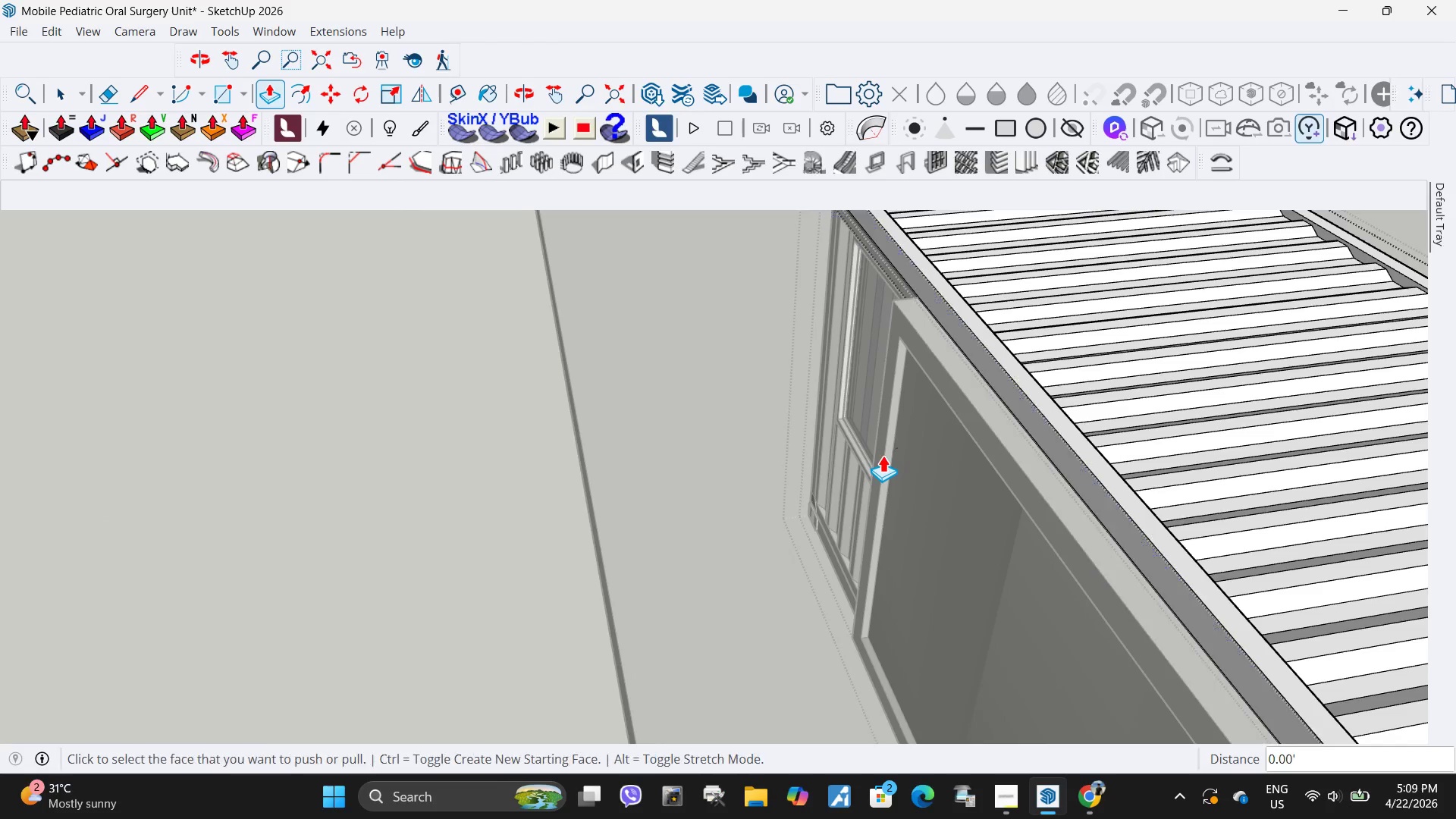 
scroll: coordinate [883, 455], scroll_direction: down, amount: 3.0
 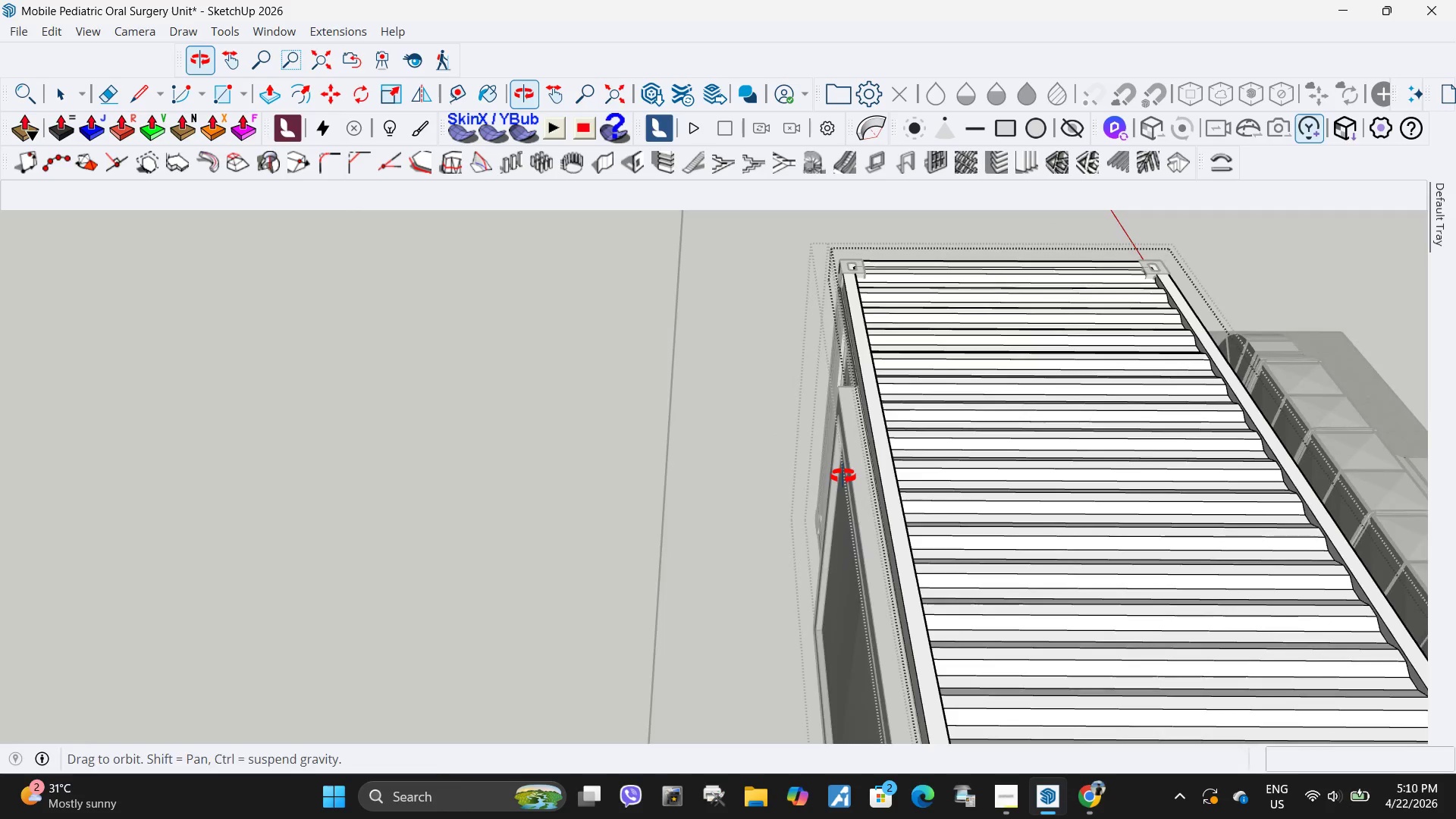 
scroll: coordinate [870, 433], scroll_direction: up, amount: 3.0
 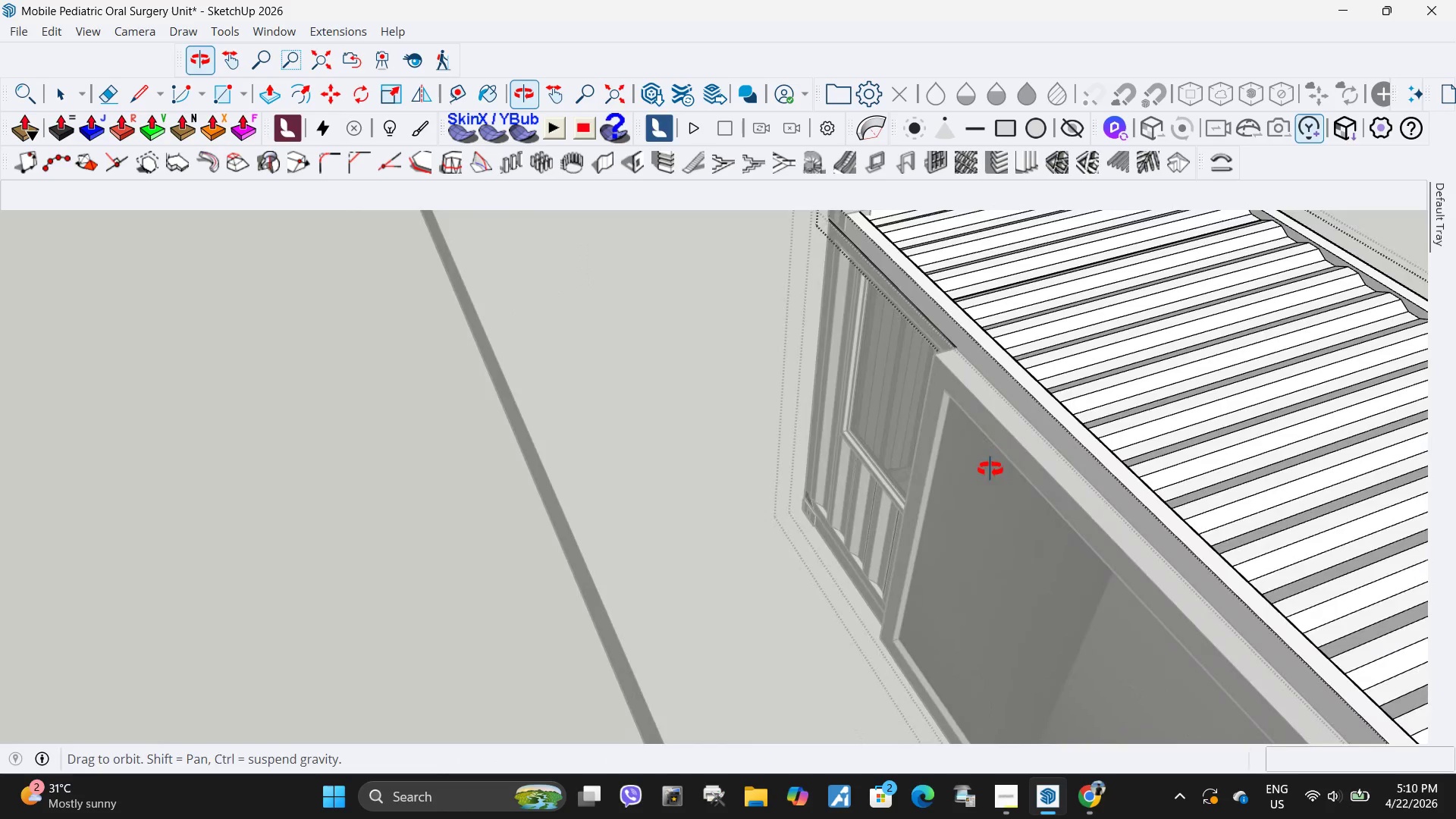 
key(Space)
 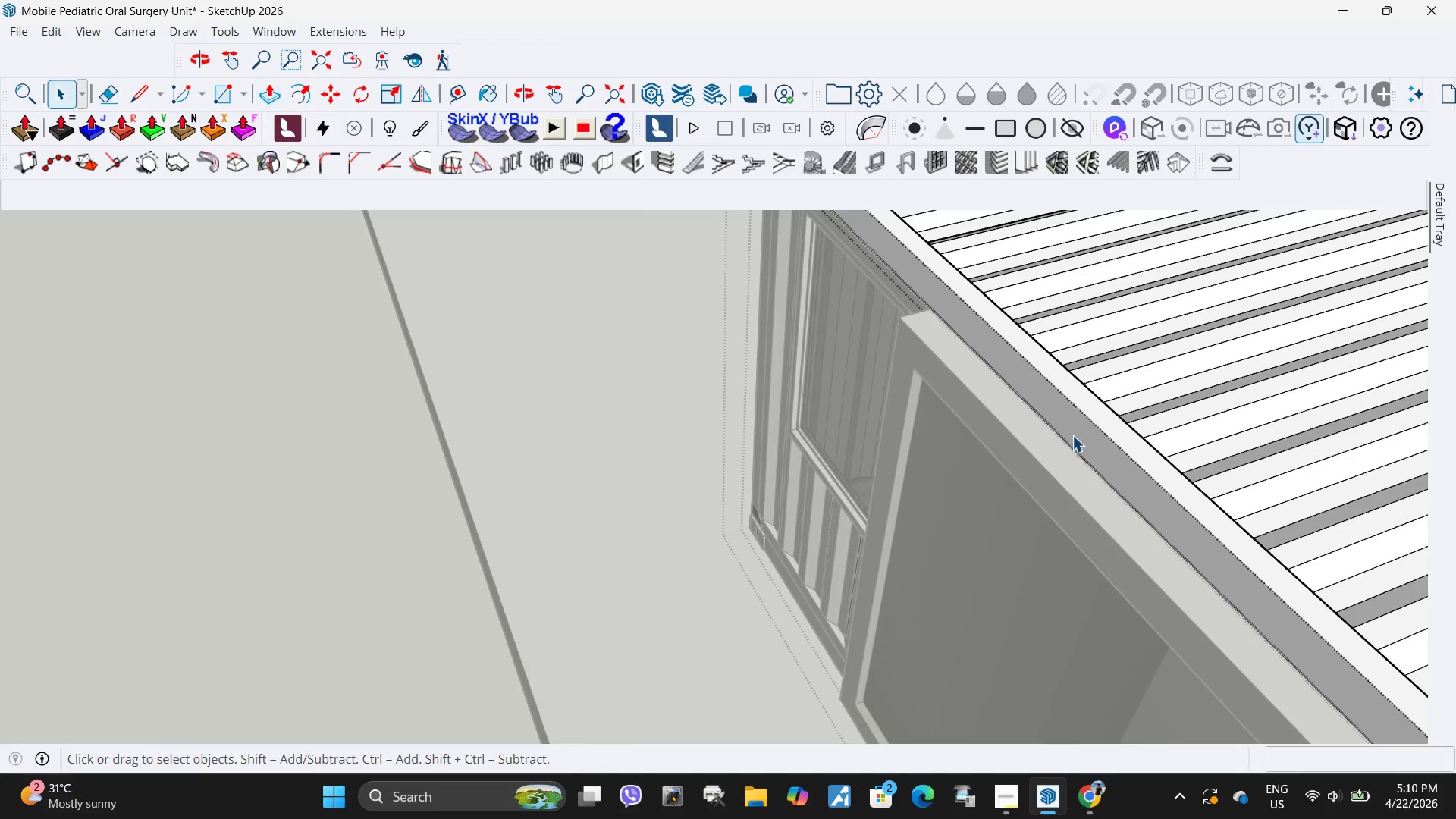 
scroll: coordinate [1050, 413], scroll_direction: up, amount: 4.0
 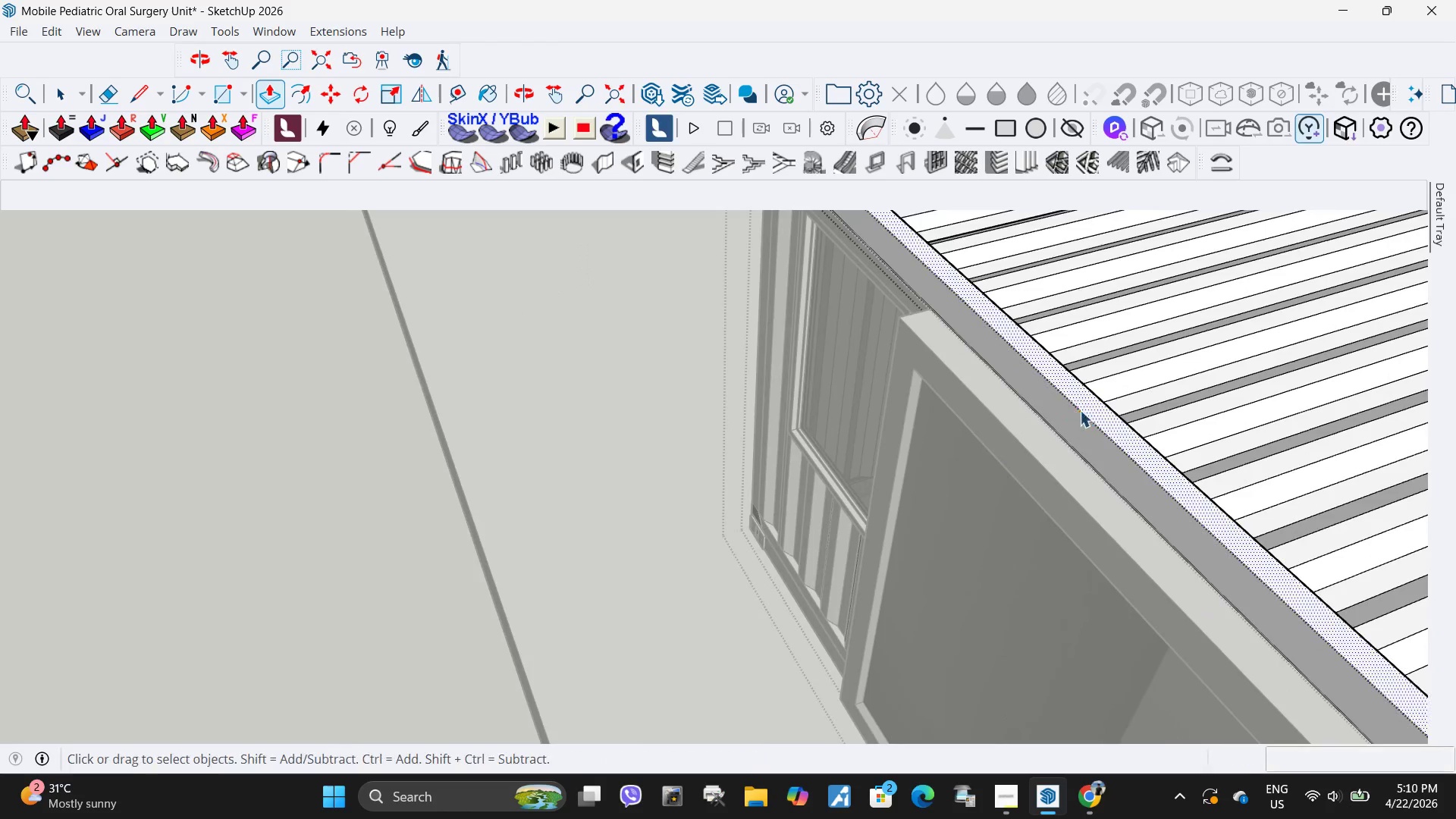 
left_click([1072, 435])
 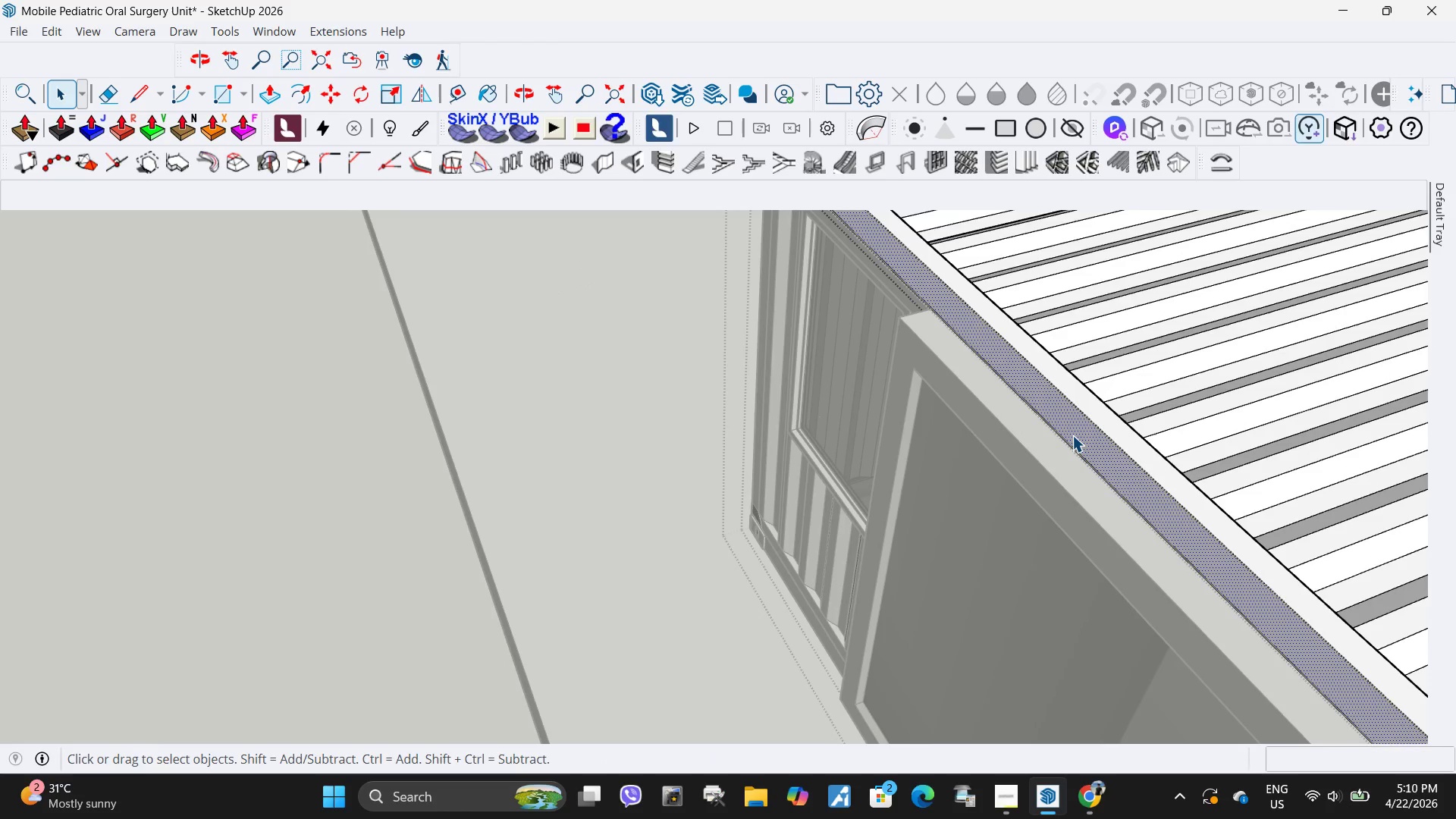 
key(Control+ControlLeft)
 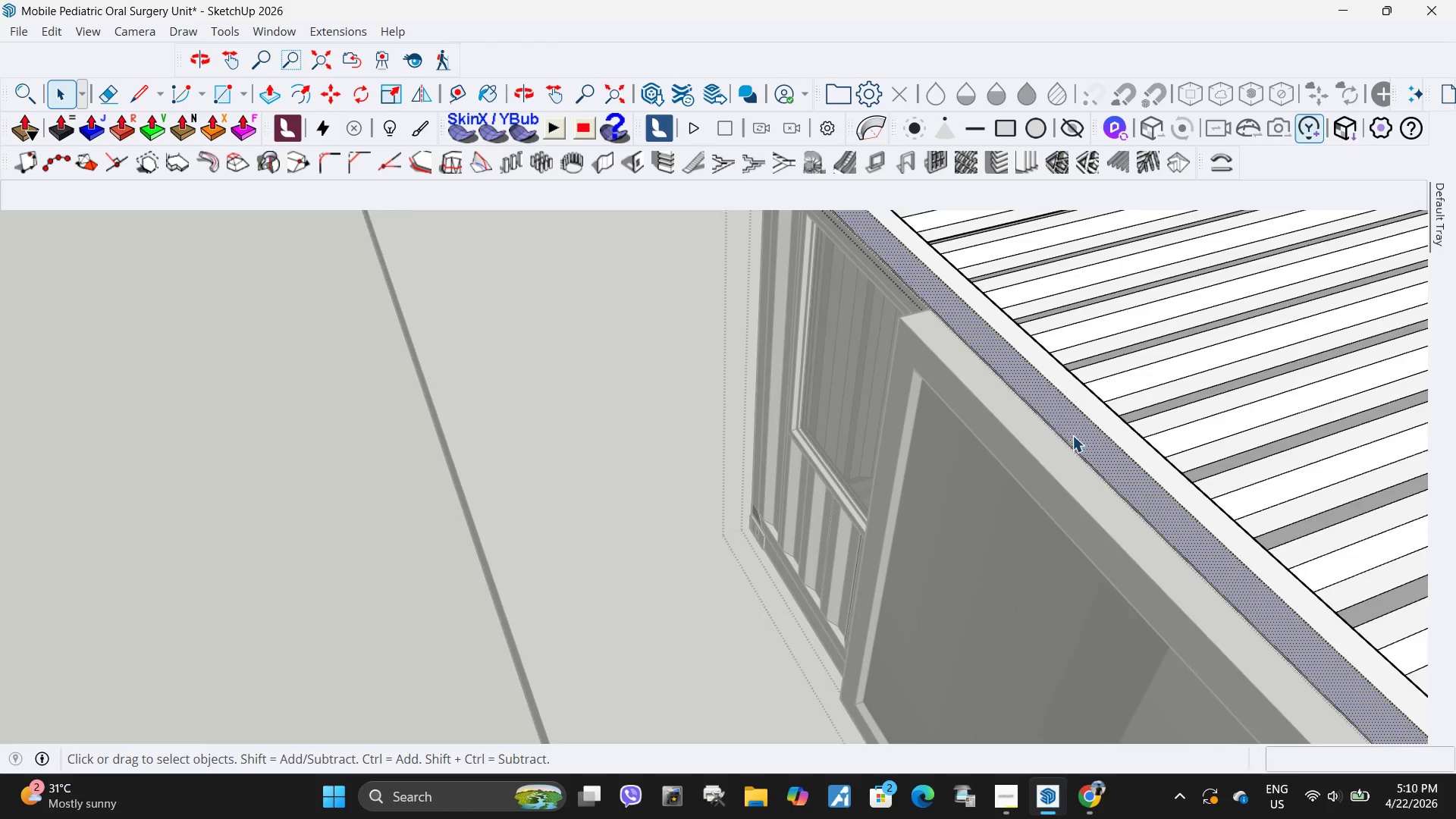 
key(Control+C)
 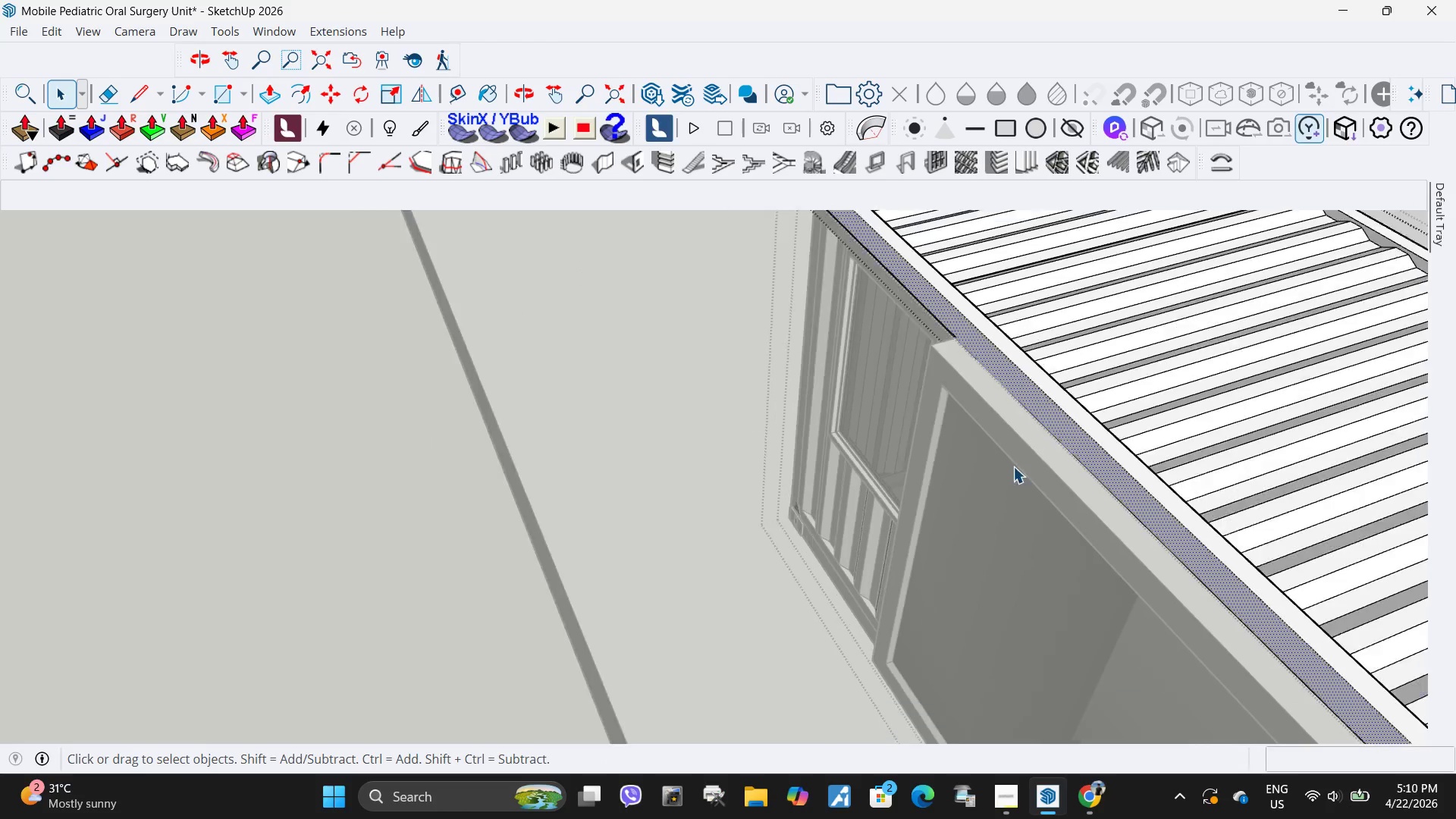 
key(Control+ControlLeft)
 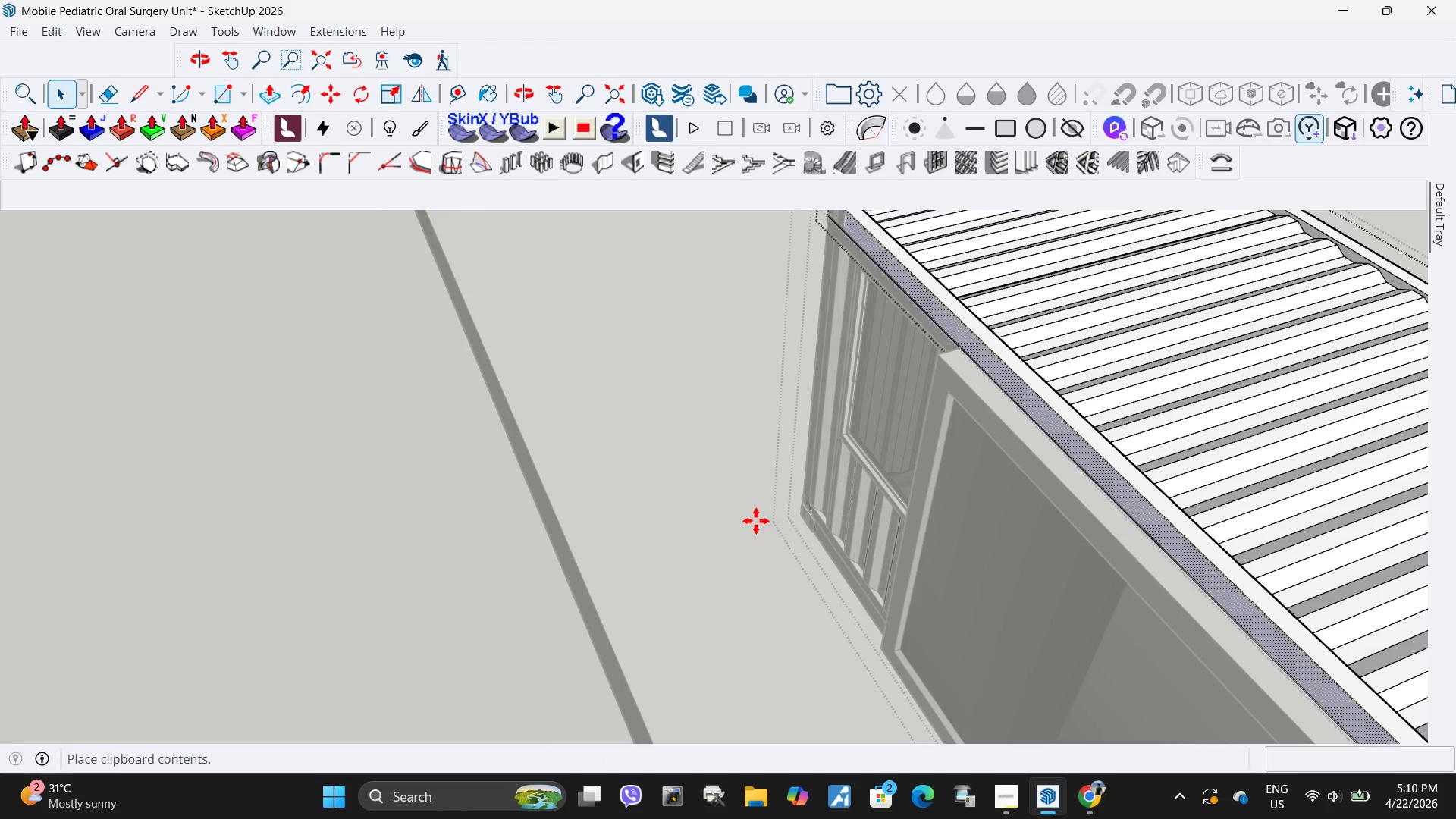 
key(Control+V)
 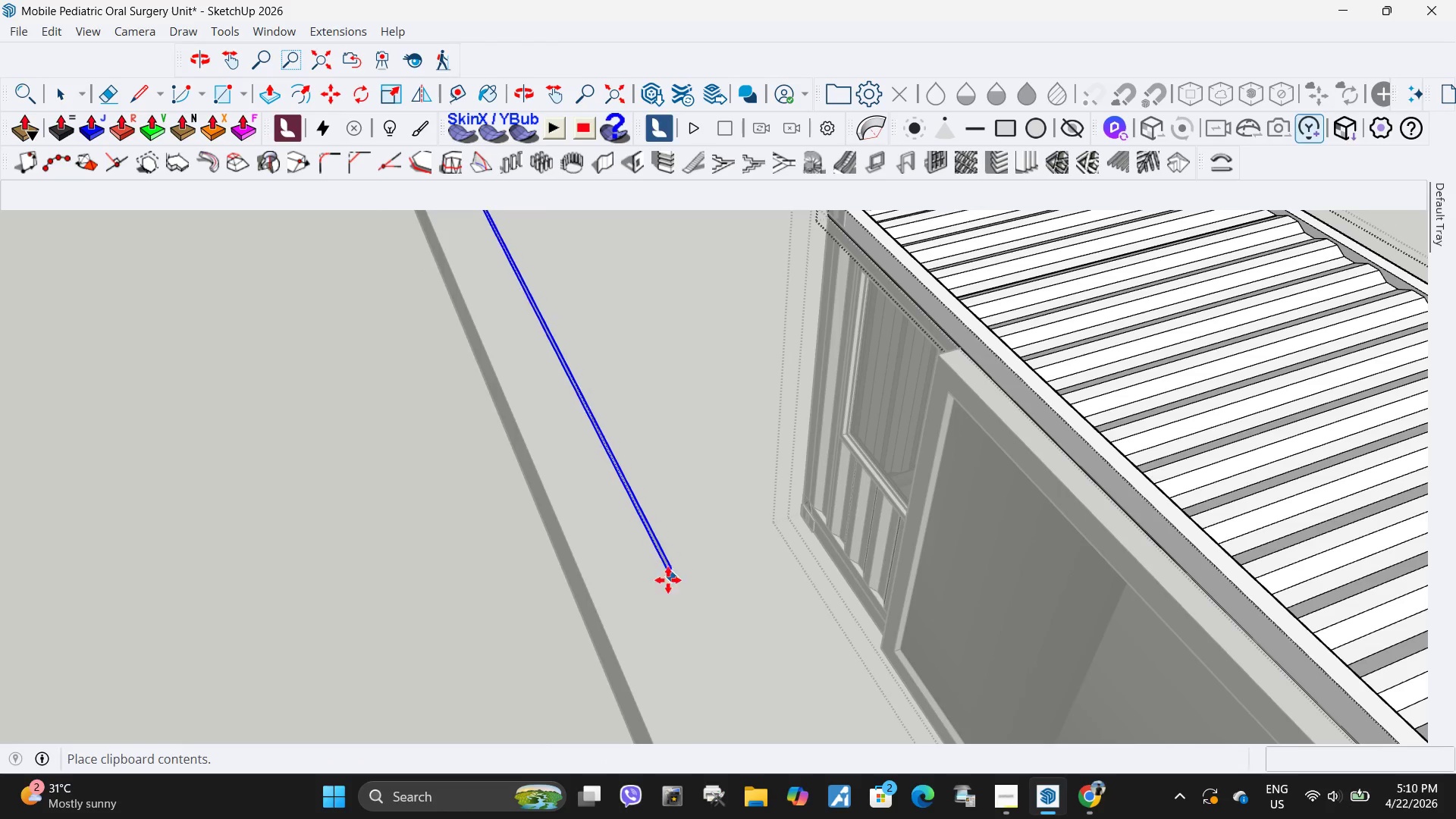 
scroll: coordinate [1019, 463], scroll_direction: down, amount: 5.0
 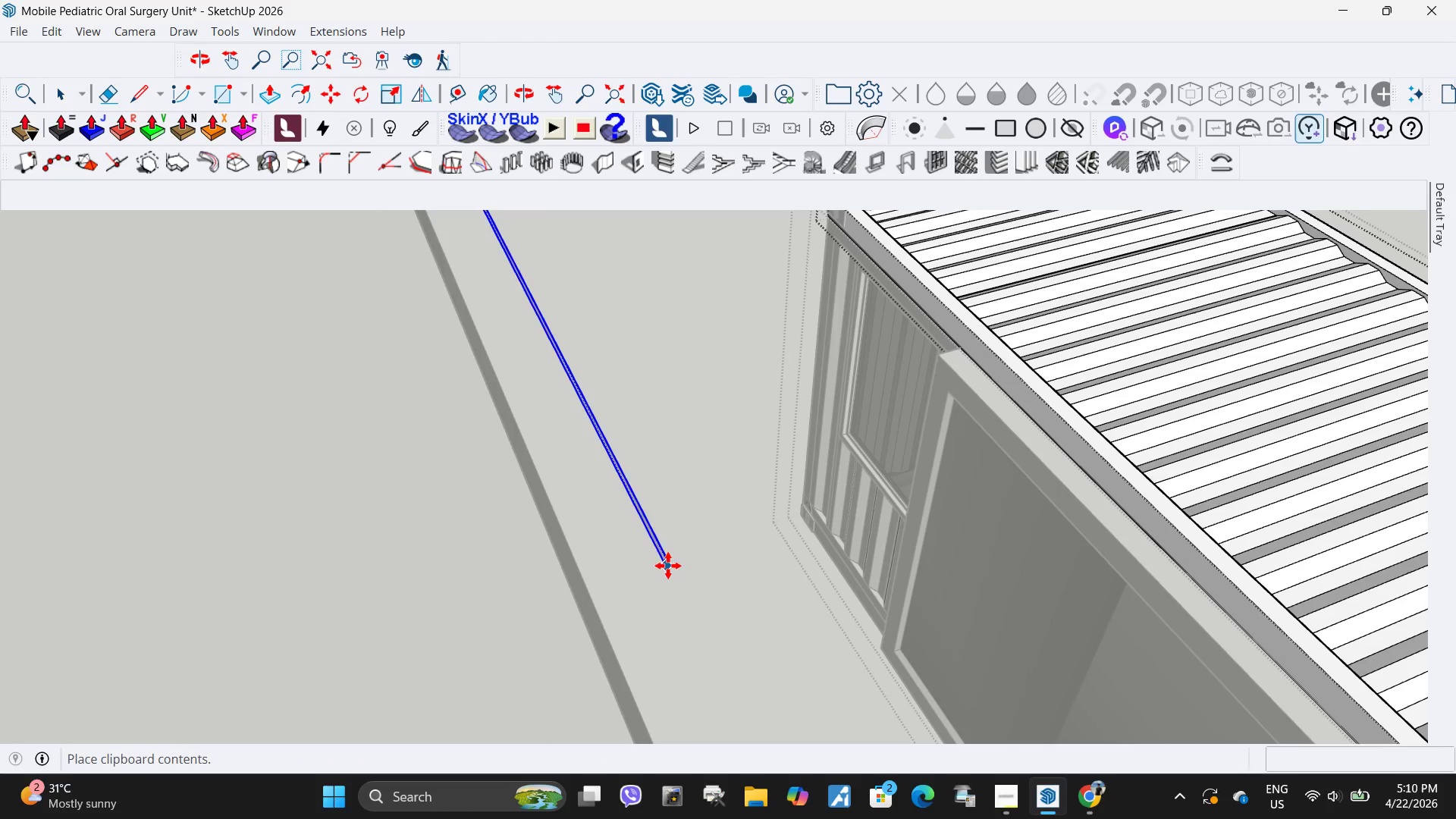 
left_click([654, 599])
 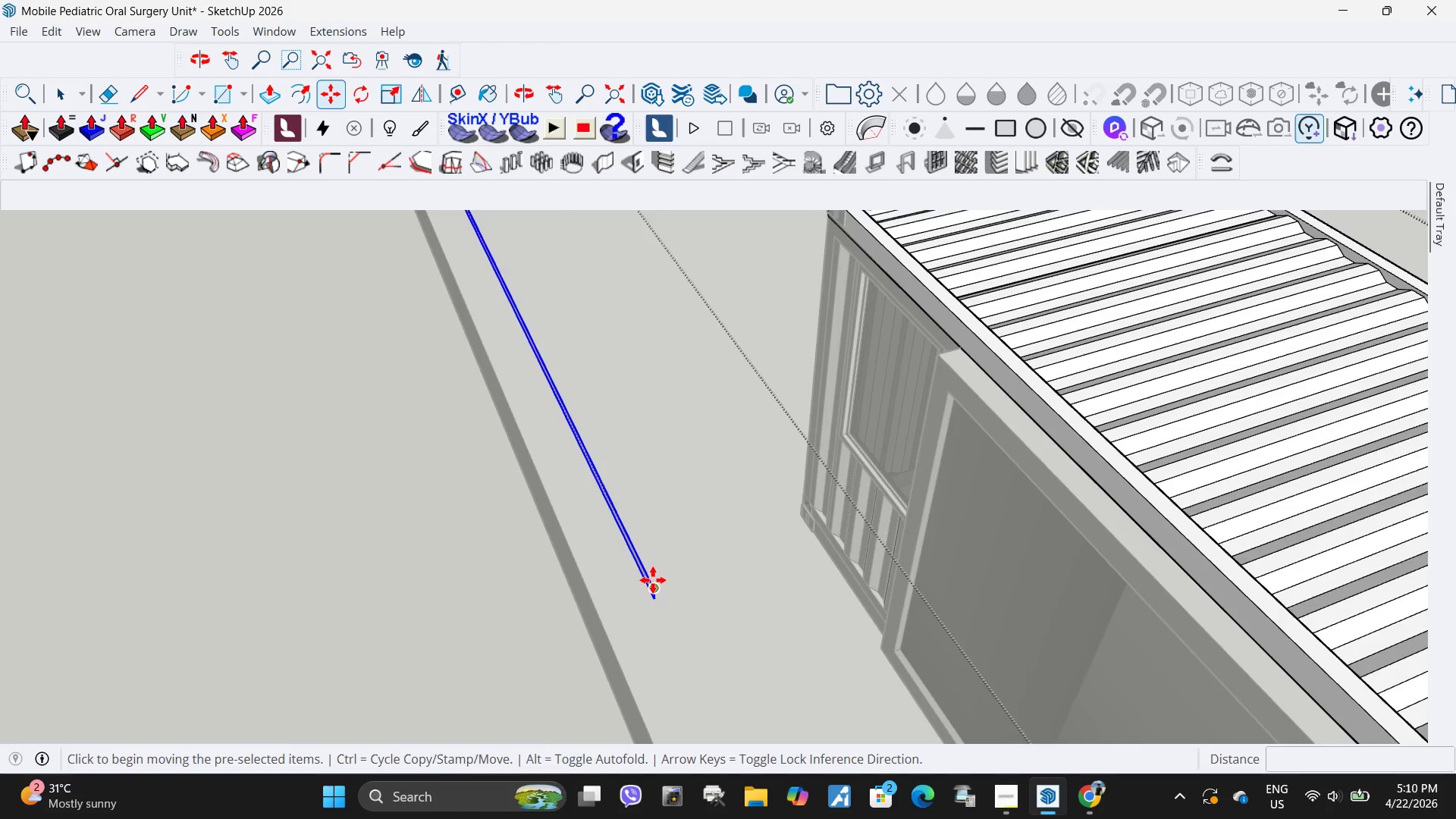 
scroll: coordinate [624, 584], scroll_direction: down, amount: 2.0
 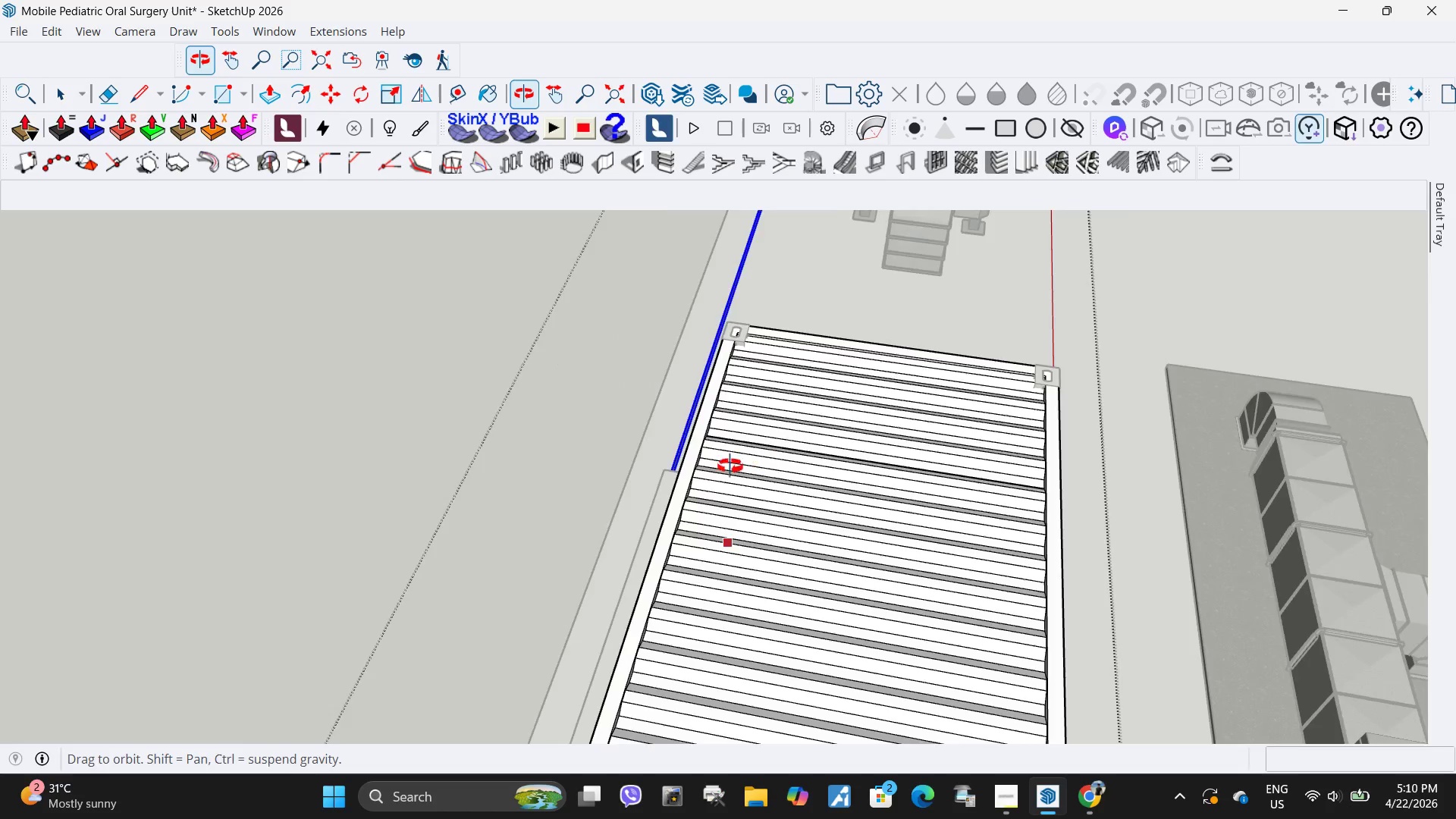 
key(Space)
 